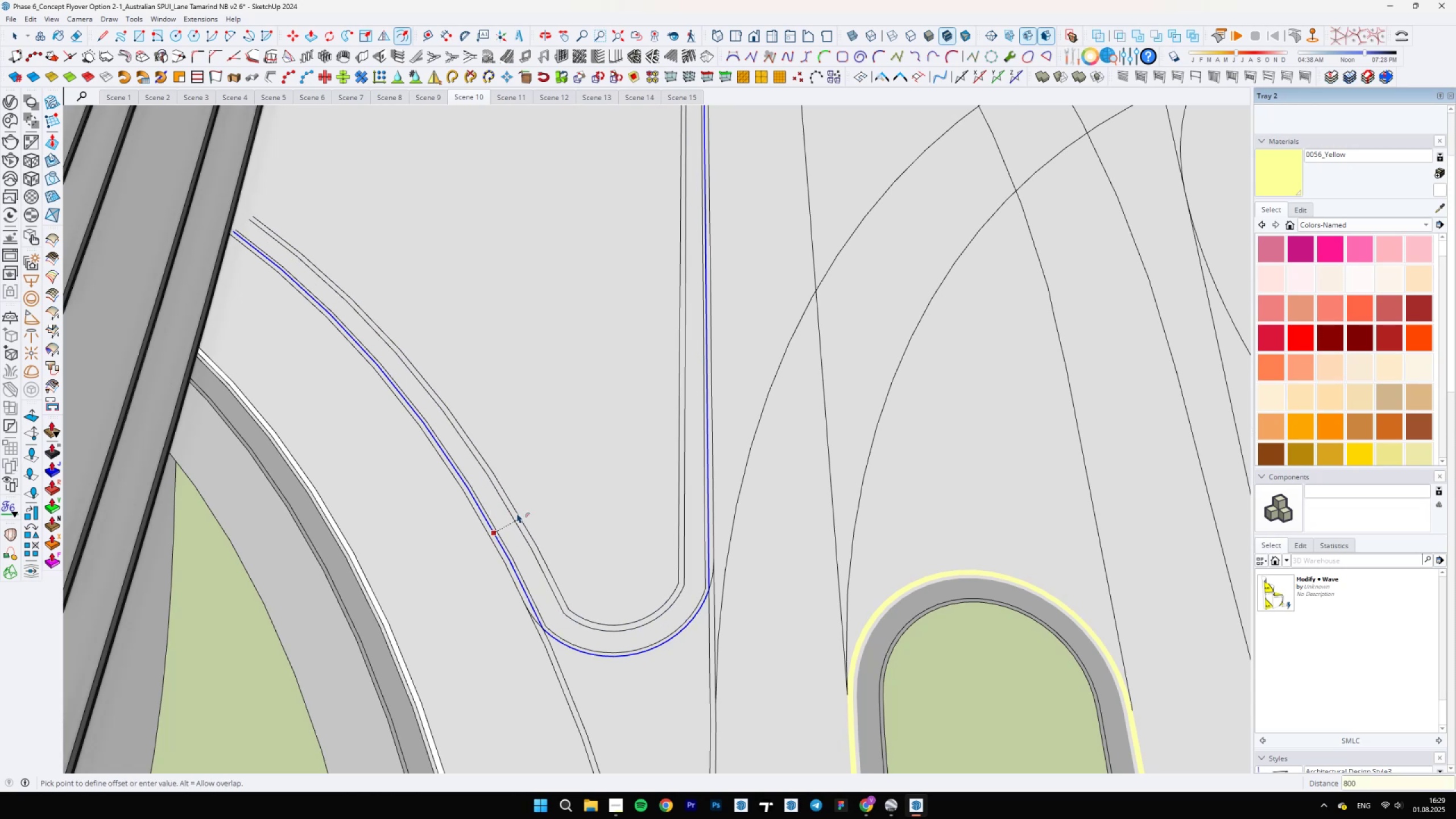 
key(Enter)
 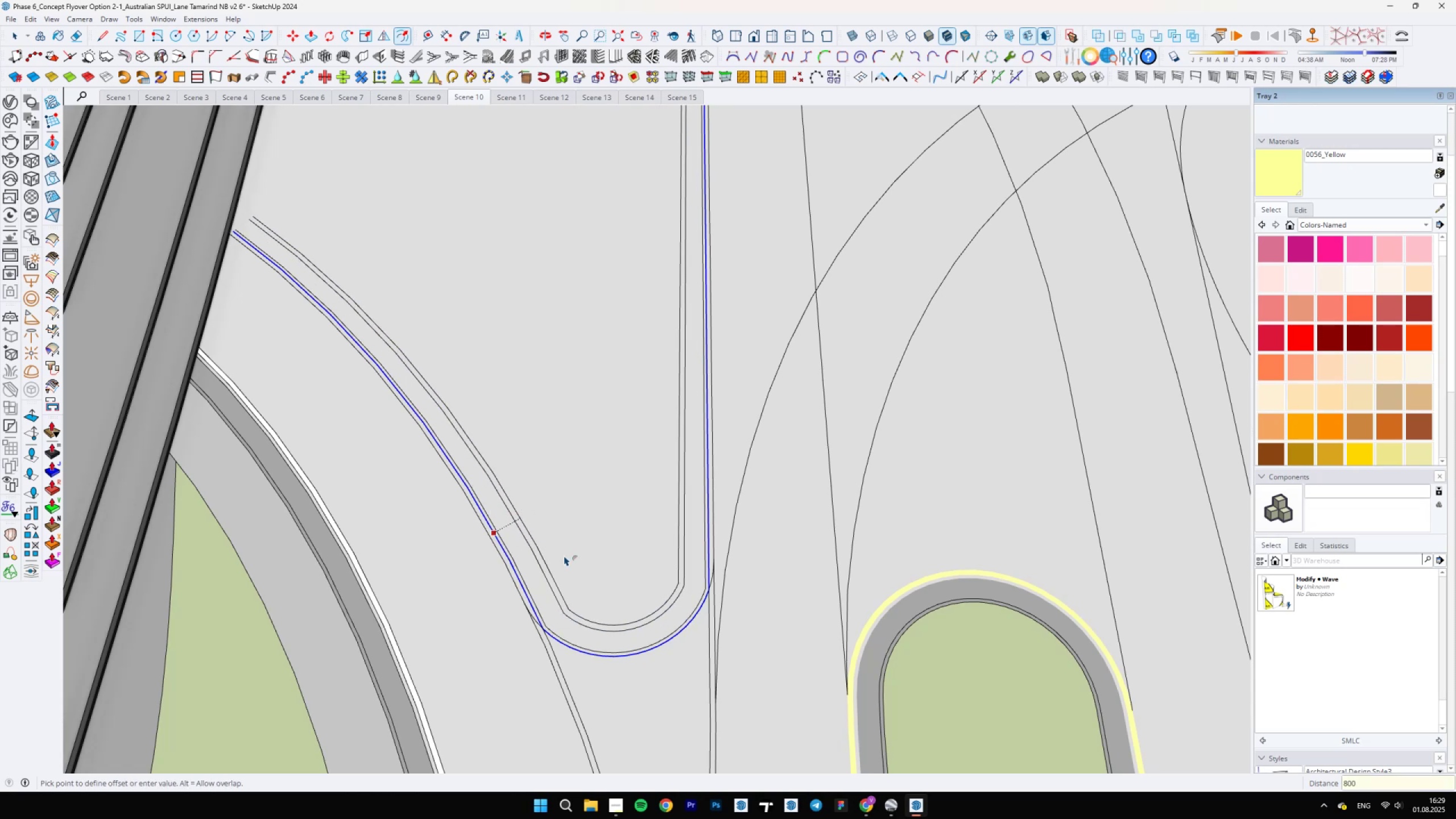 
scroll: coordinate [717, 657], scroll_direction: down, amount: 19.0
 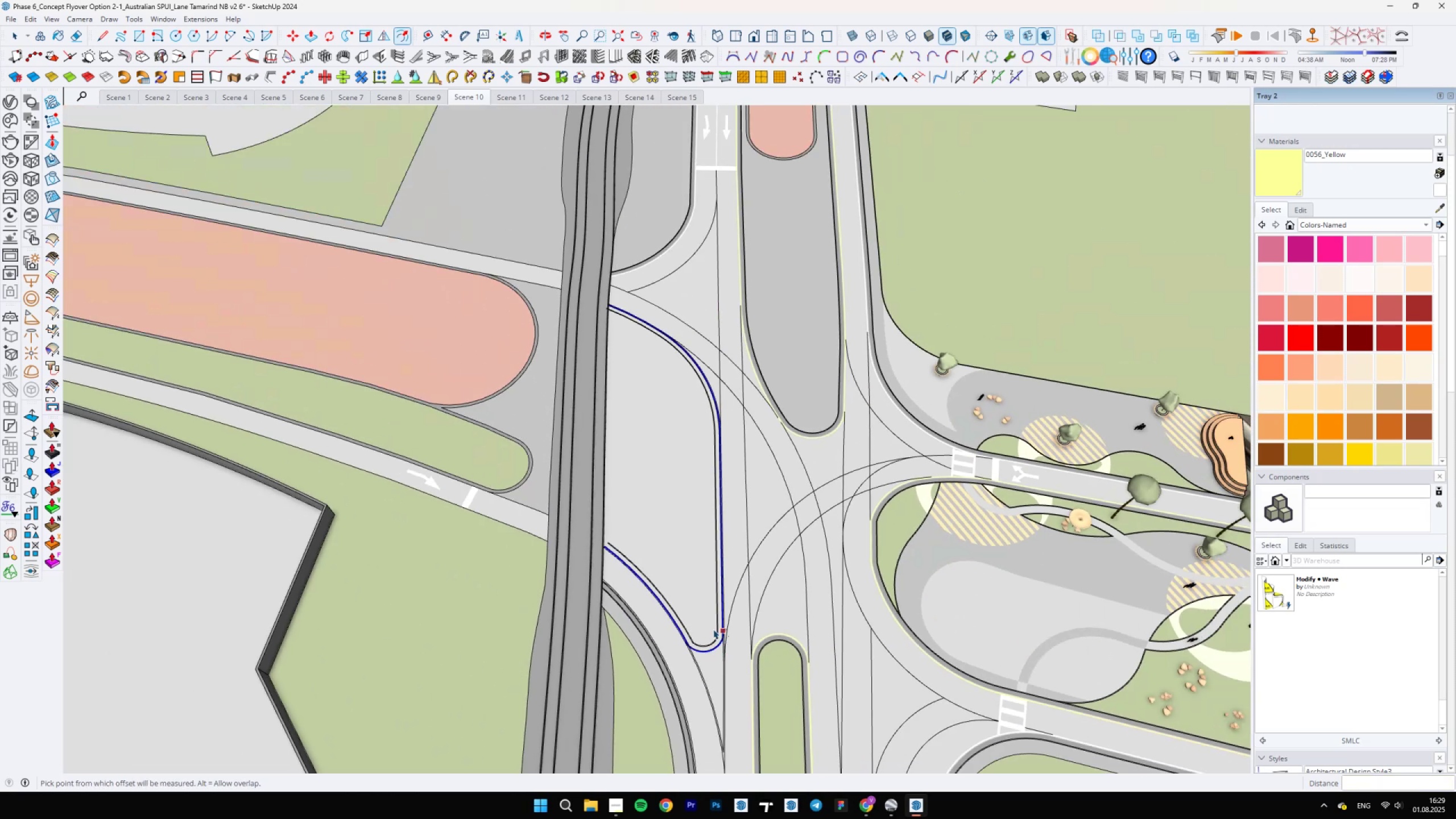 
key(Space)
 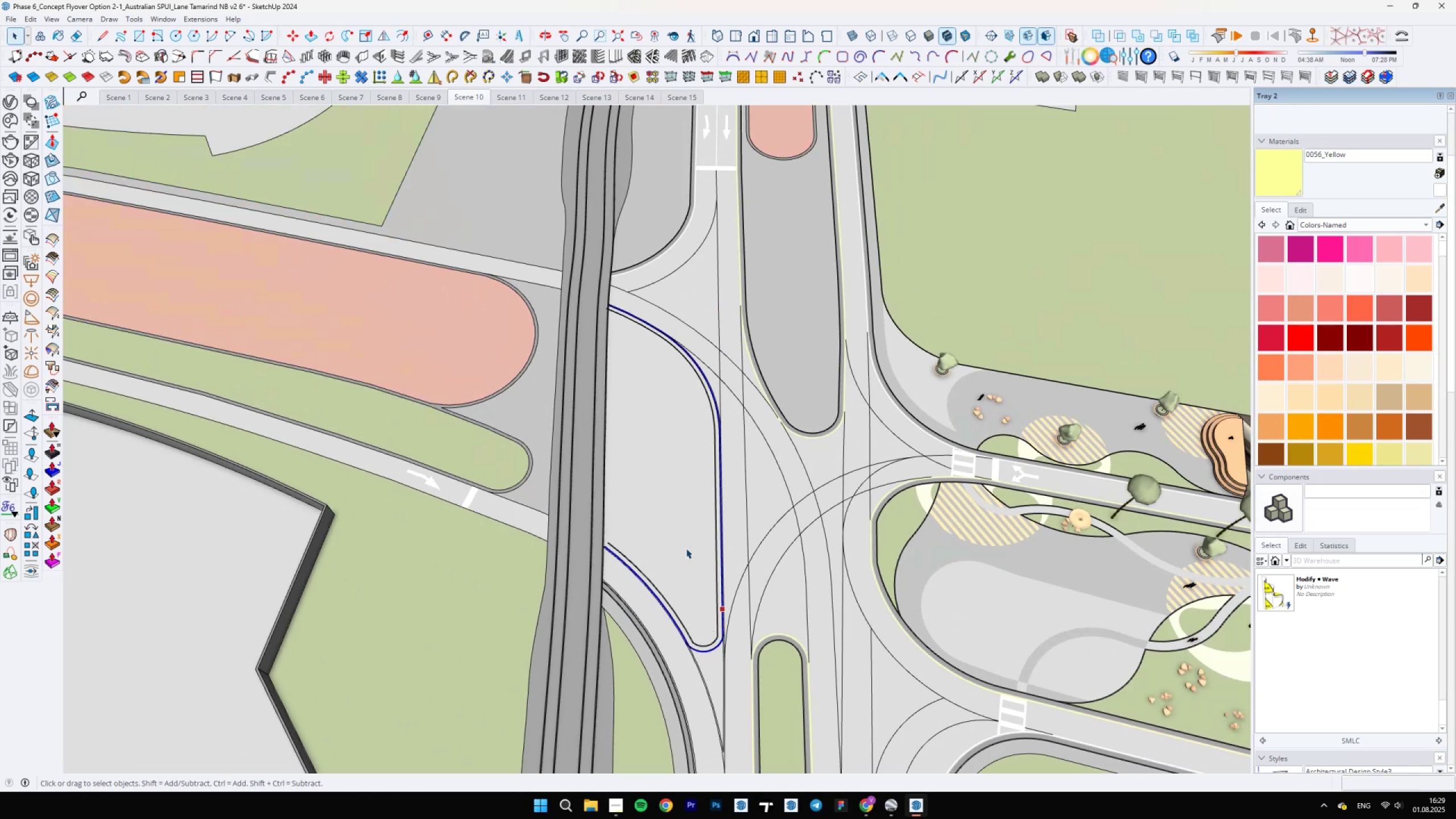 
scroll: coordinate [706, 644], scroll_direction: up, amount: 12.0
 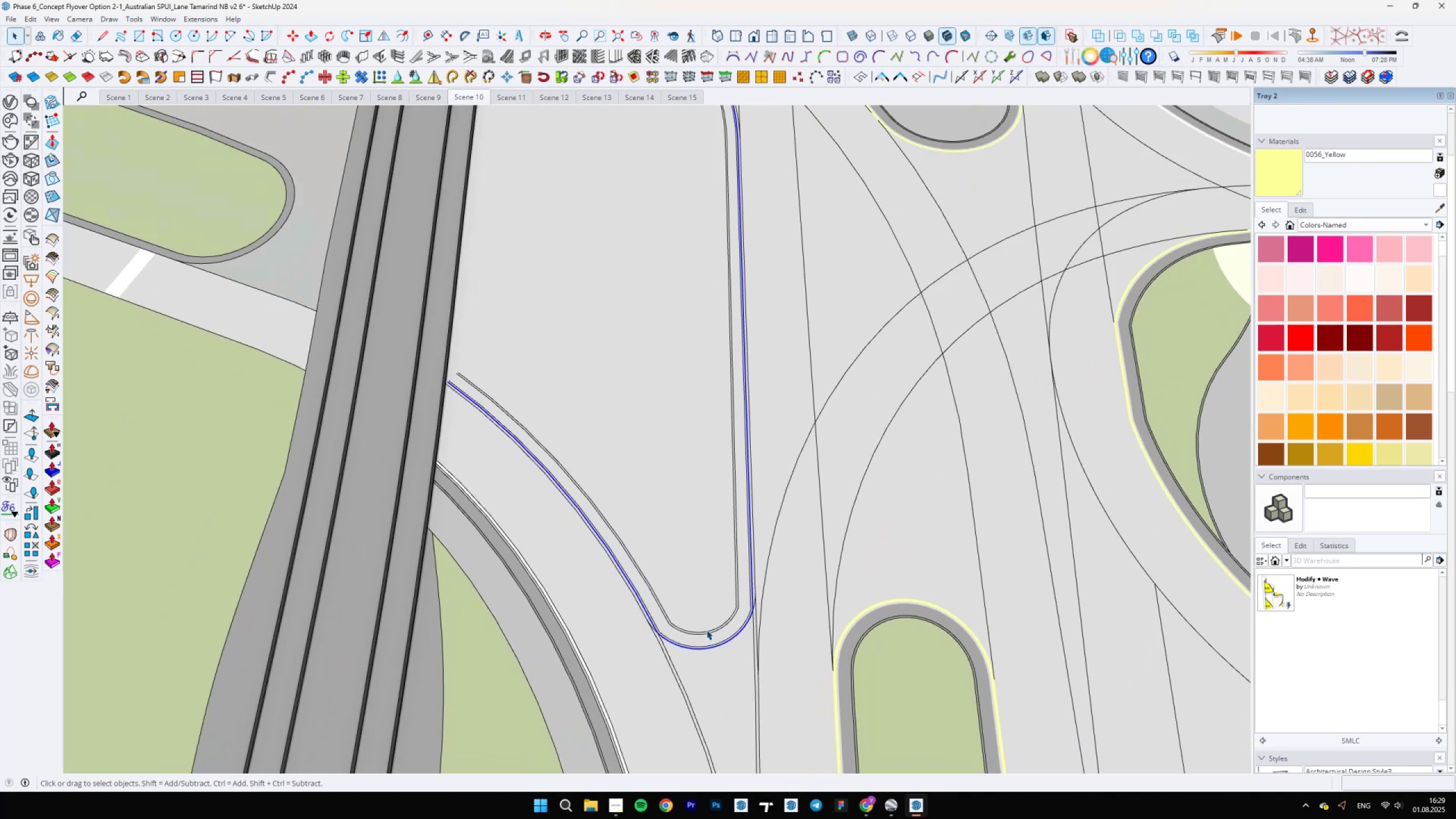 
scroll: coordinate [694, 546], scroll_direction: down, amount: 9.0
 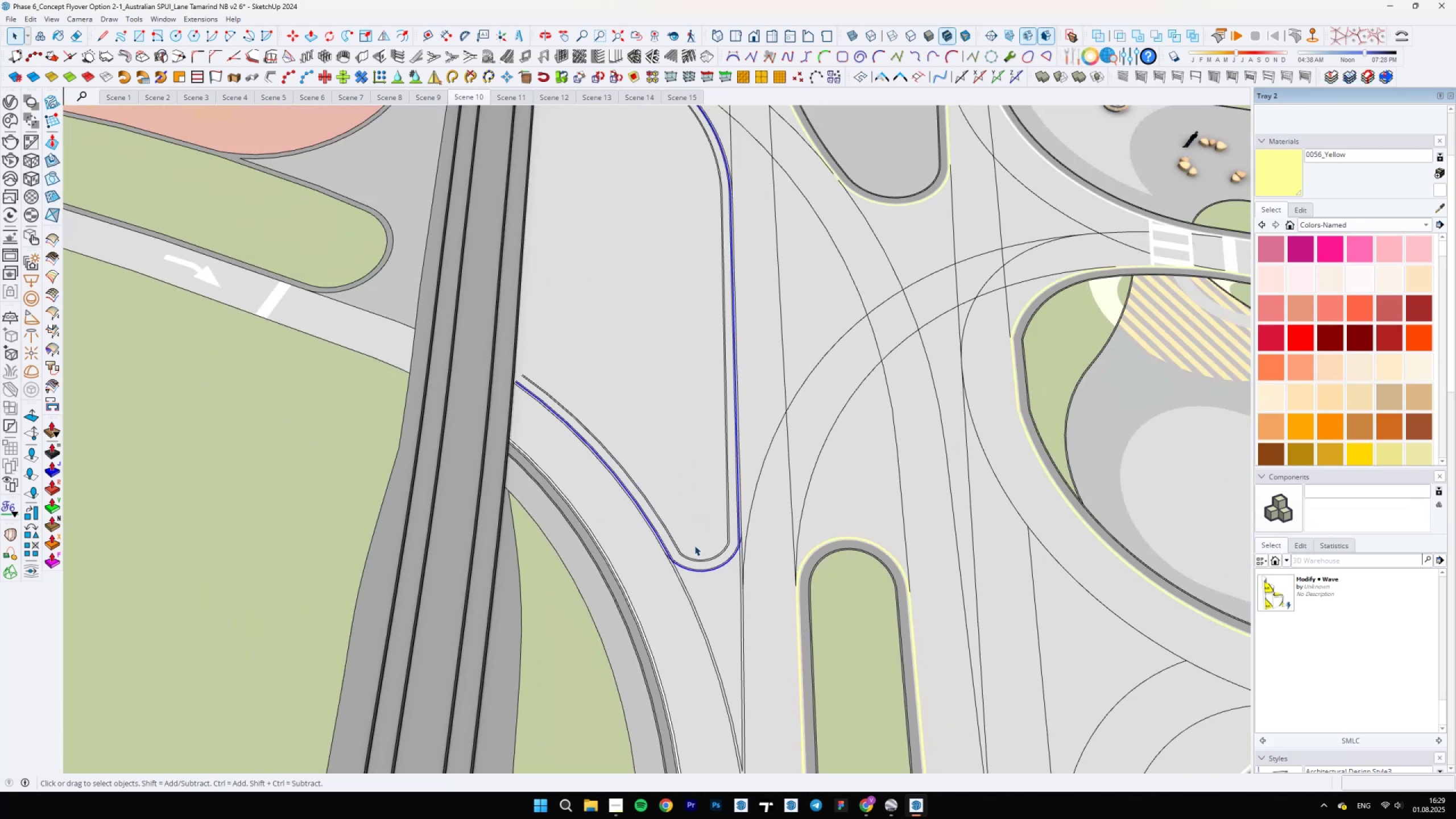 
key(Control+Z)
 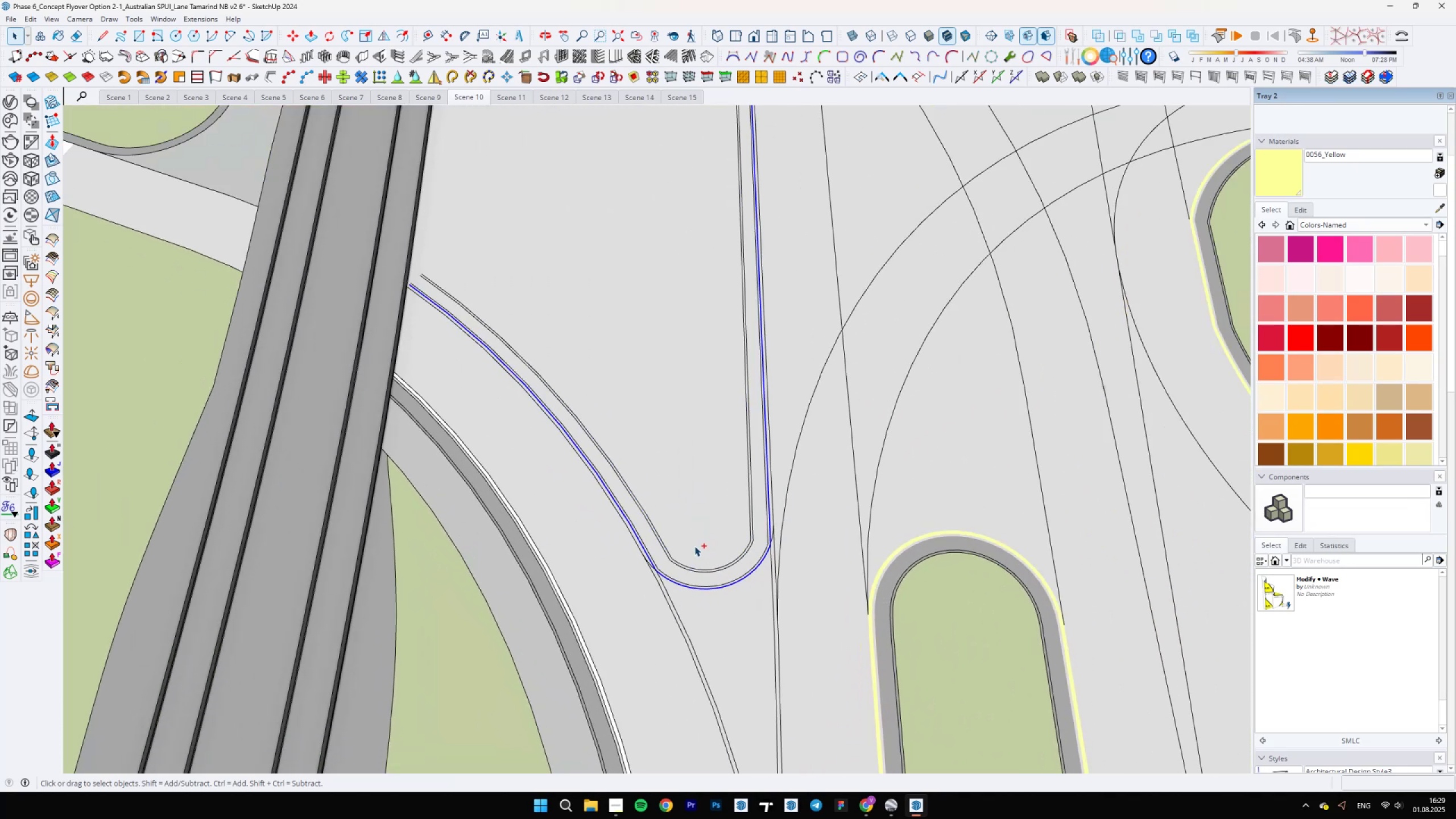 
key(Control+Z)
 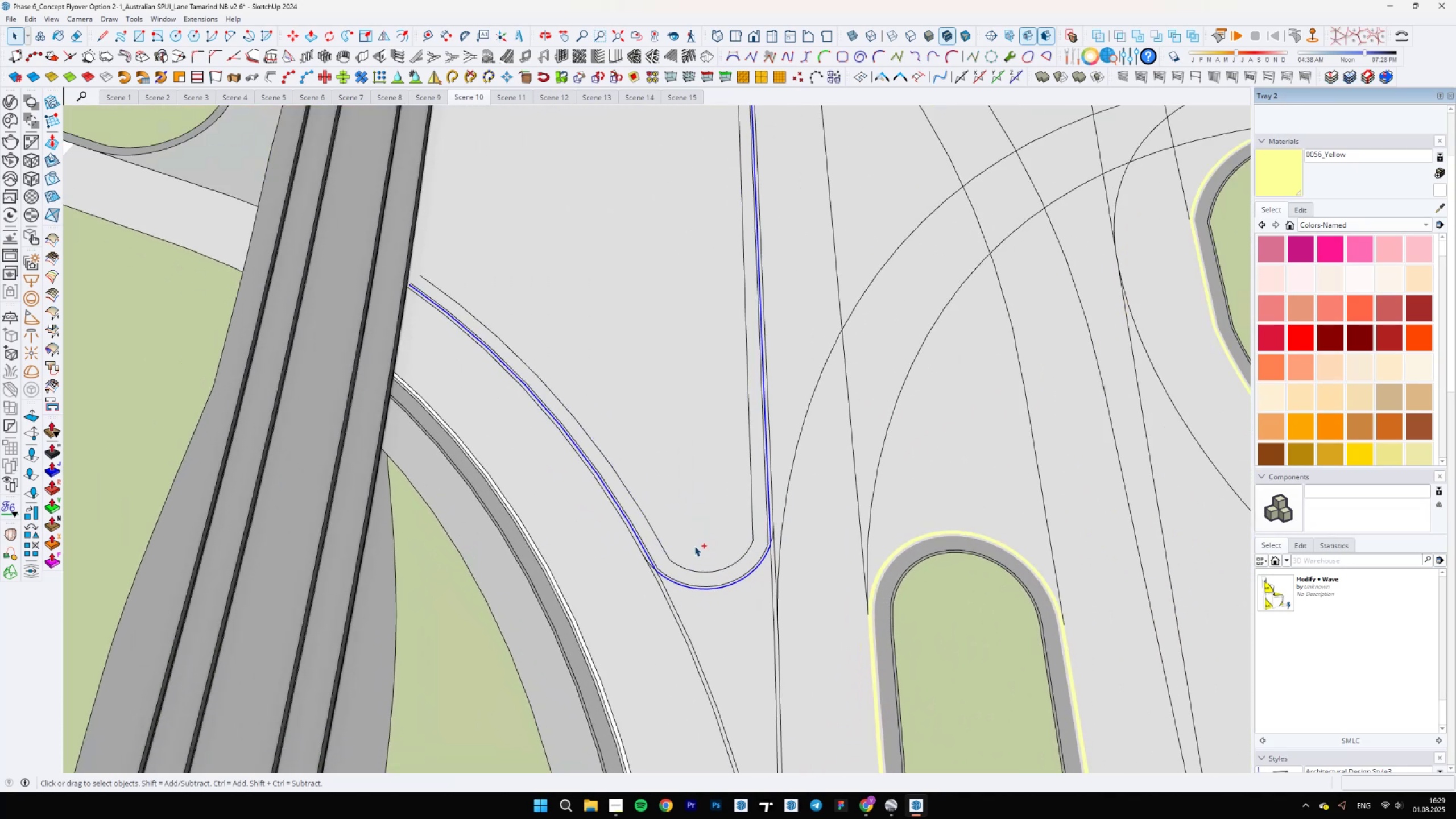 
key(Control+Z)
 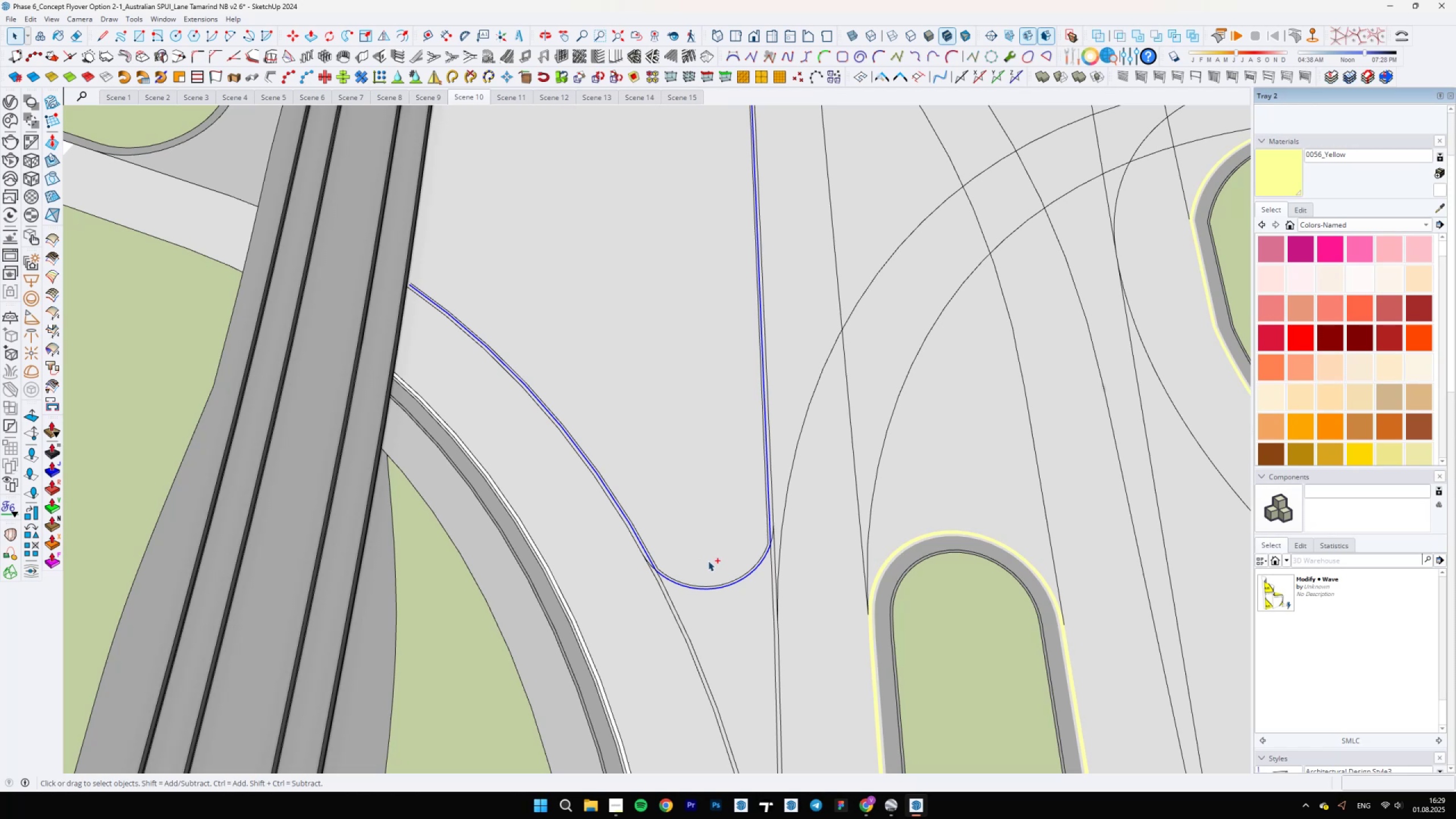 
scroll: coordinate [707, 561], scroll_direction: up, amount: 5.0
 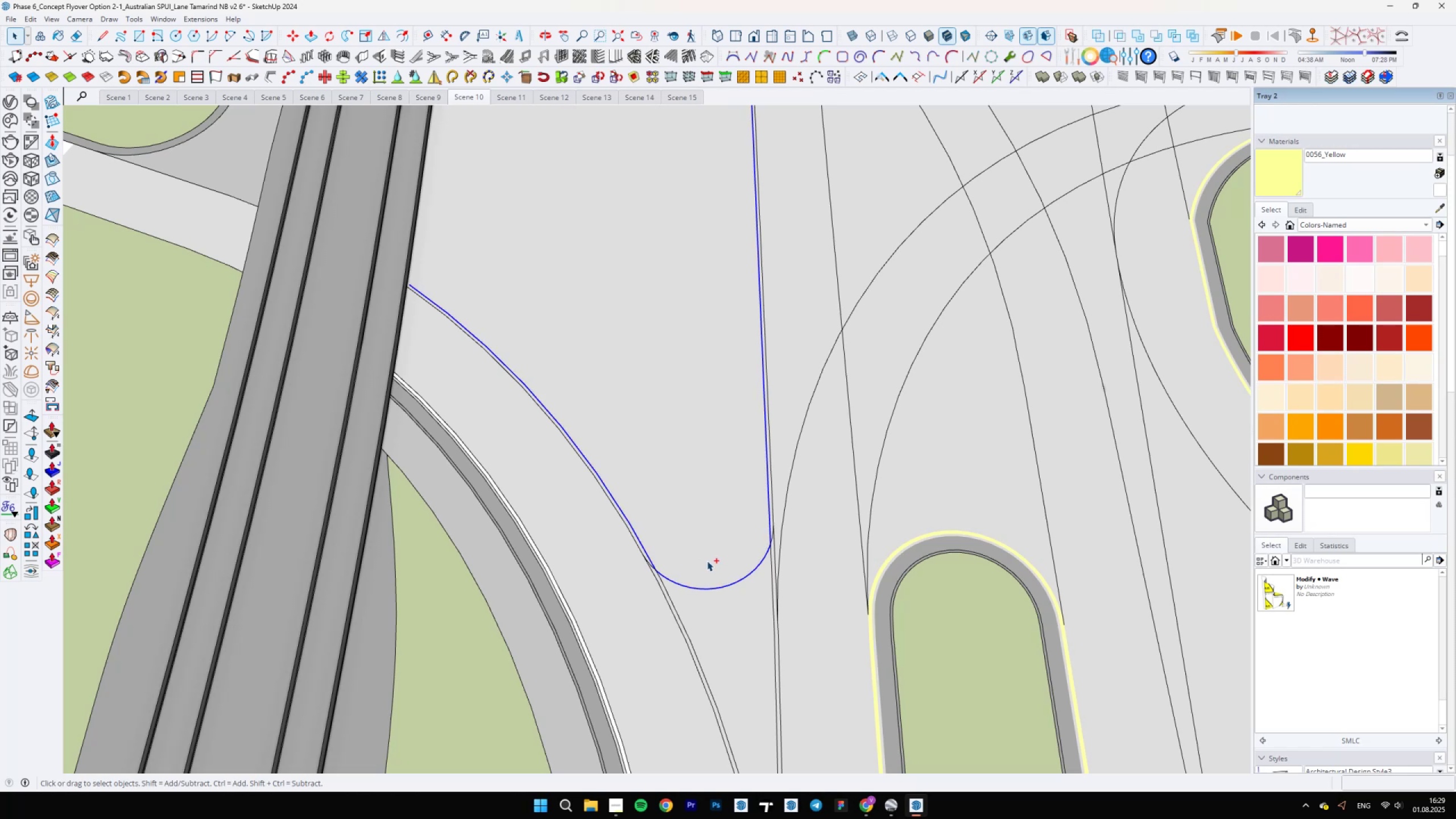 
key(Control+Z)
 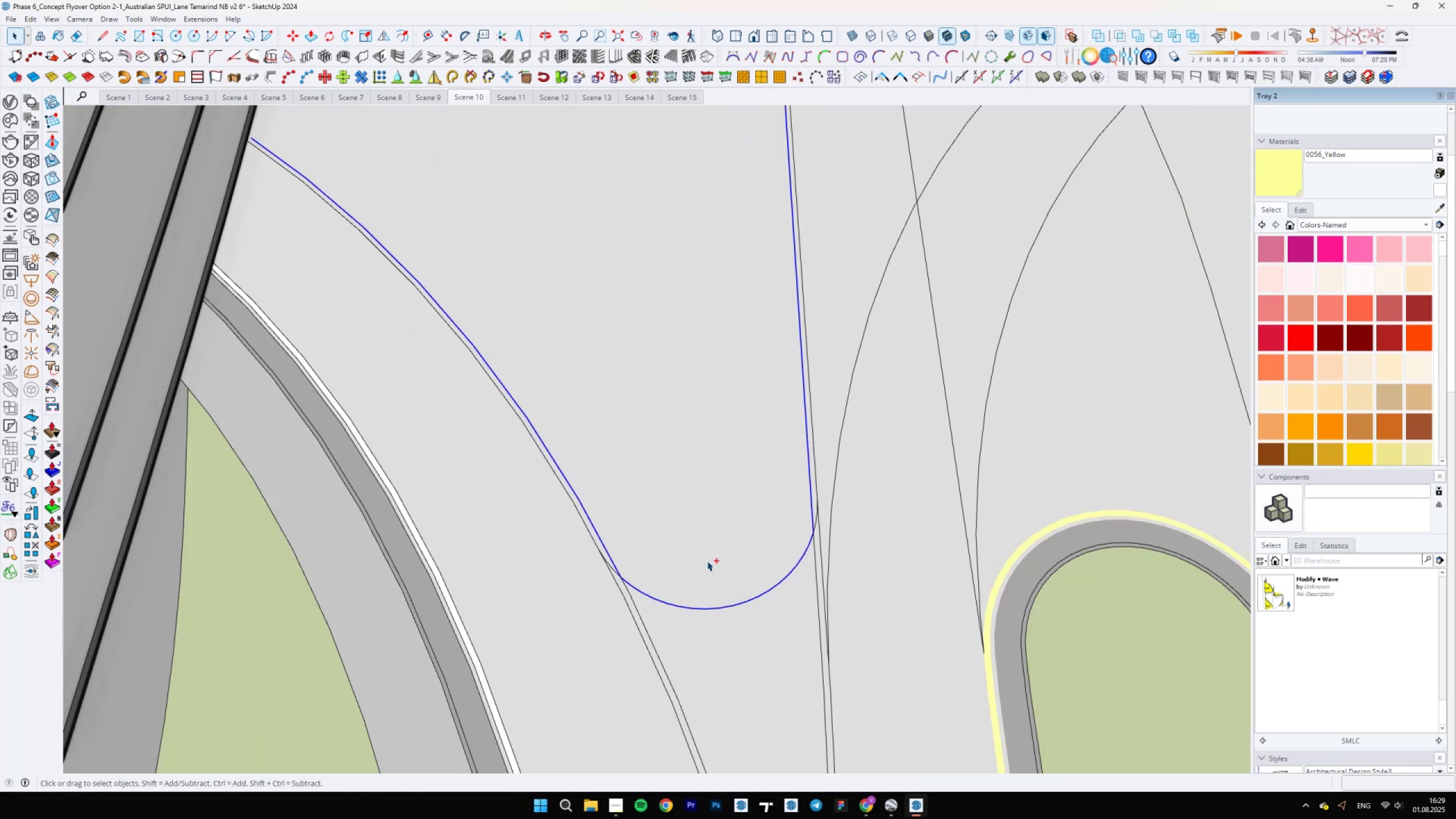 
hold_key(key=ControlLeft, duration=0.96)
 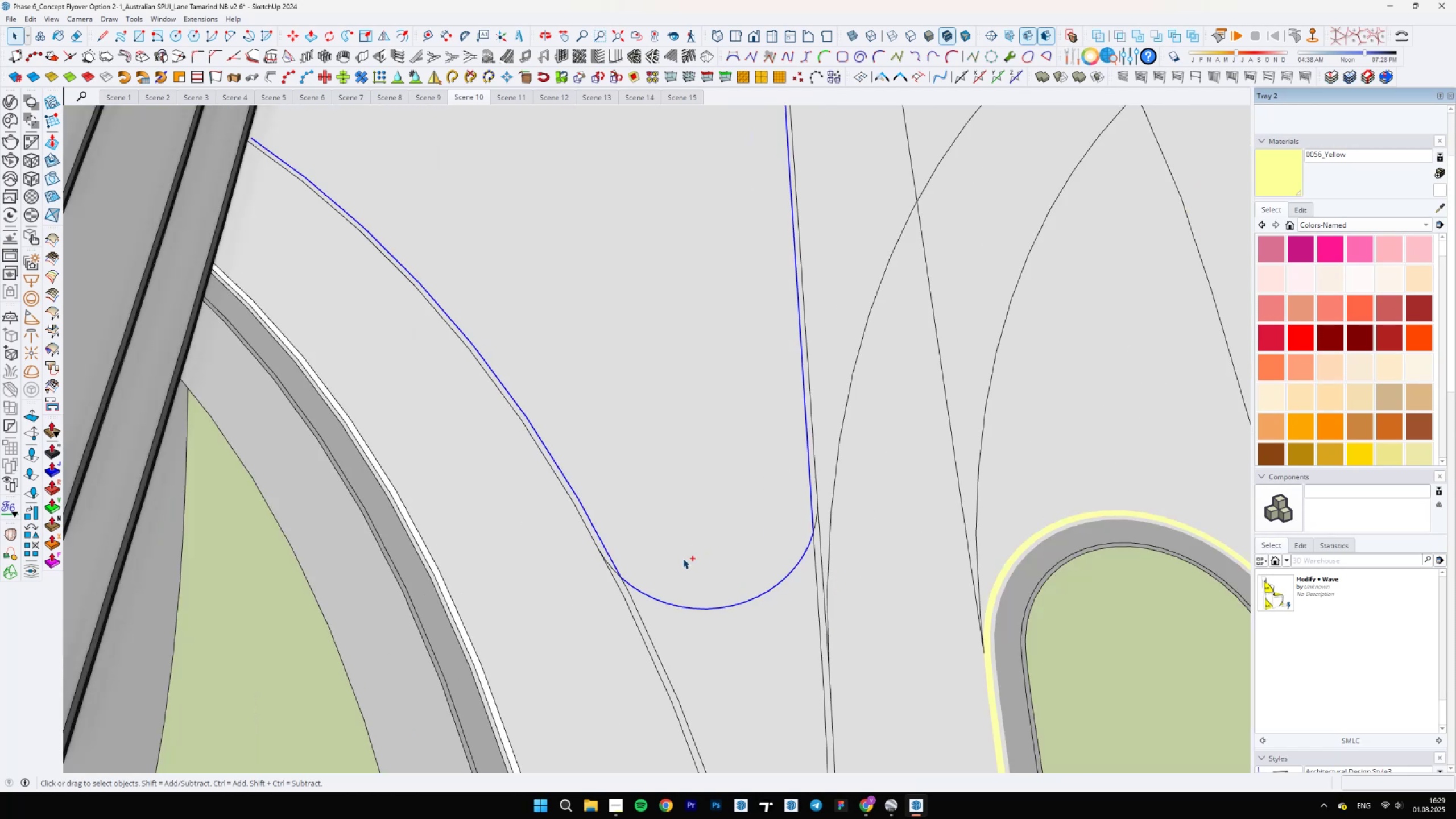 
scroll: coordinate [675, 573], scroll_direction: up, amount: 4.0
 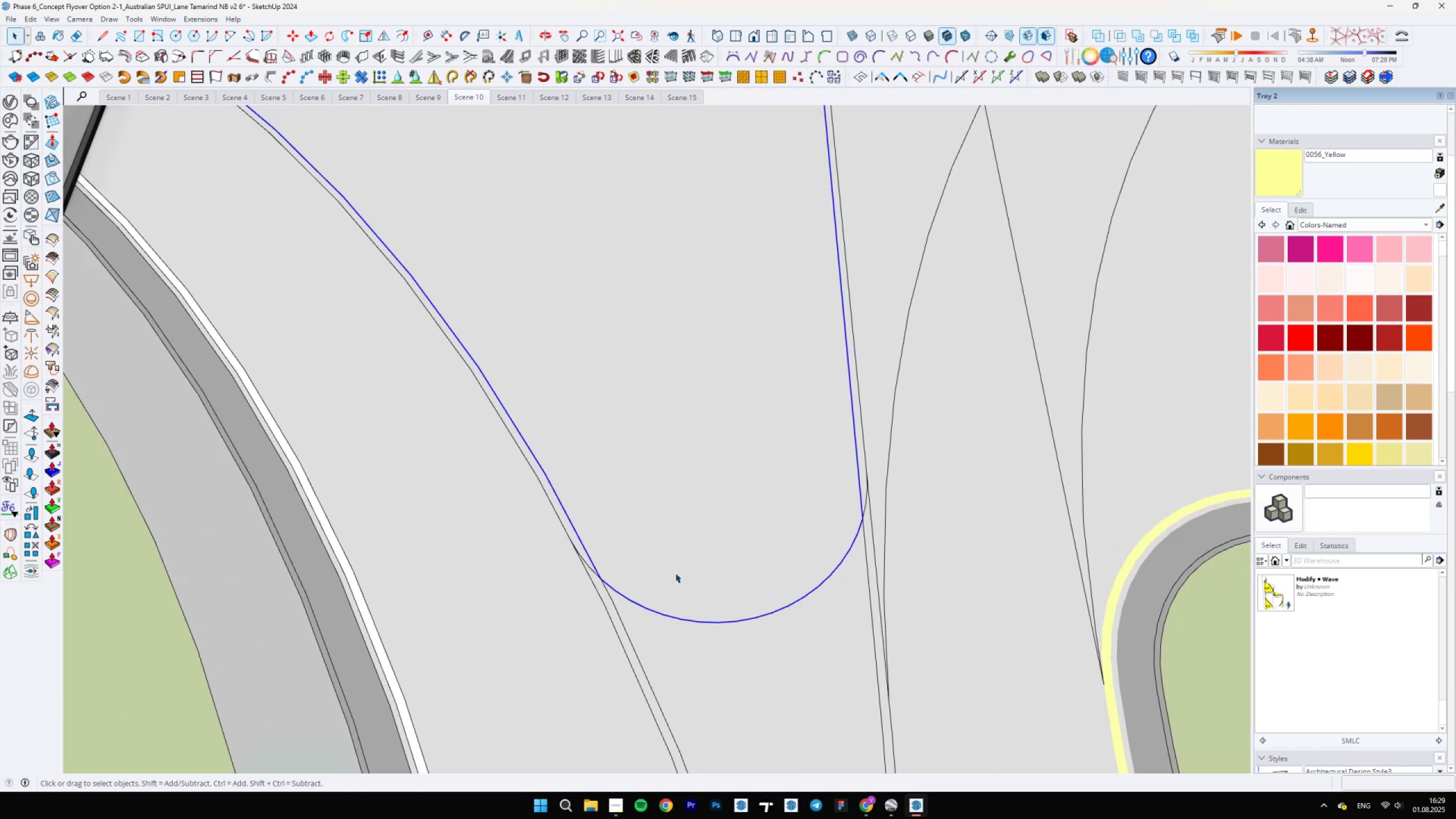 
key(E)
 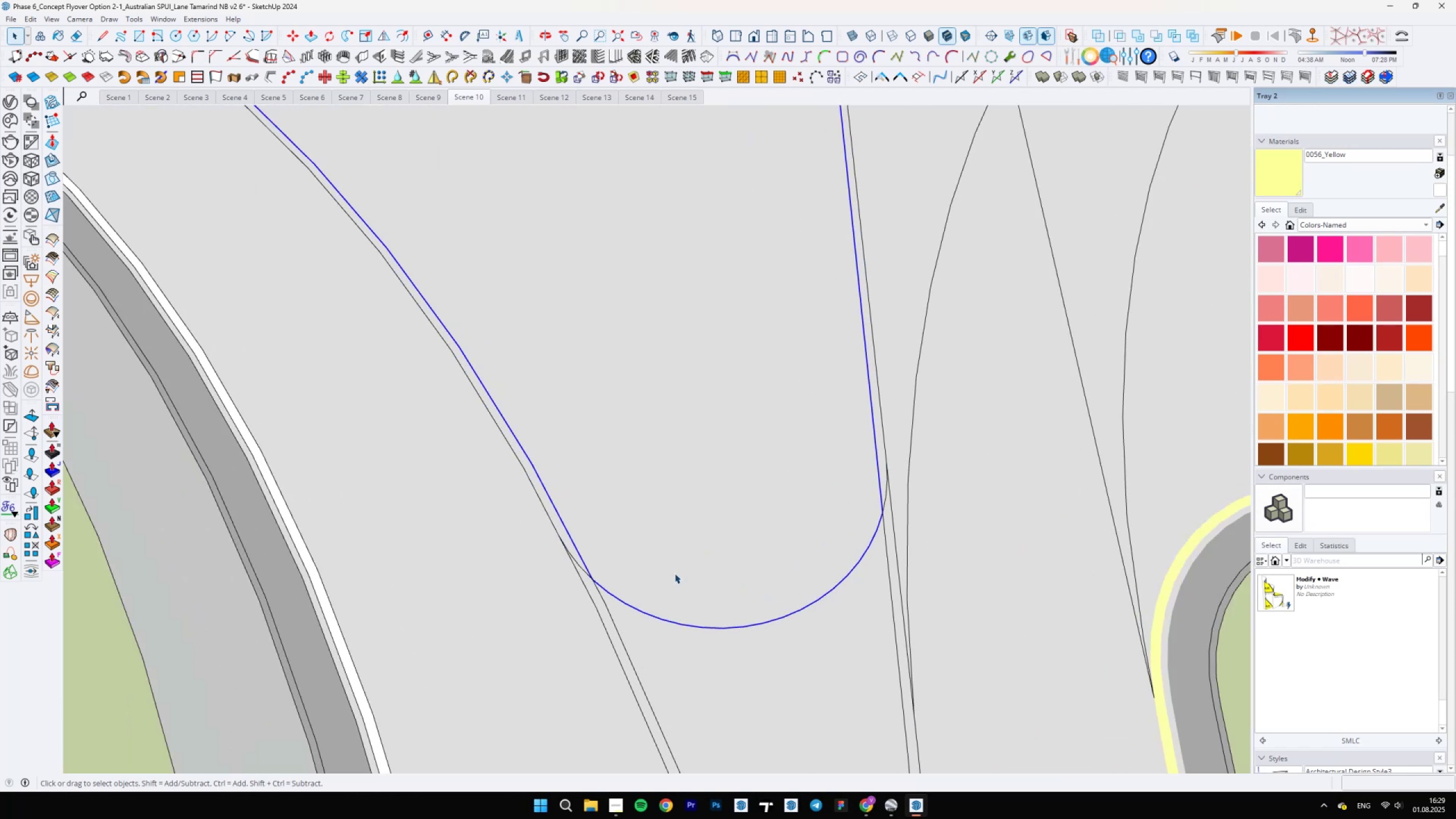 
left_click_drag(start_coordinate=[672, 606], to_coordinate=[665, 621])
 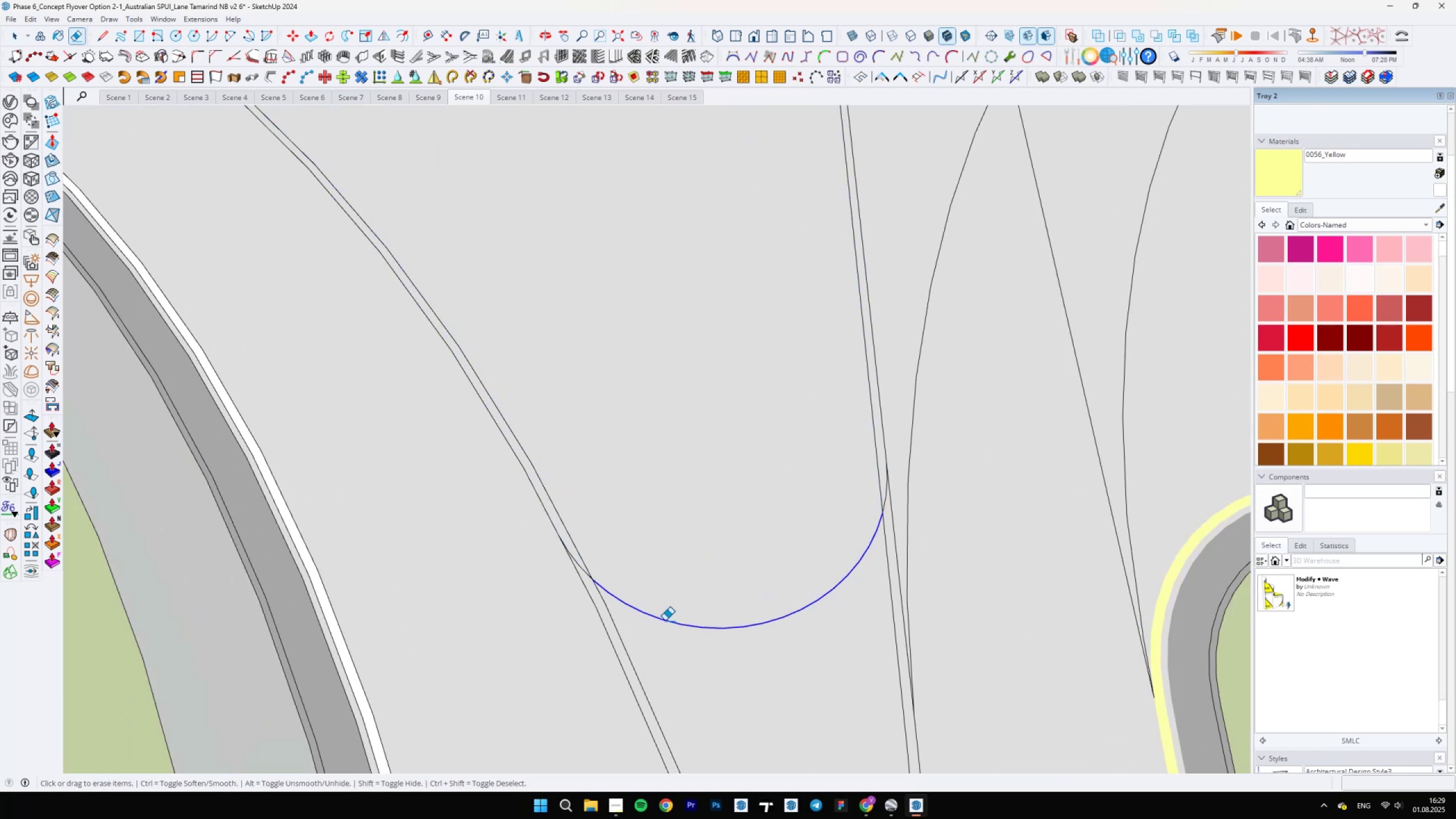 
key(Space)
 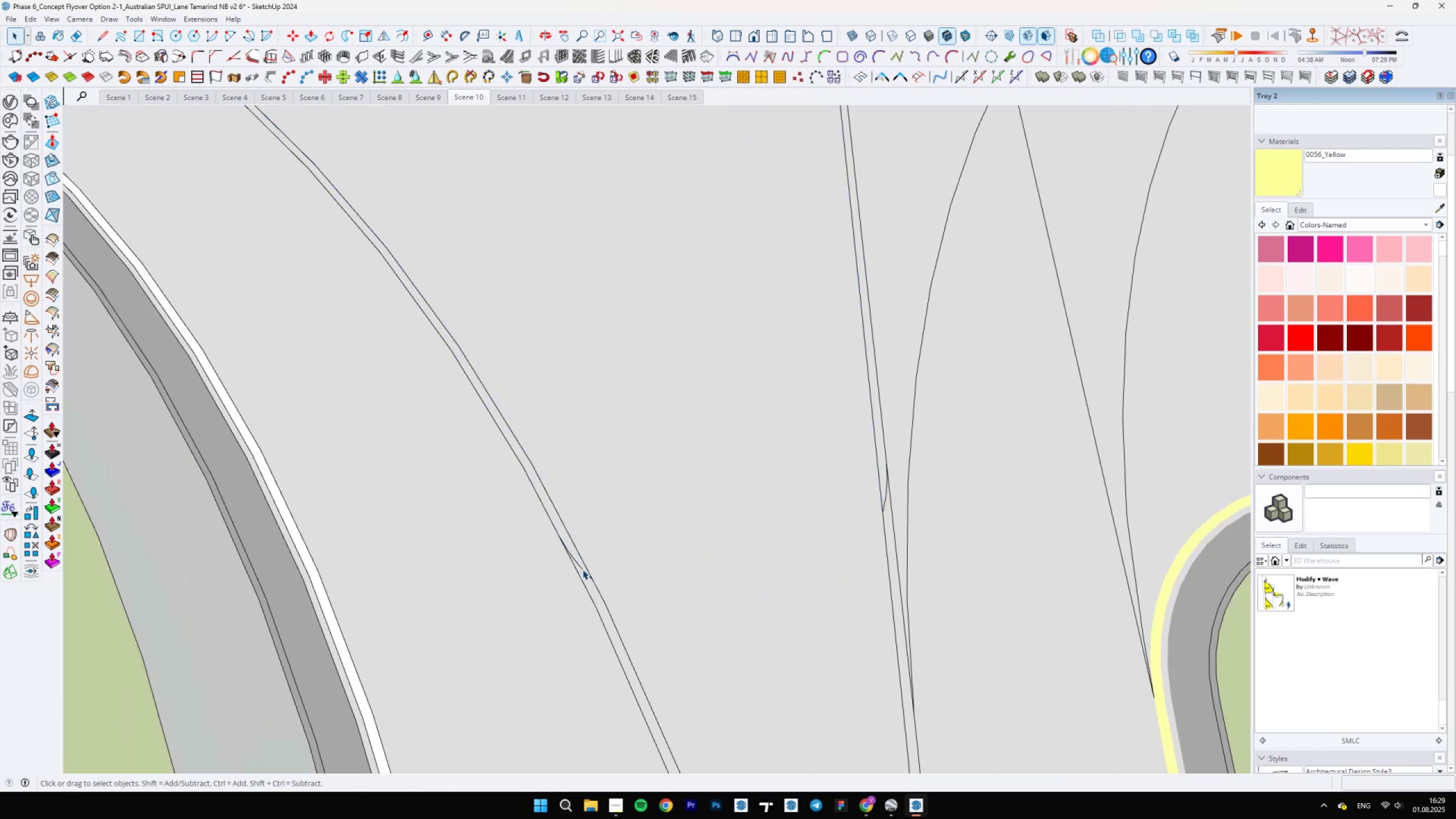 
key(E)
 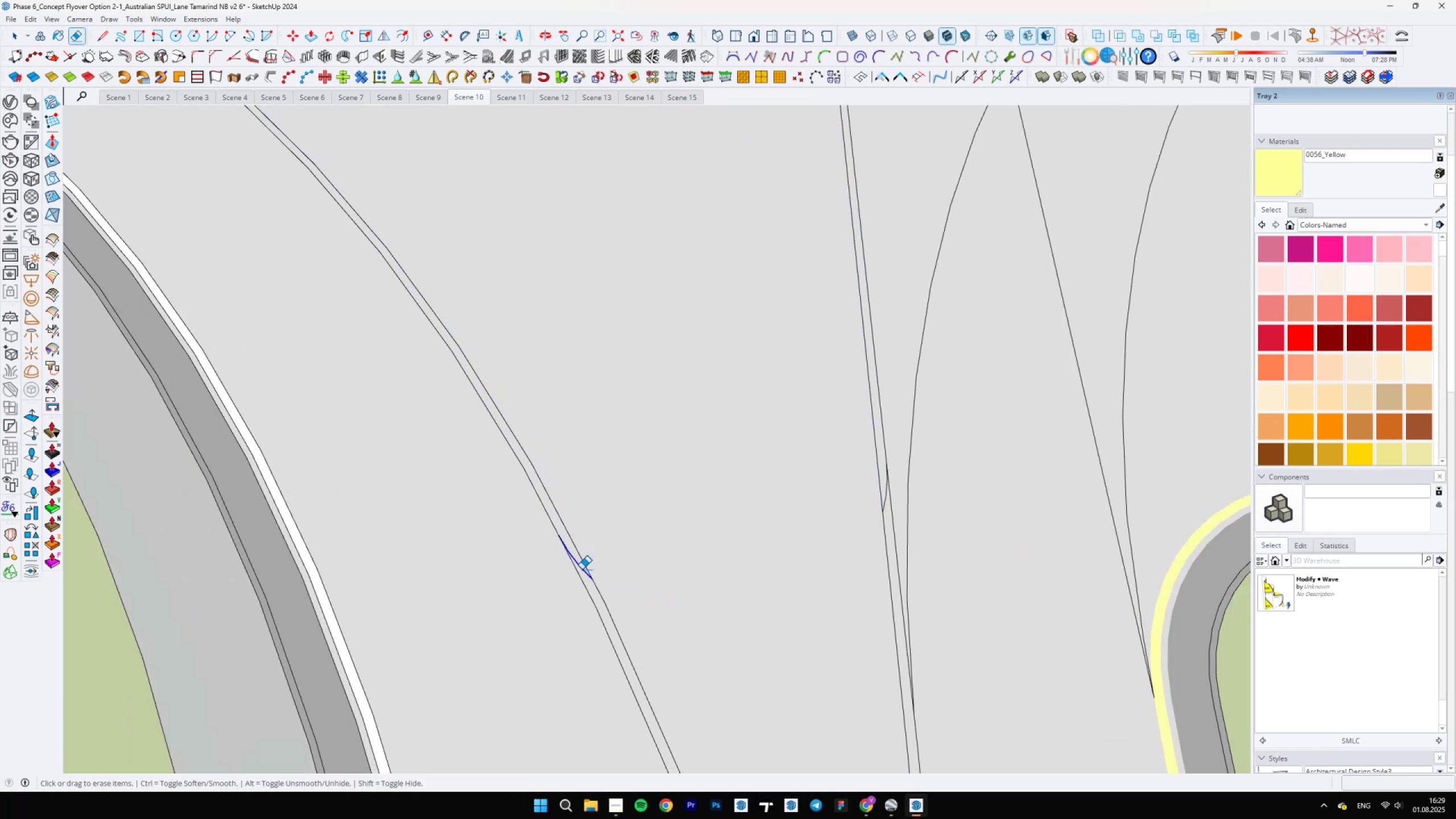 
left_click([582, 569])
 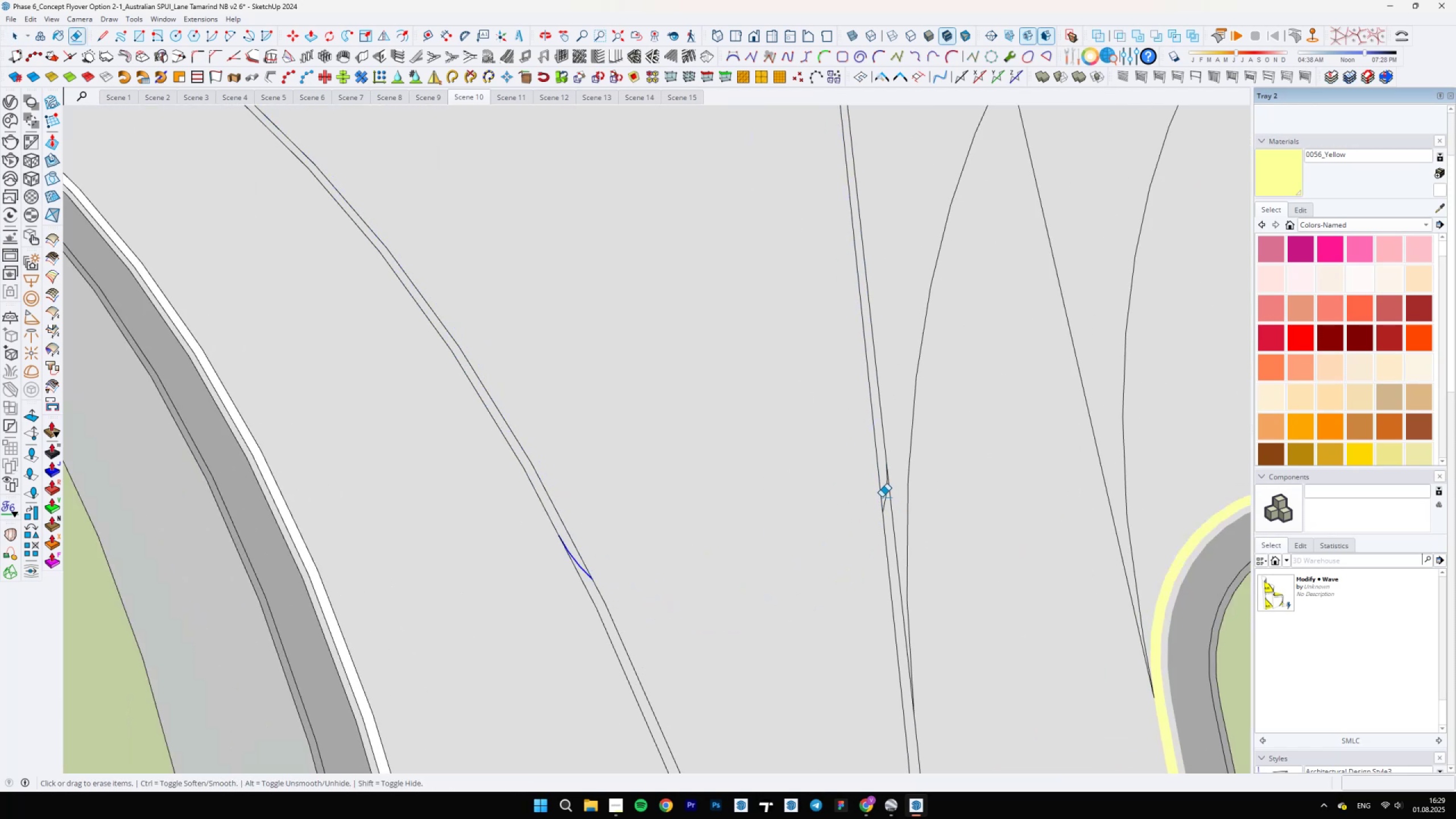 
left_click_drag(start_coordinate=[884, 495], to_coordinate=[885, 500])
 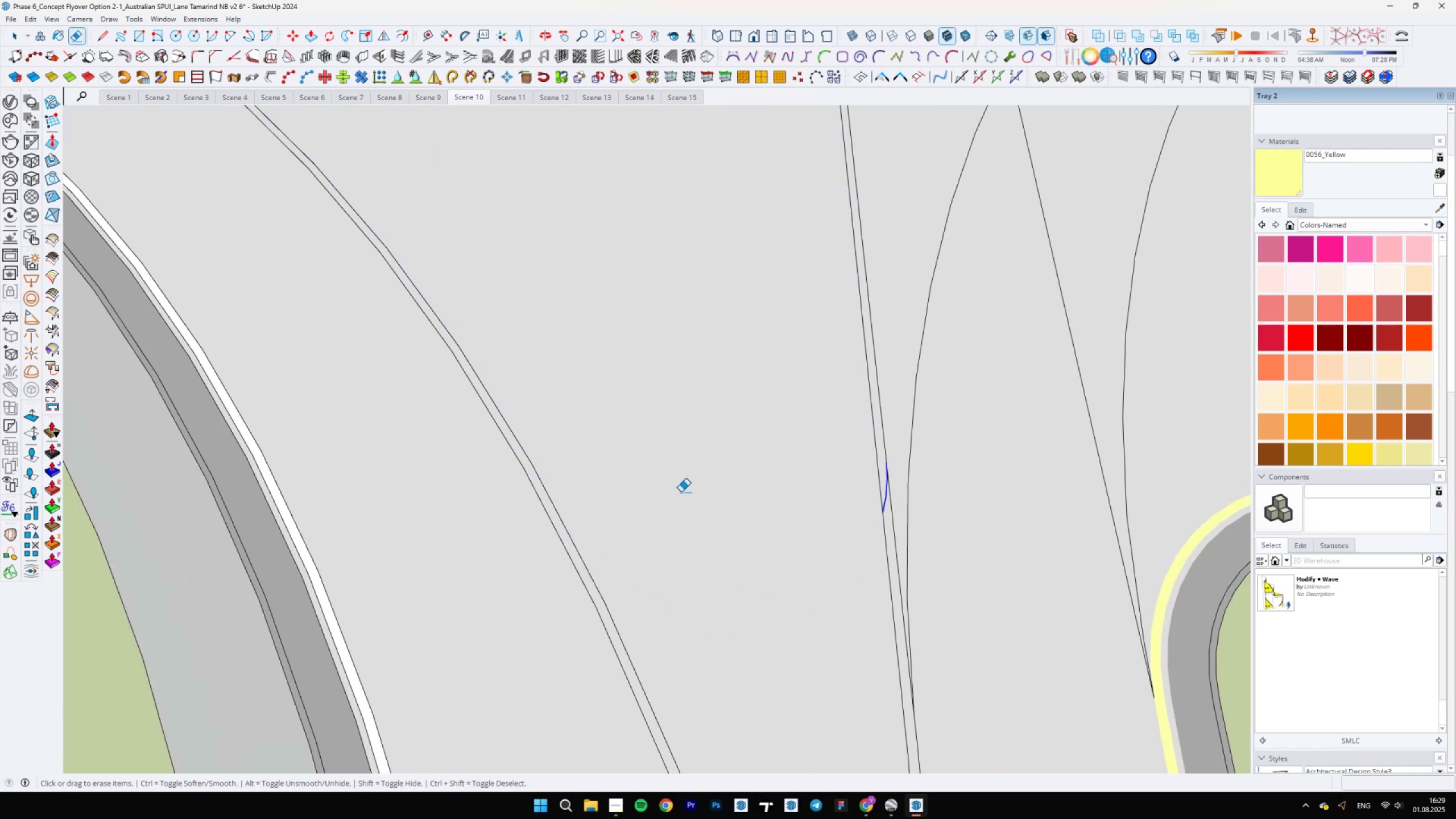 
scroll: coordinate [676, 475], scroll_direction: down, amount: 15.0
 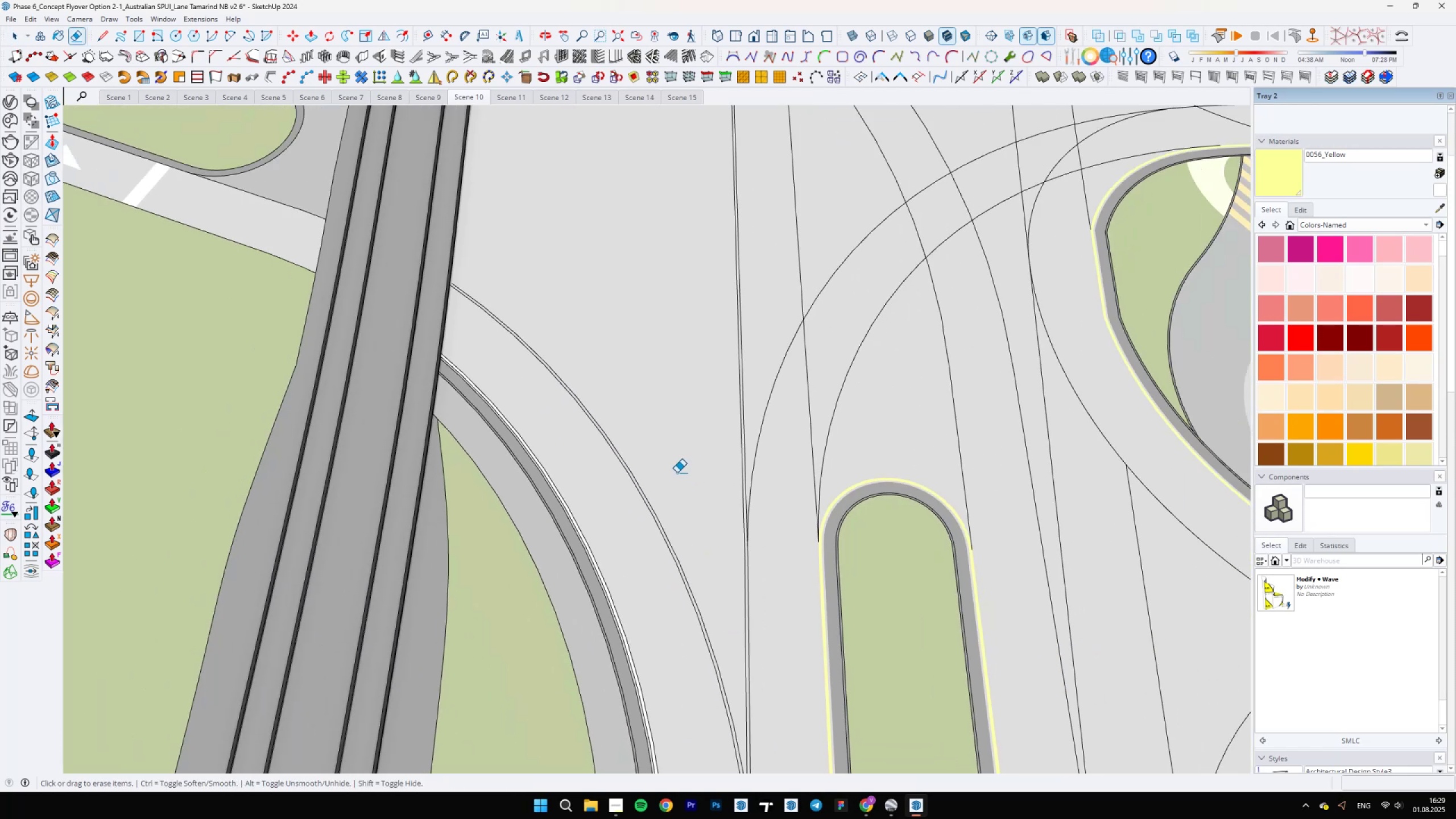 
key(A)
 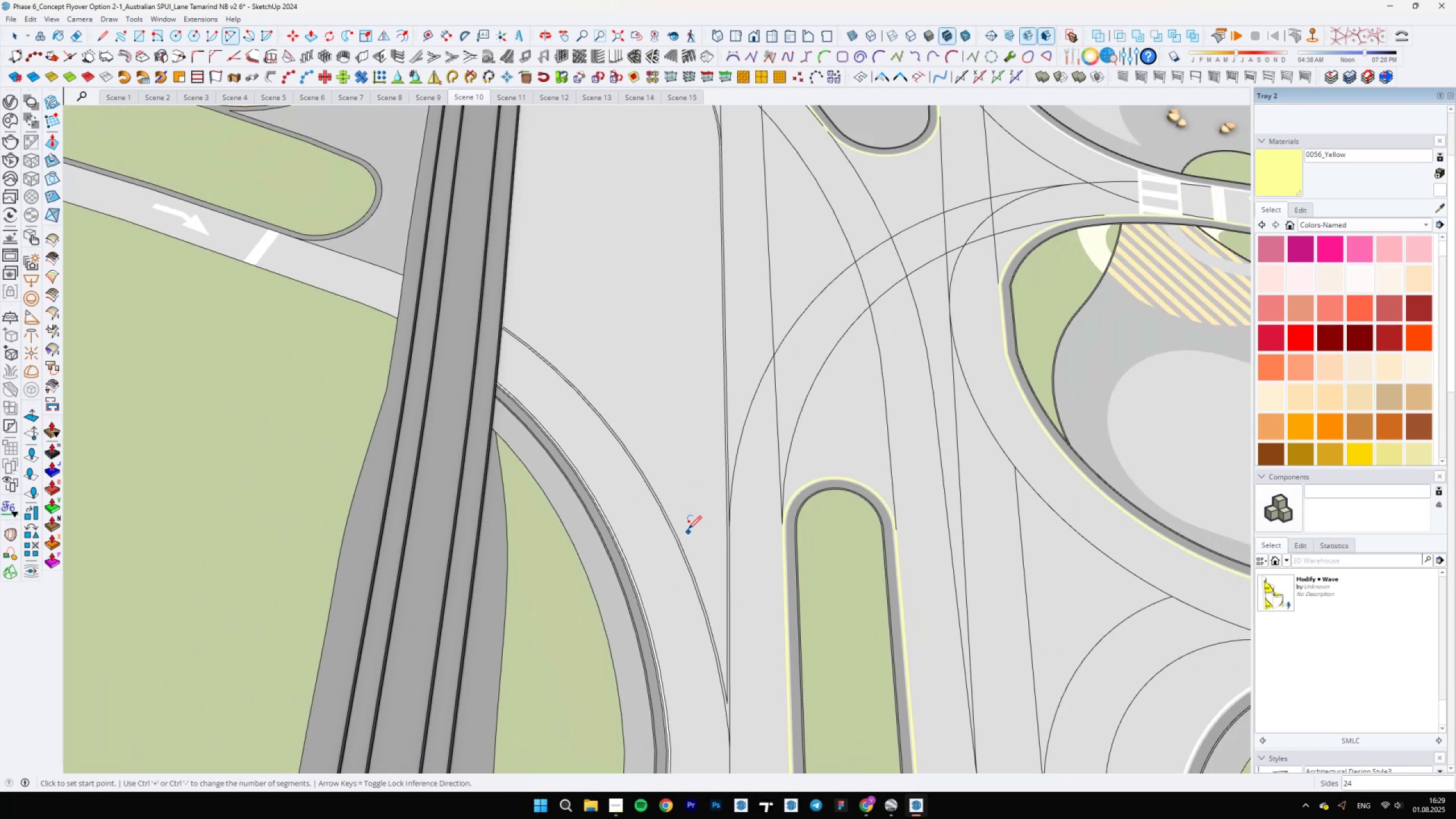 
scroll: coordinate [670, 522], scroll_direction: up, amount: 7.0
 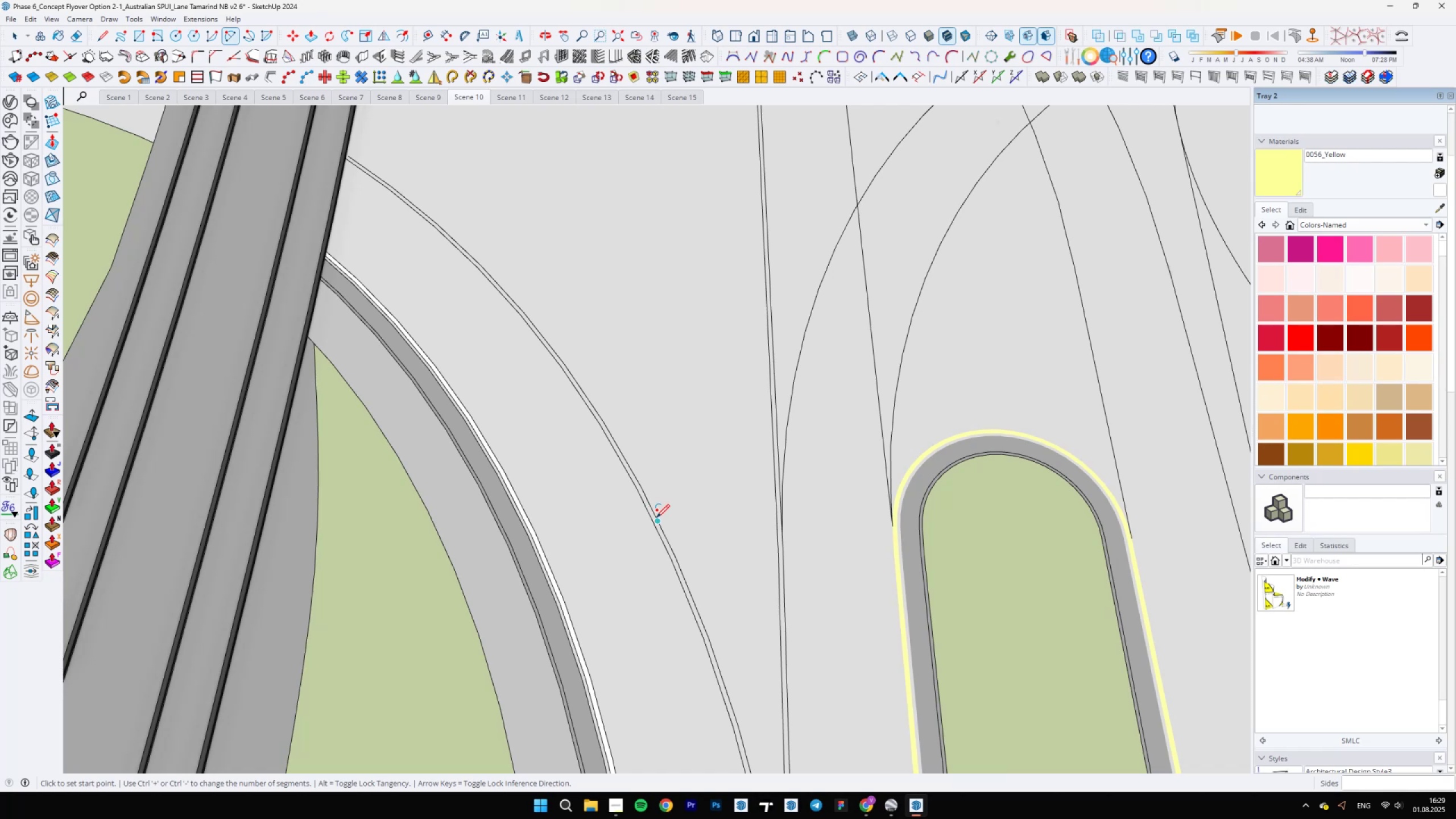 
left_click([659, 522])
 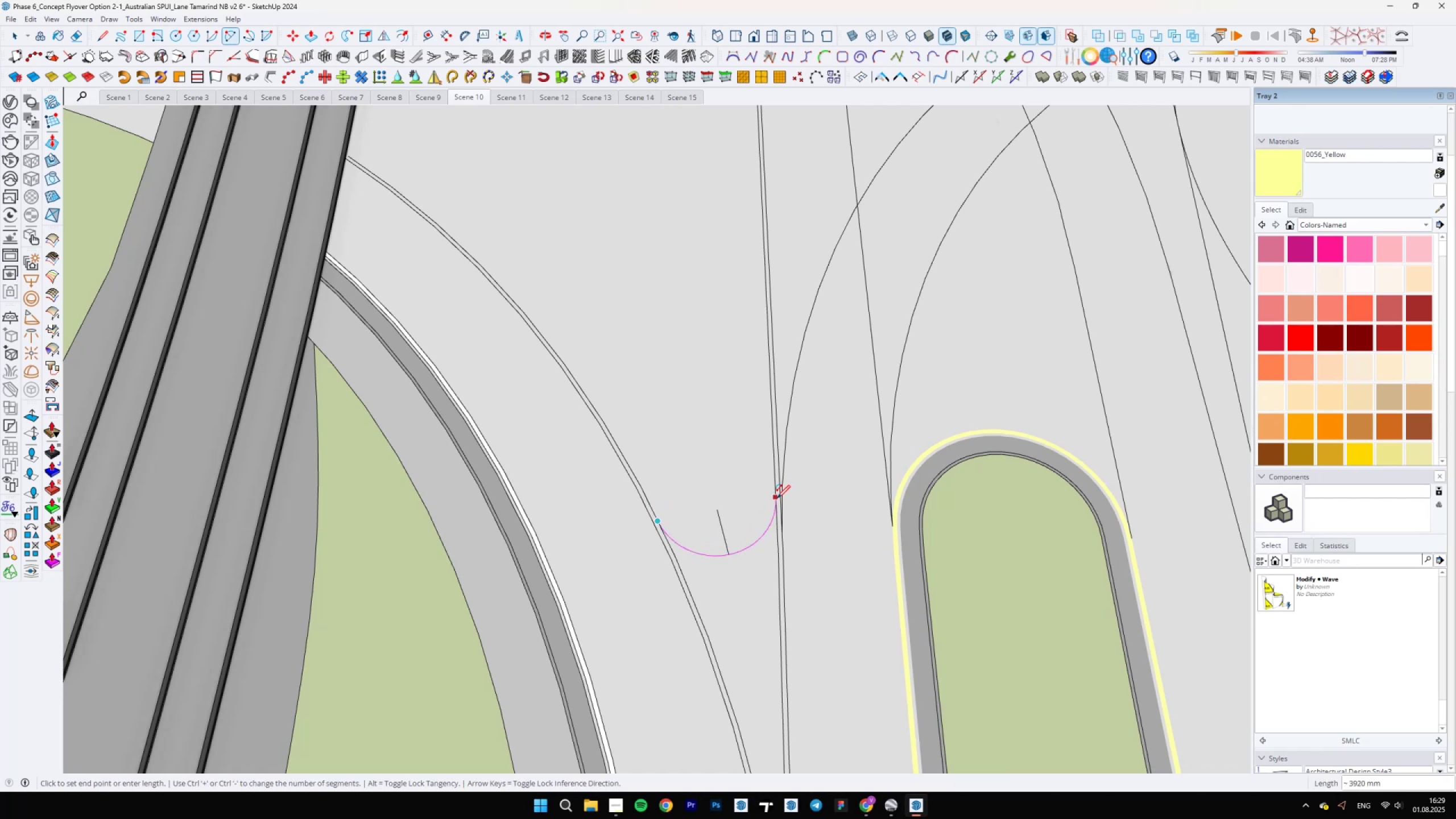 
double_click([776, 499])
 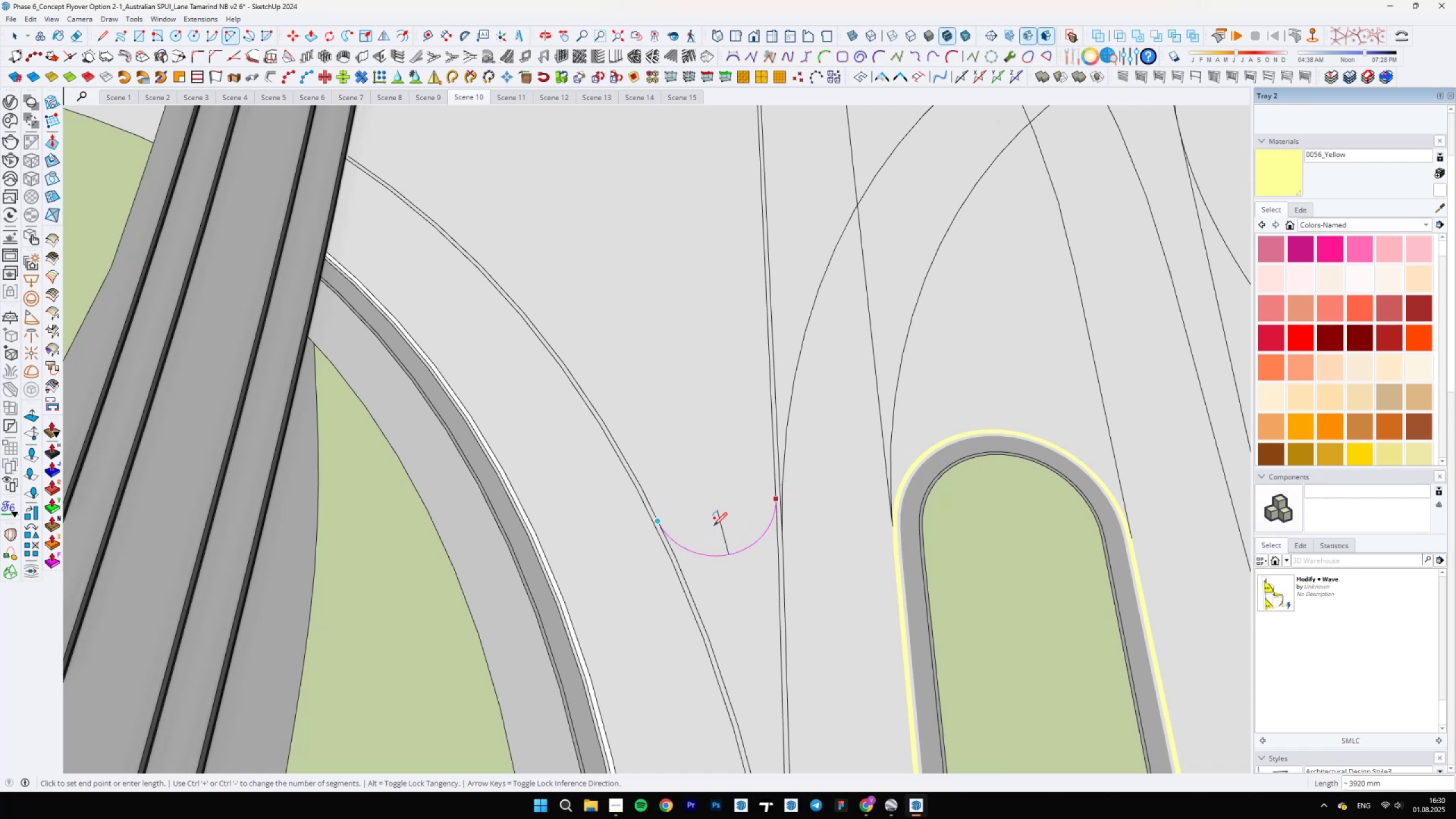 
scroll: coordinate [724, 534], scroll_direction: down, amount: 8.0
 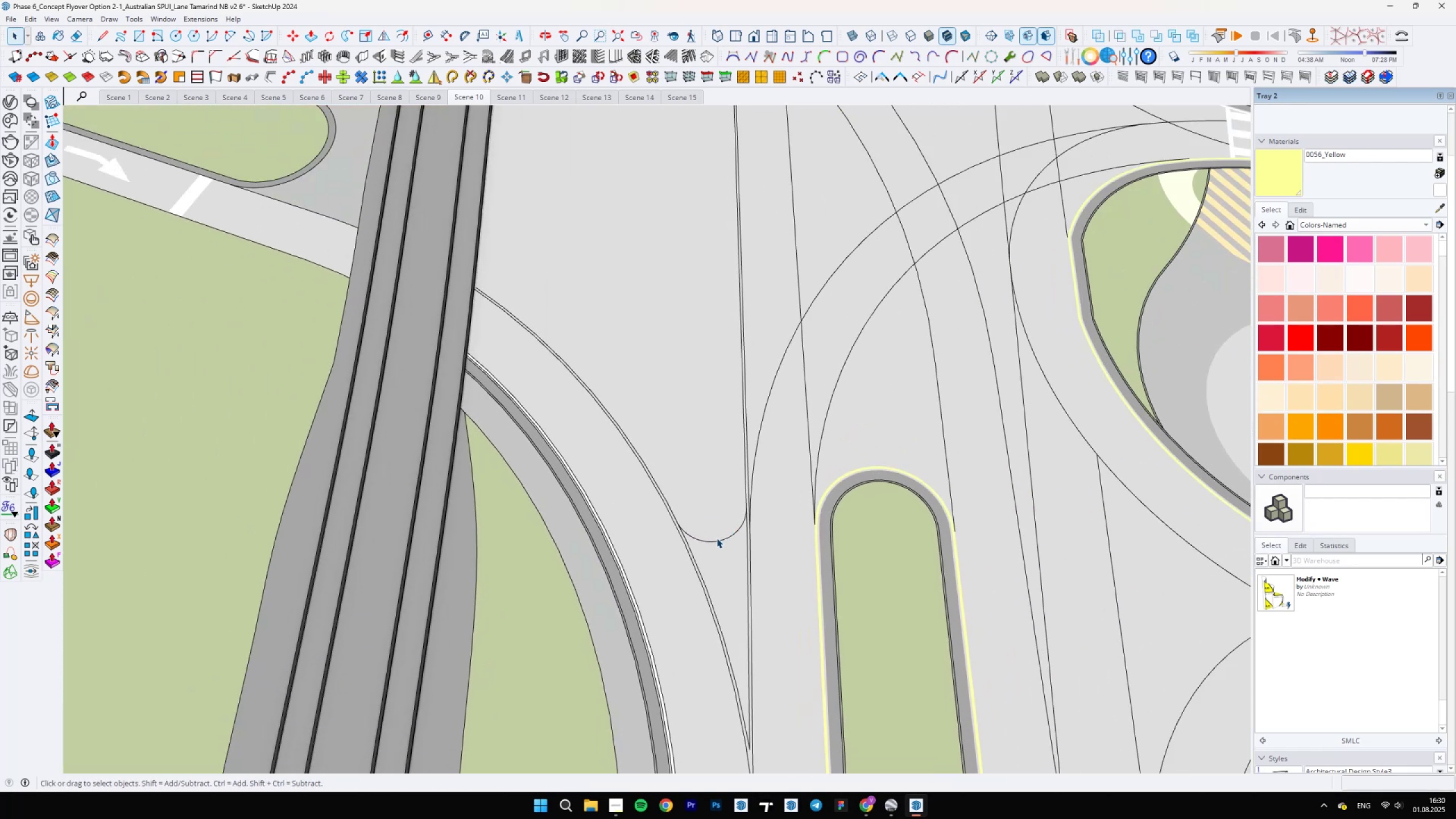 
key(Space)
 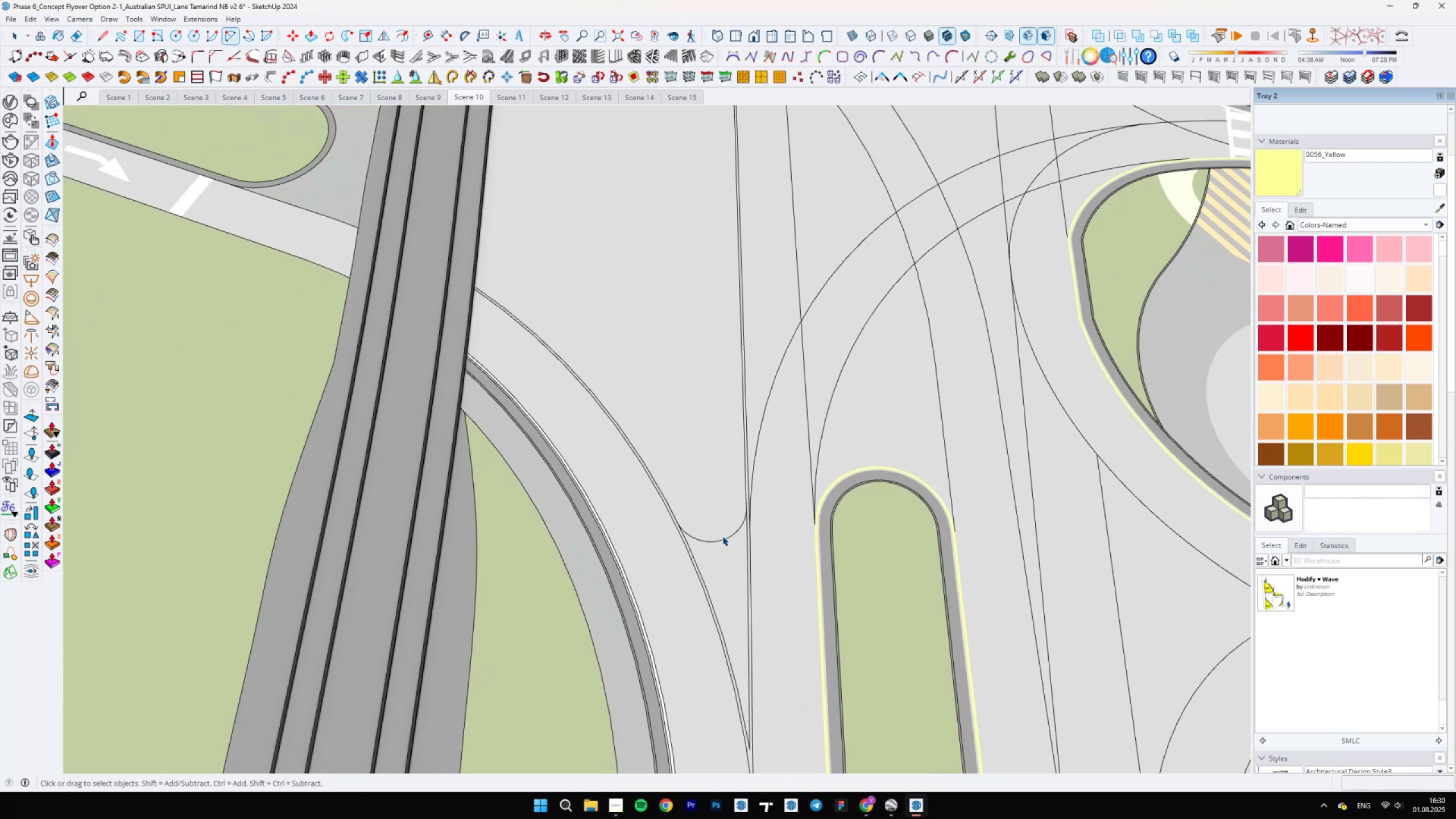 
left_click([717, 538])
 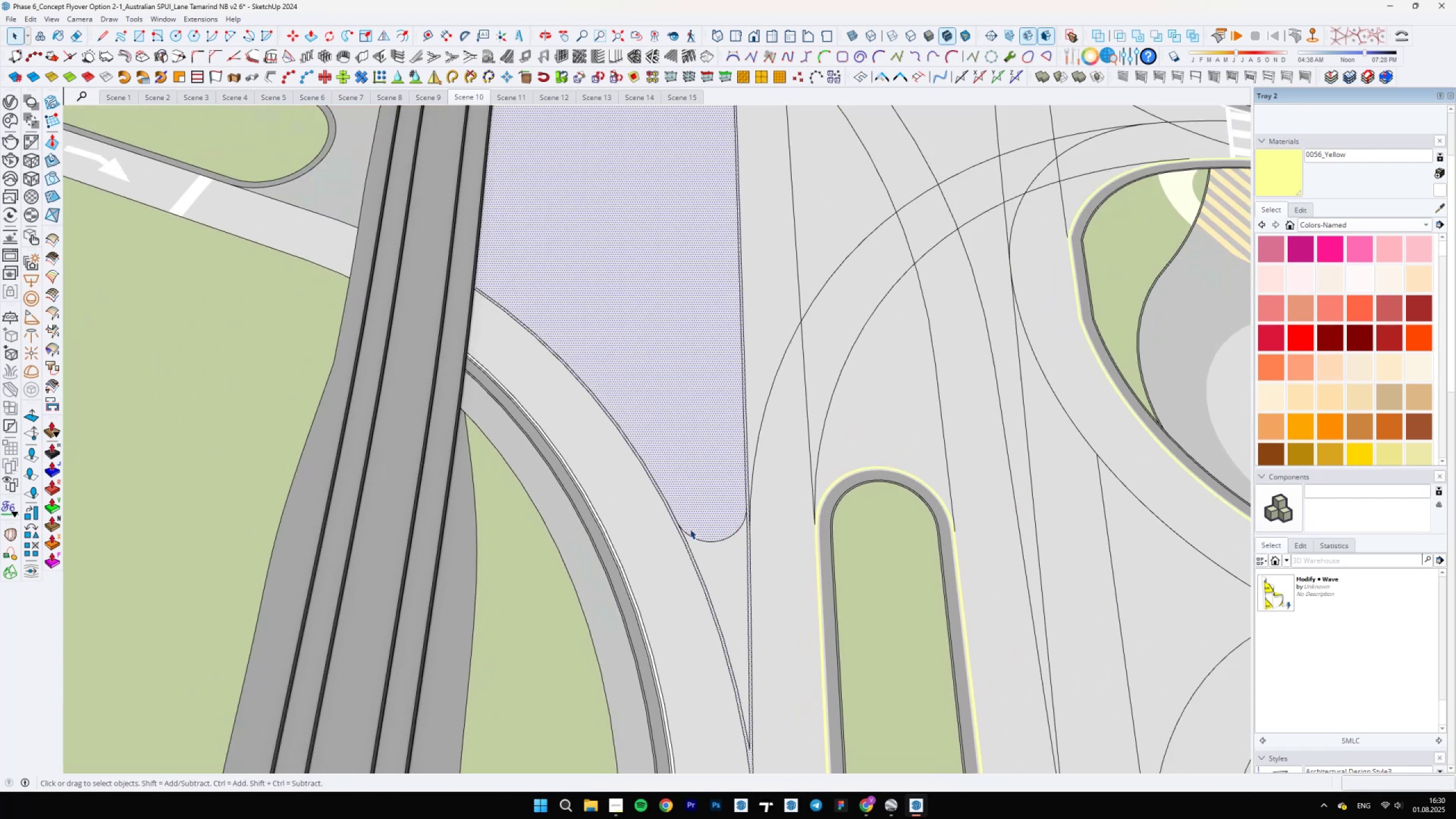 
key(Control+ControlLeft)
 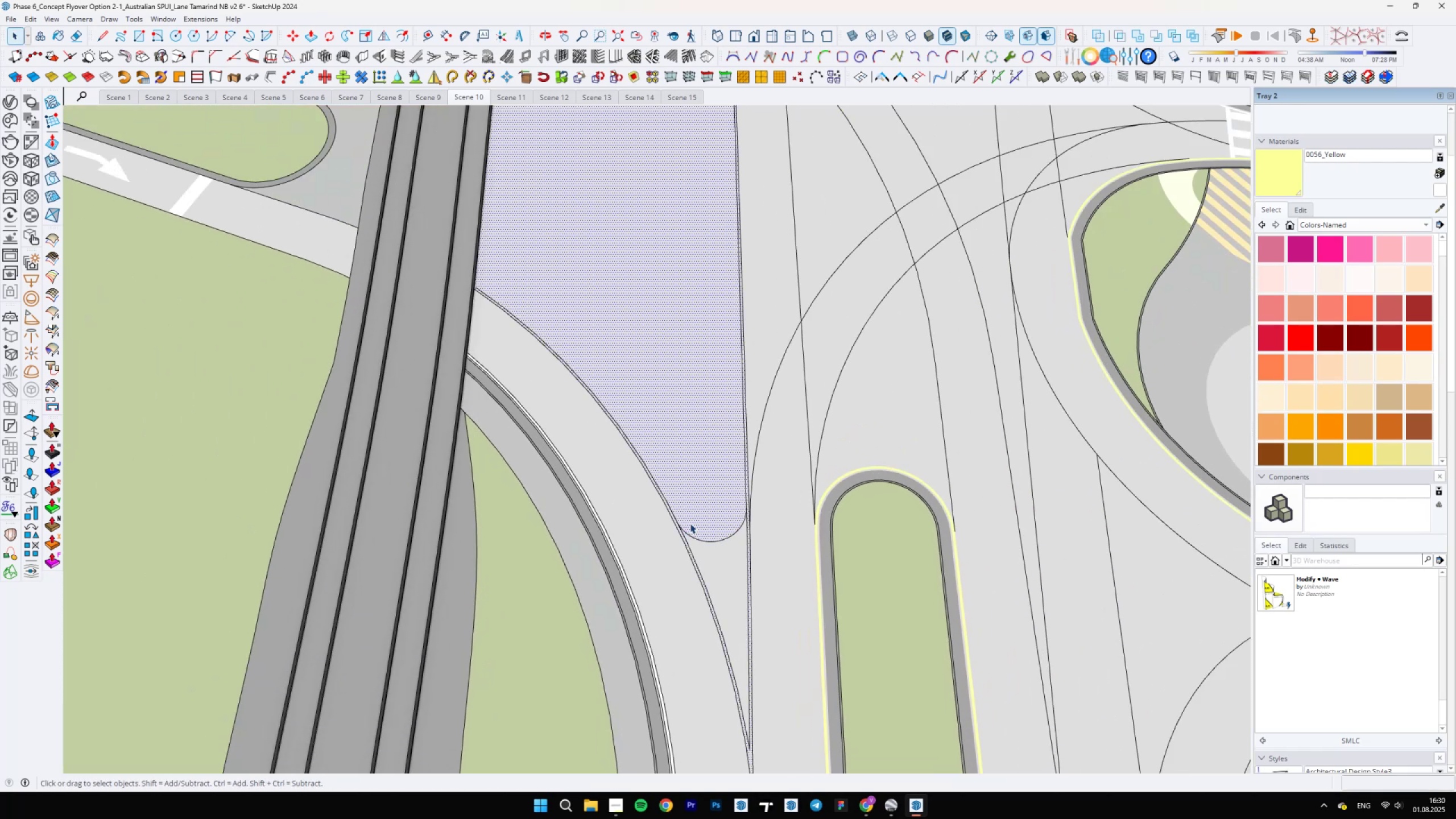 
double_click([692, 519])
 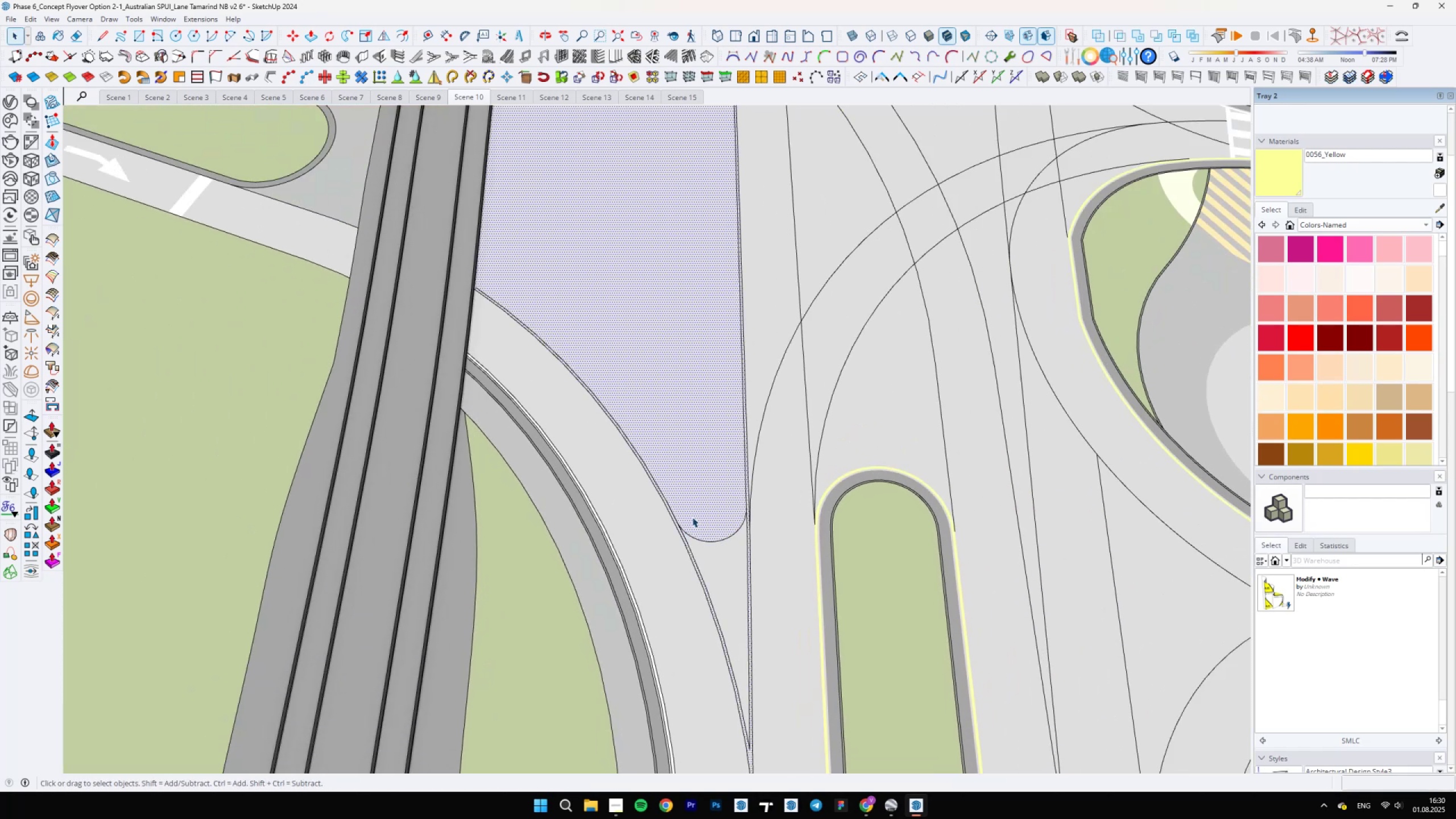 
hold_key(key=ShiftLeft, duration=0.54)
 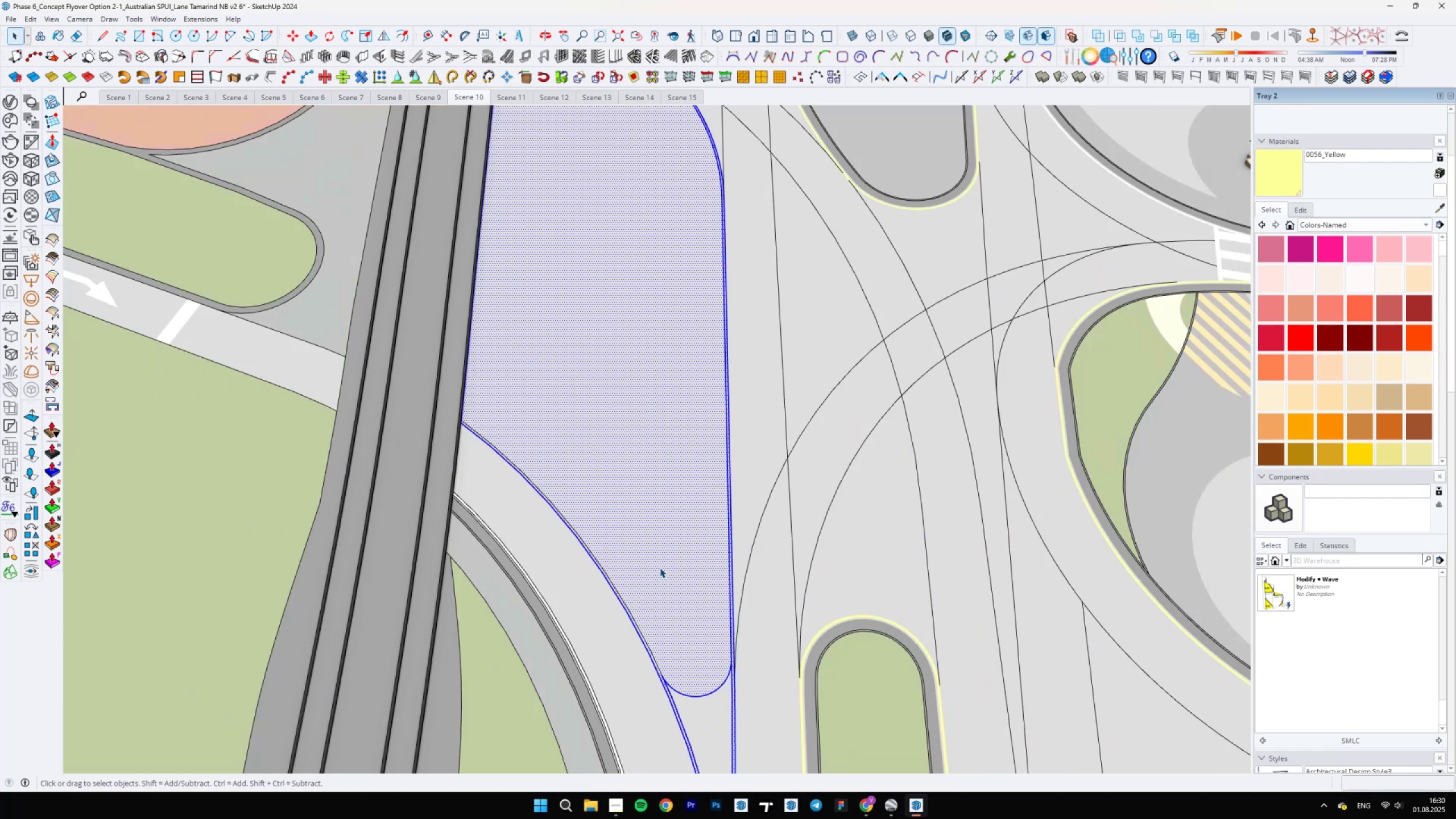 
left_click([660, 568])
 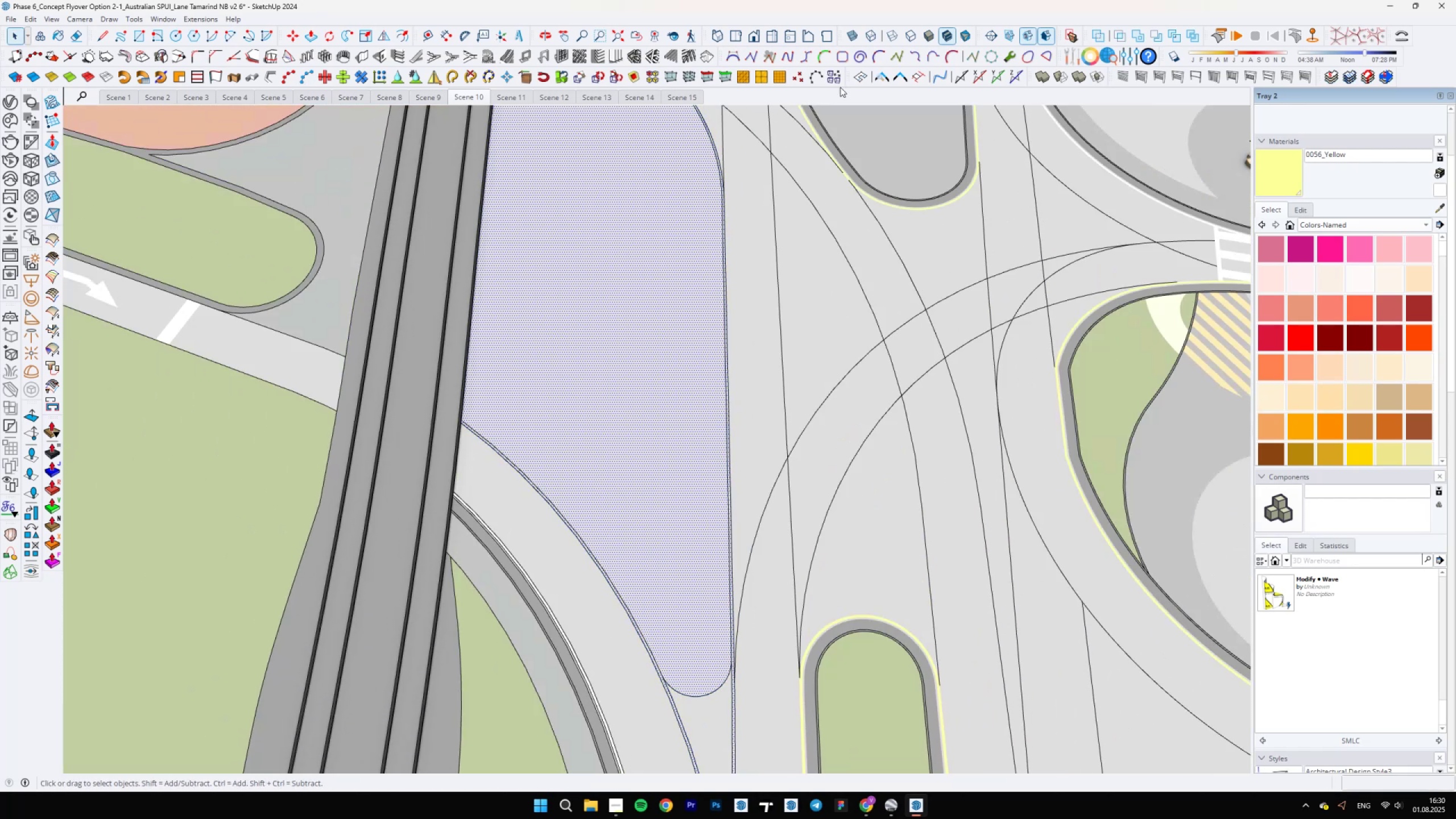 
left_click([879, 81])
 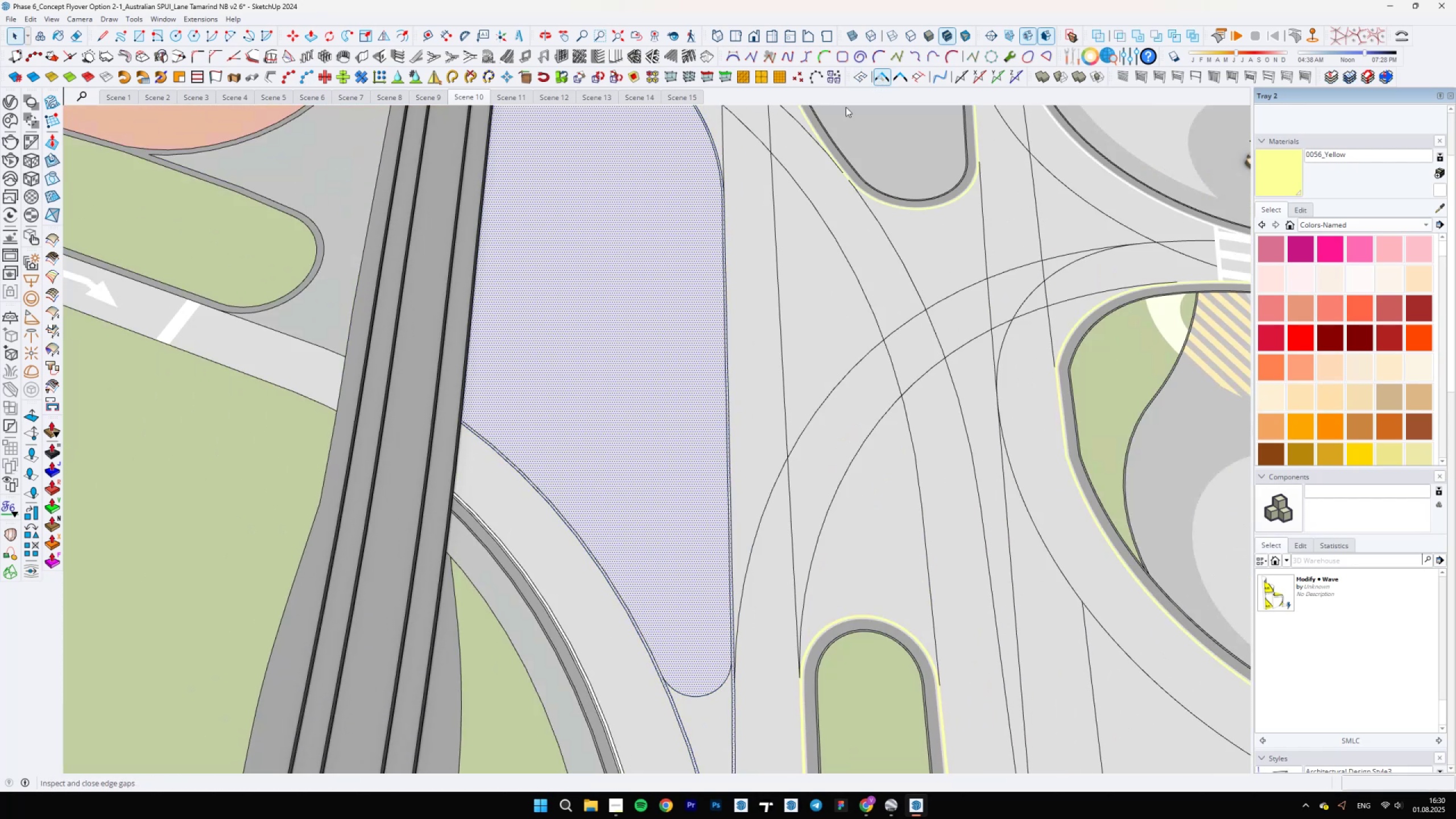 
hold_key(key=ShiftLeft, duration=0.46)
 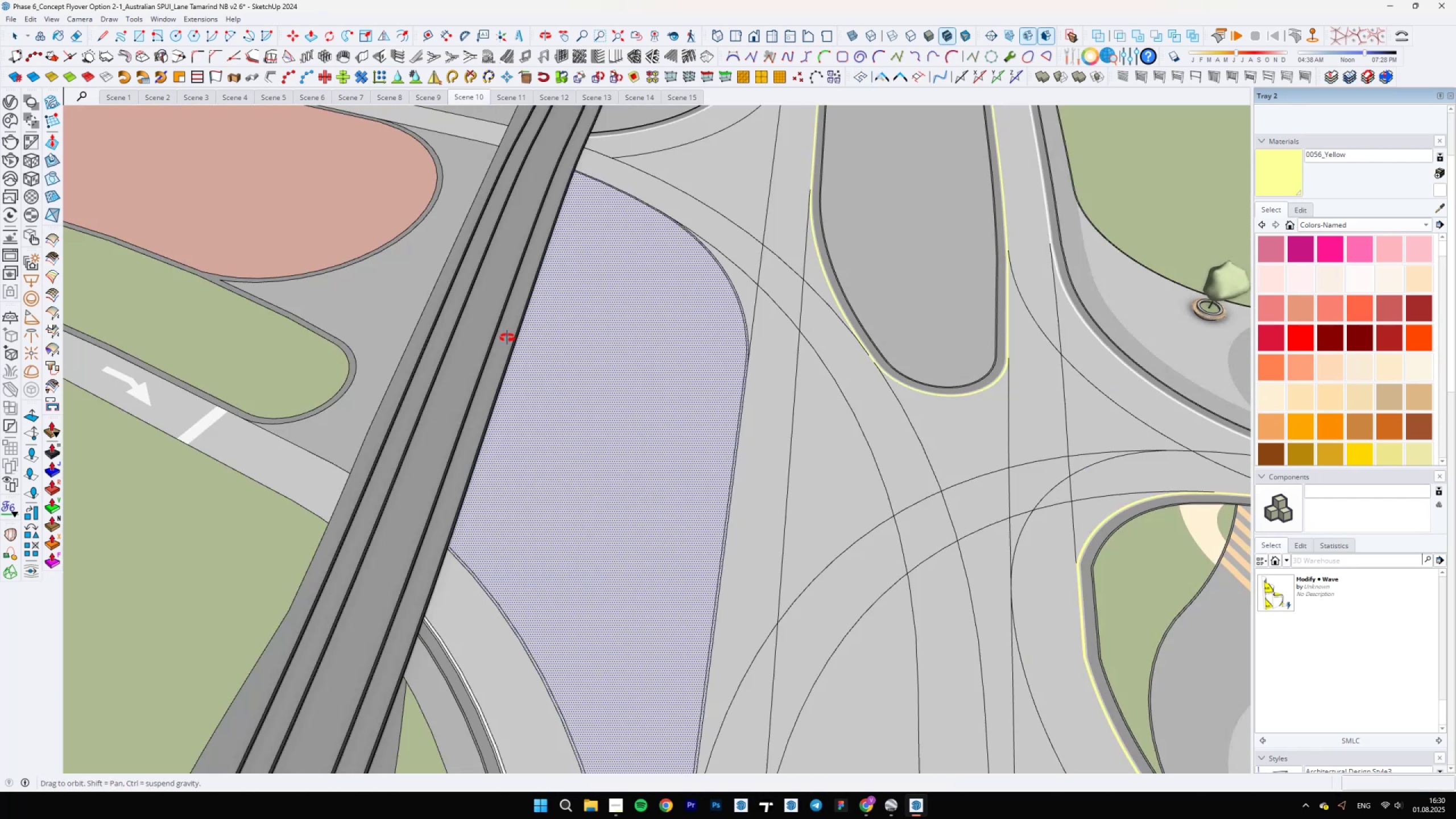 
scroll: coordinate [499, 552], scroll_direction: up, amount: 5.0
 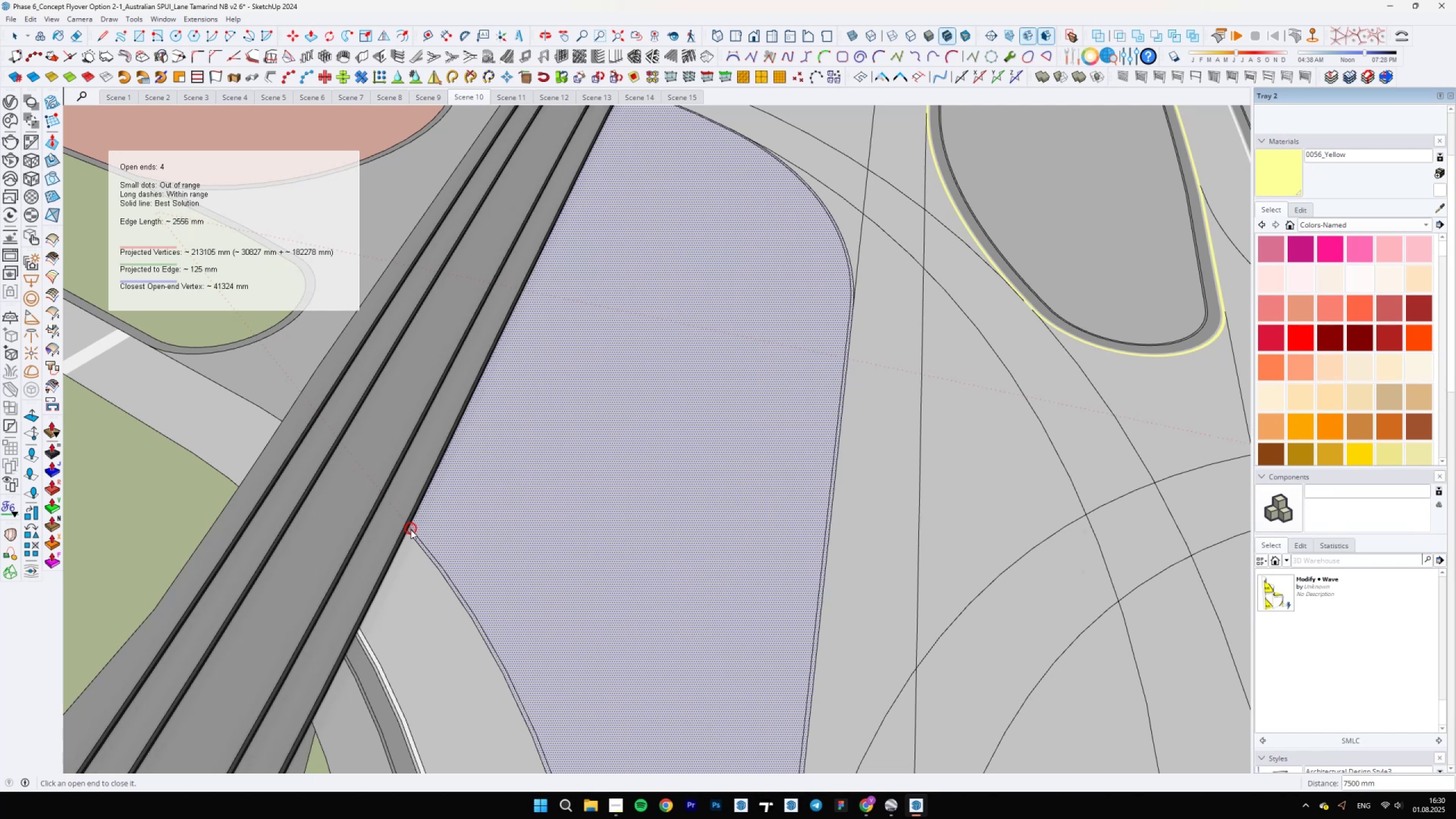 
left_click([411, 530])
 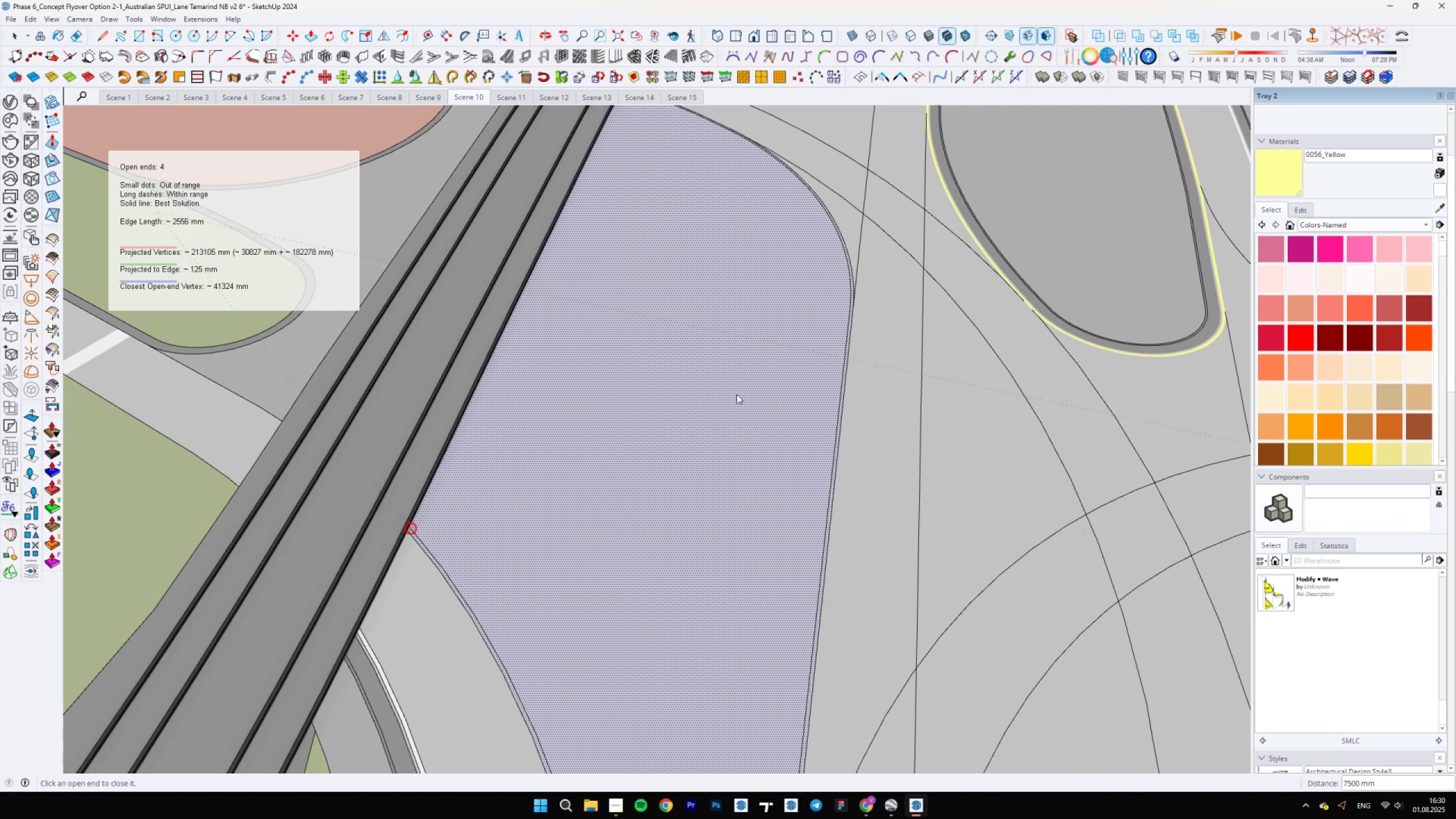 
hold_key(key=ShiftLeft, duration=0.52)
 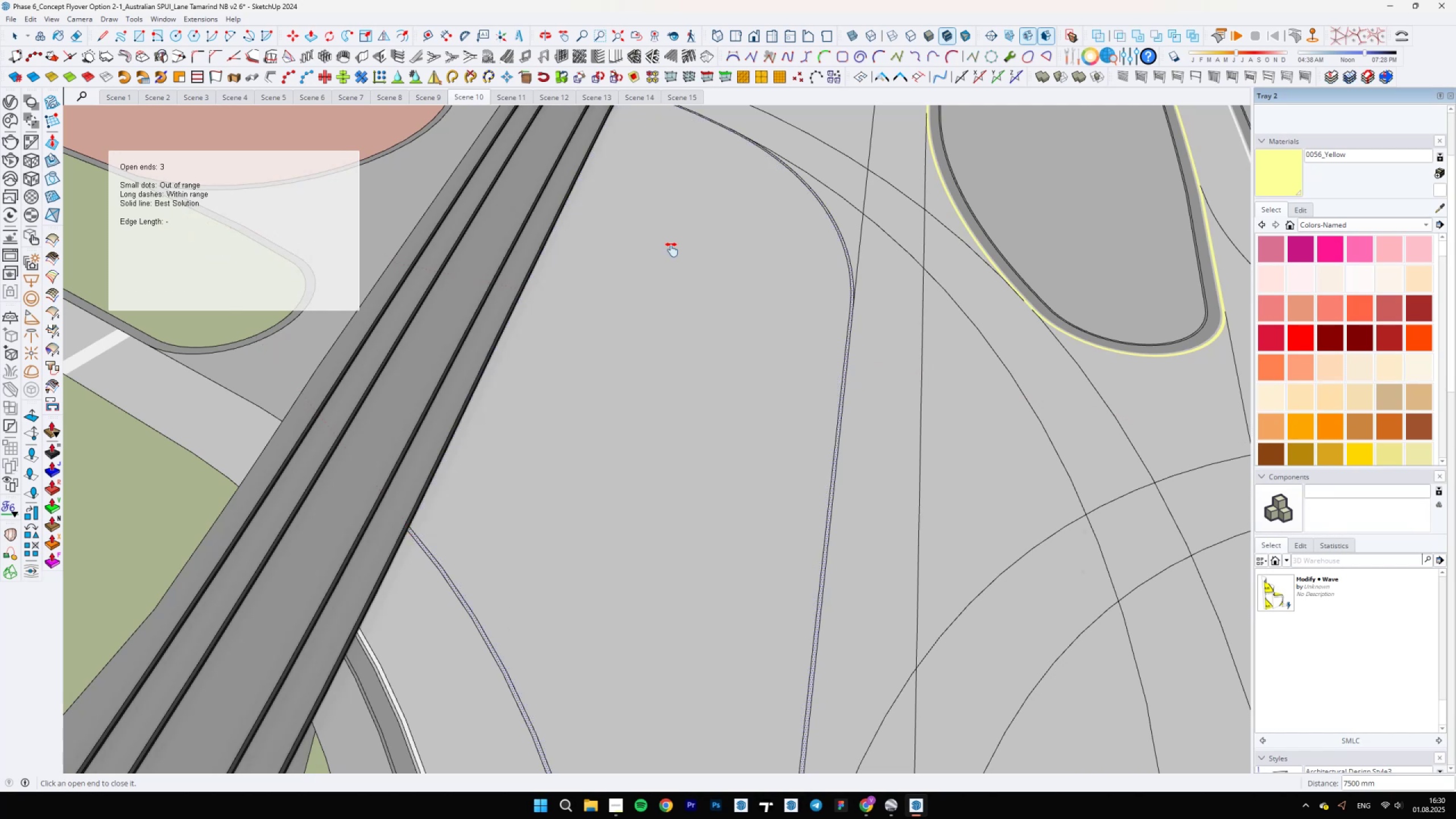 
scroll: coordinate [569, 325], scroll_direction: up, amount: 10.0
 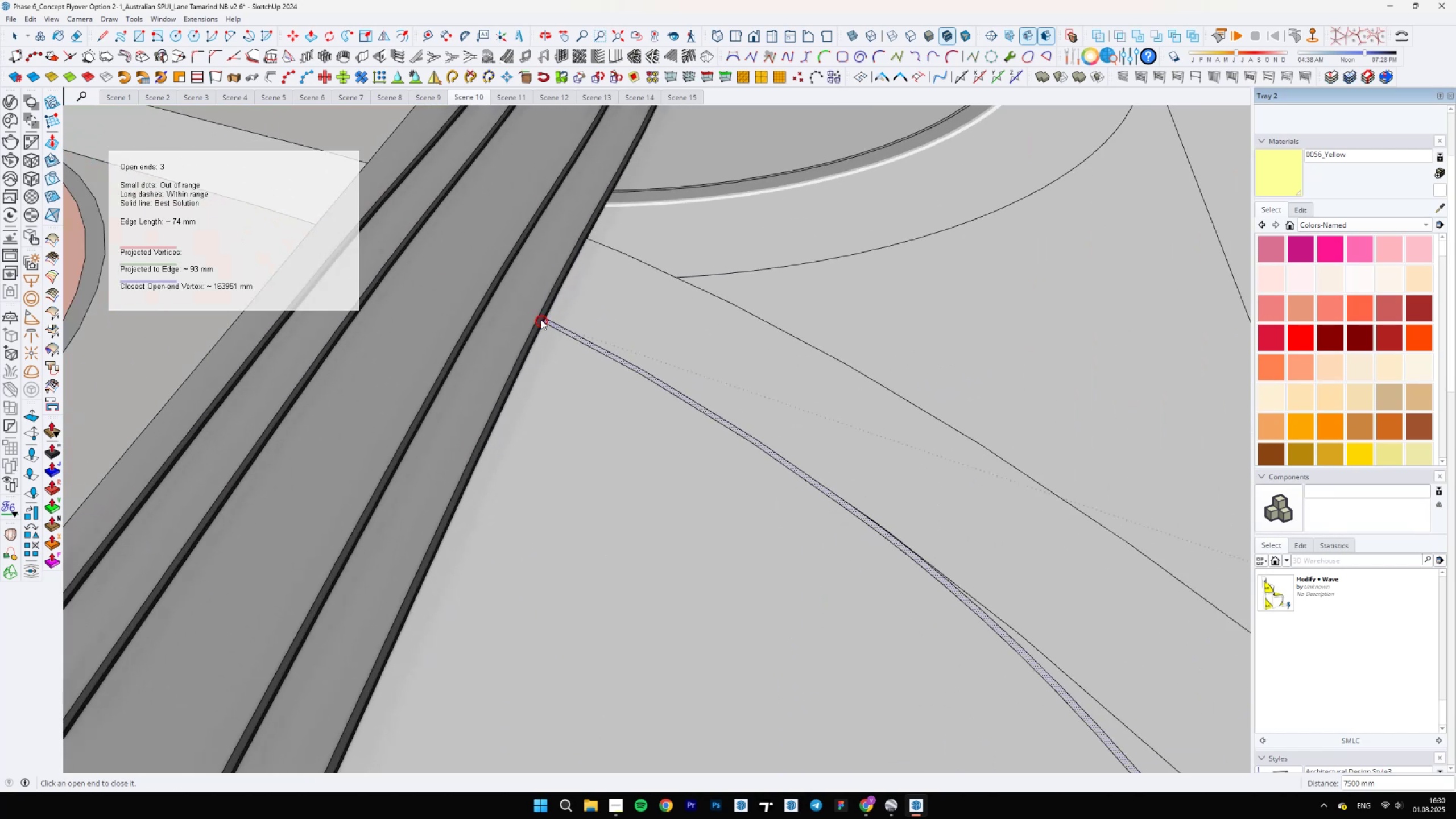 
left_click([541, 320])
 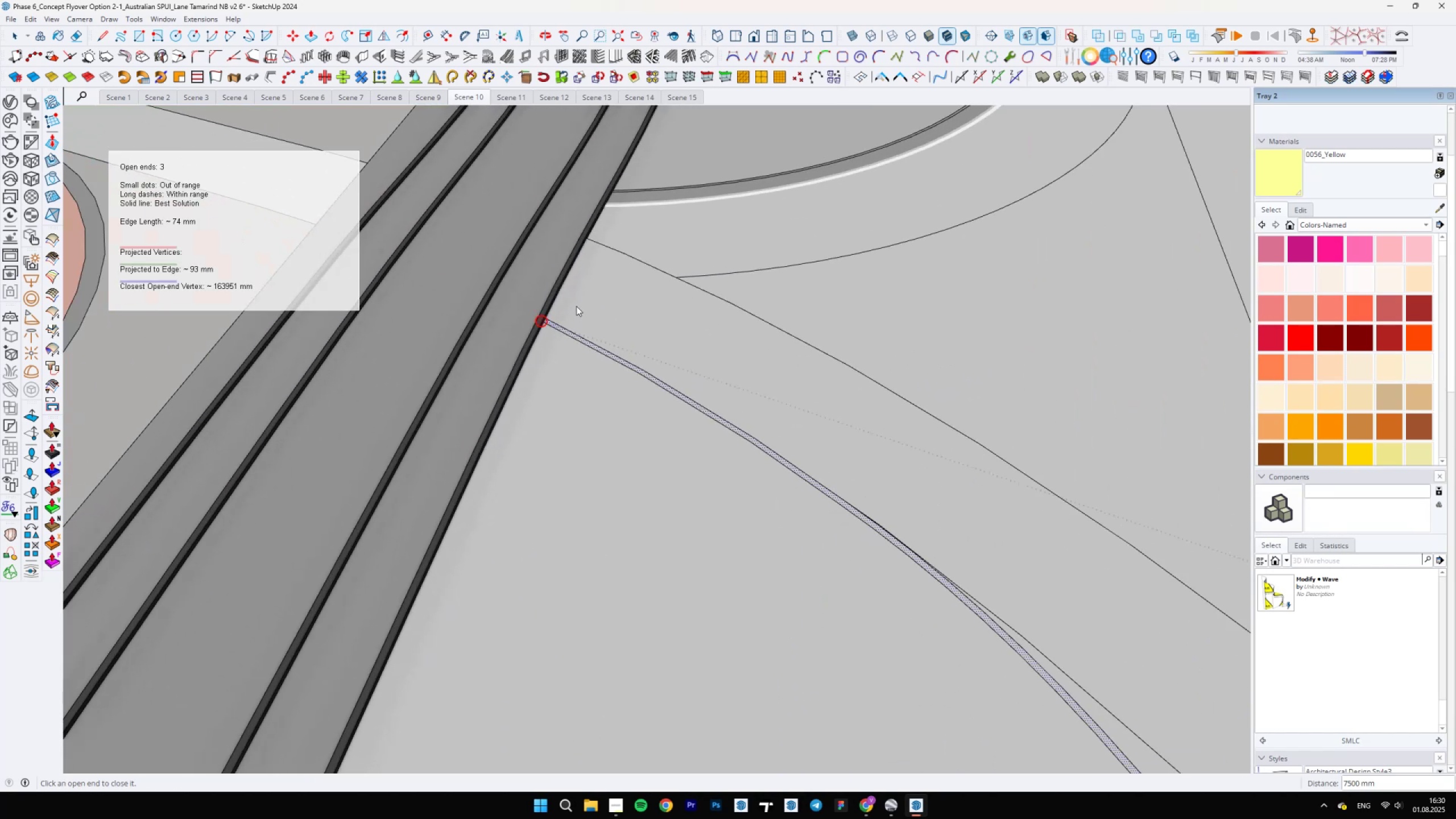 
left_click([570, 359])
 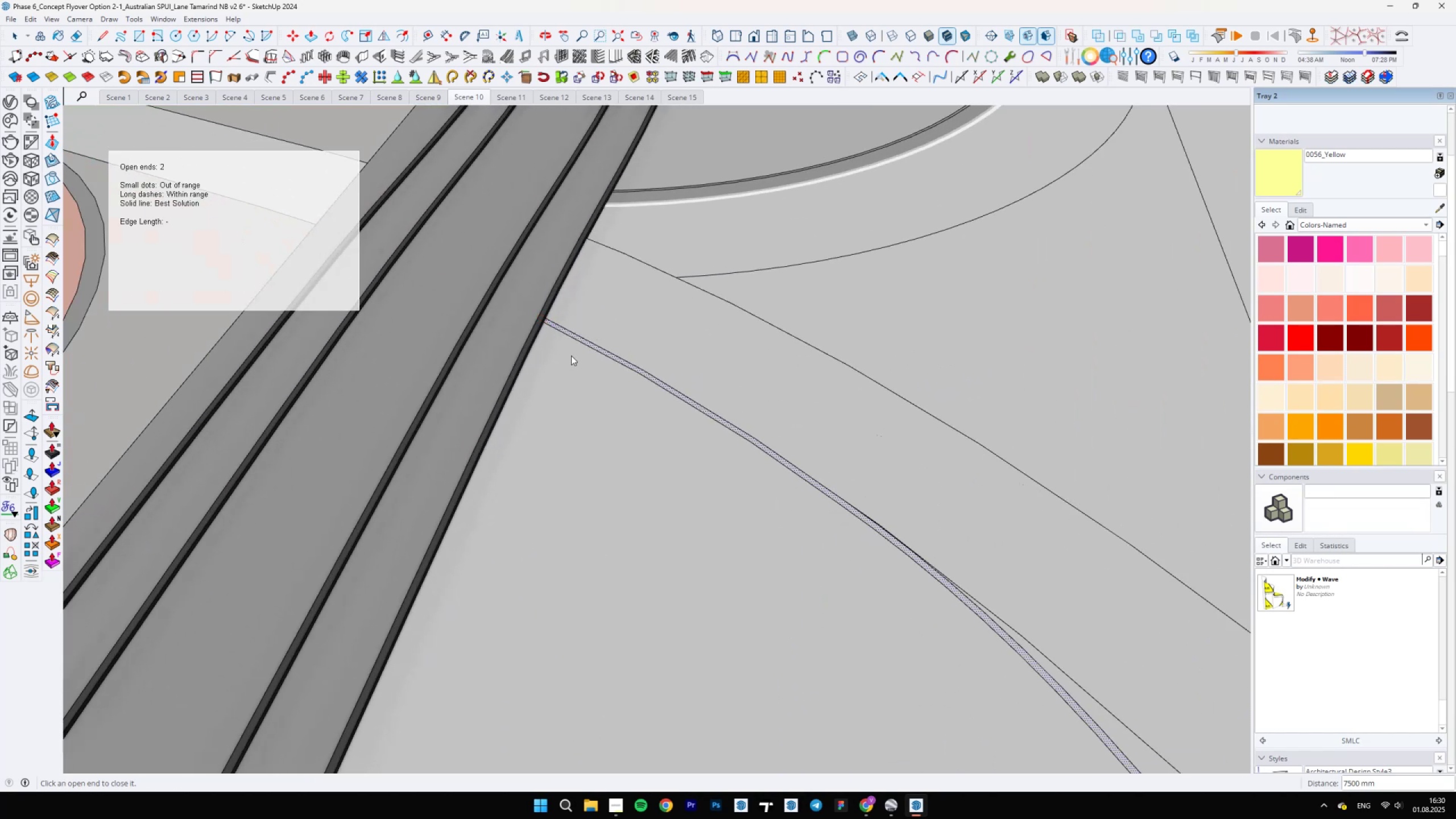 
scroll: coordinate [579, 304], scroll_direction: down, amount: 6.0
 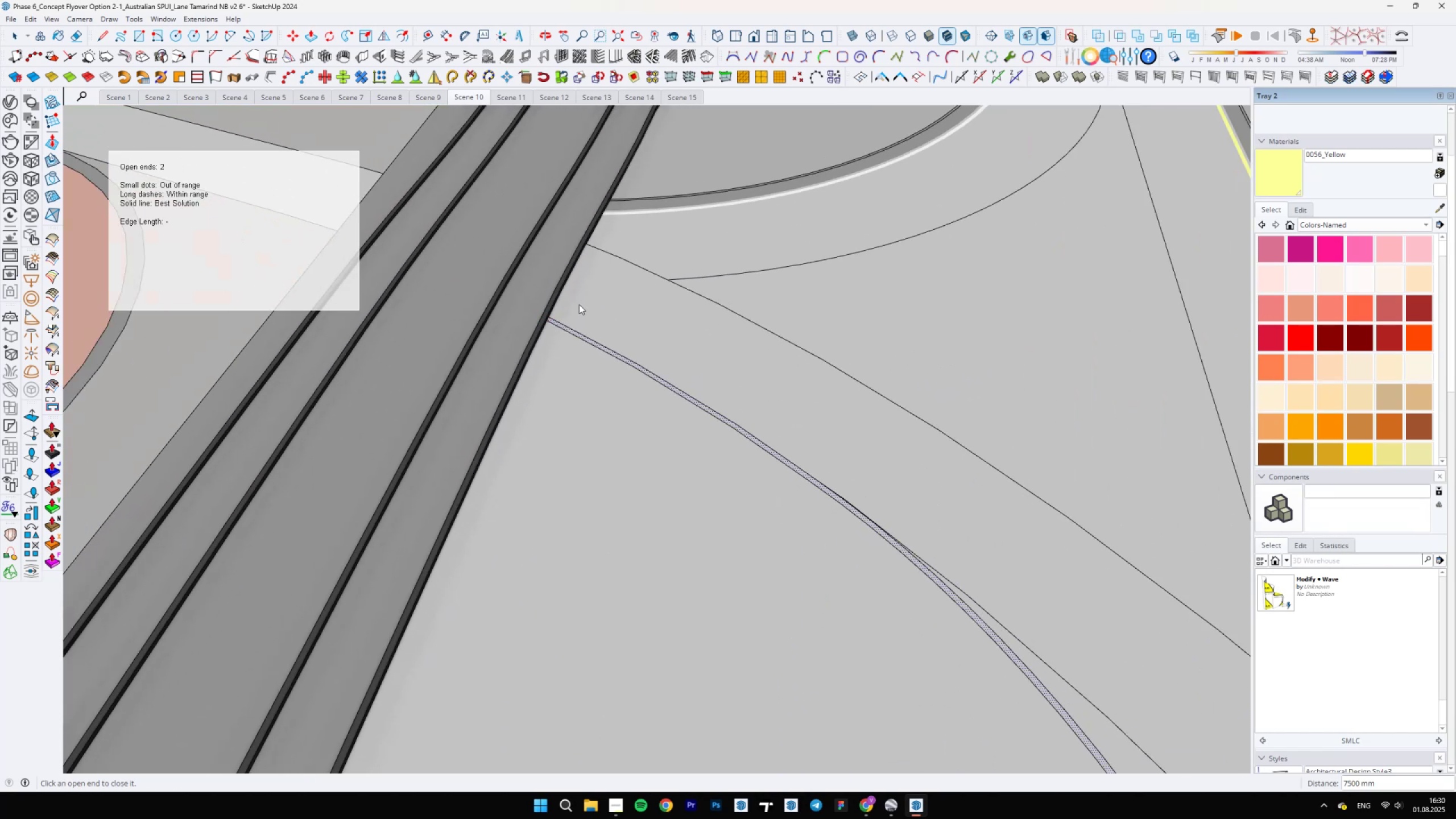 
key(Space)
 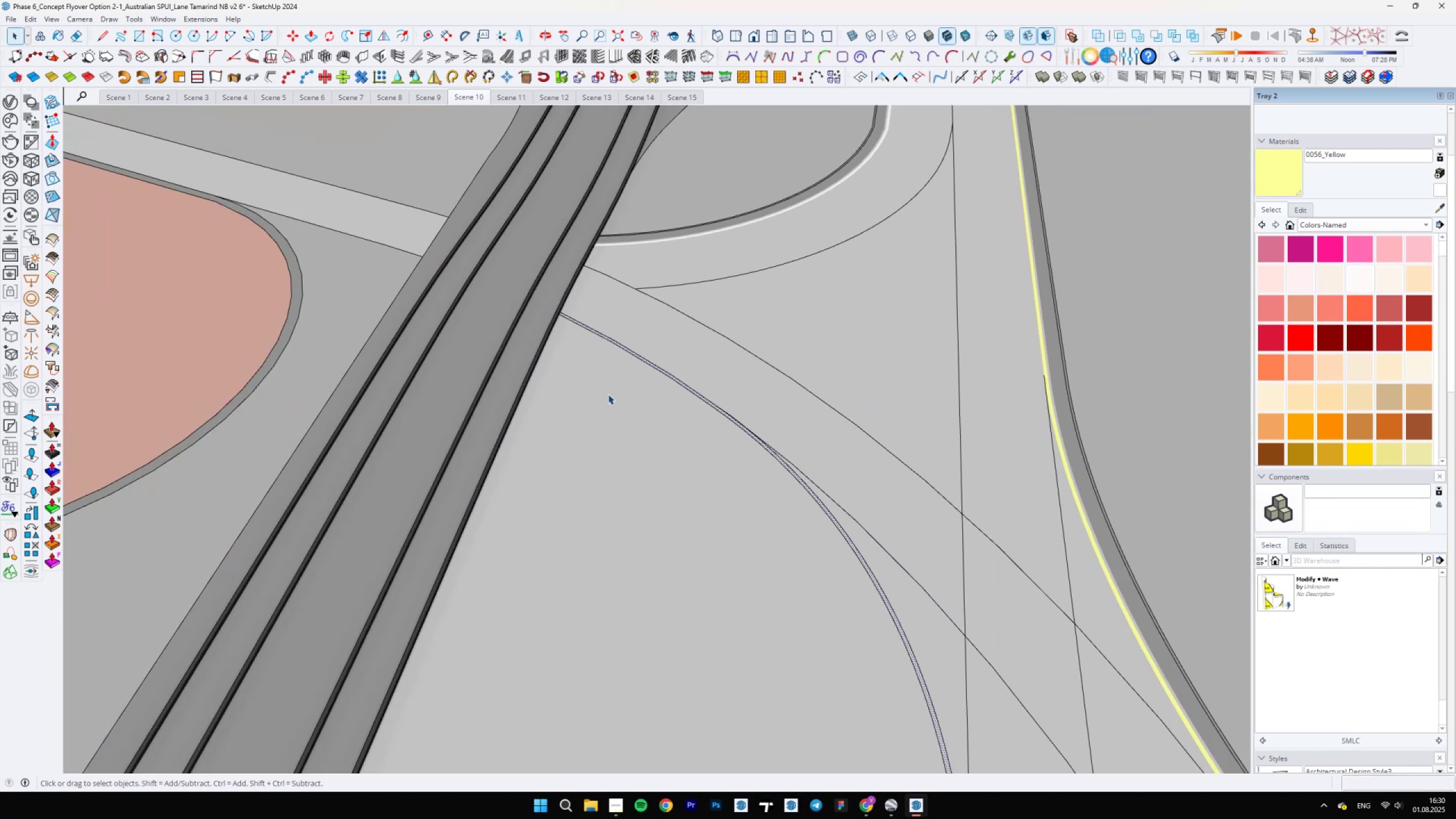 
double_click([608, 394])
 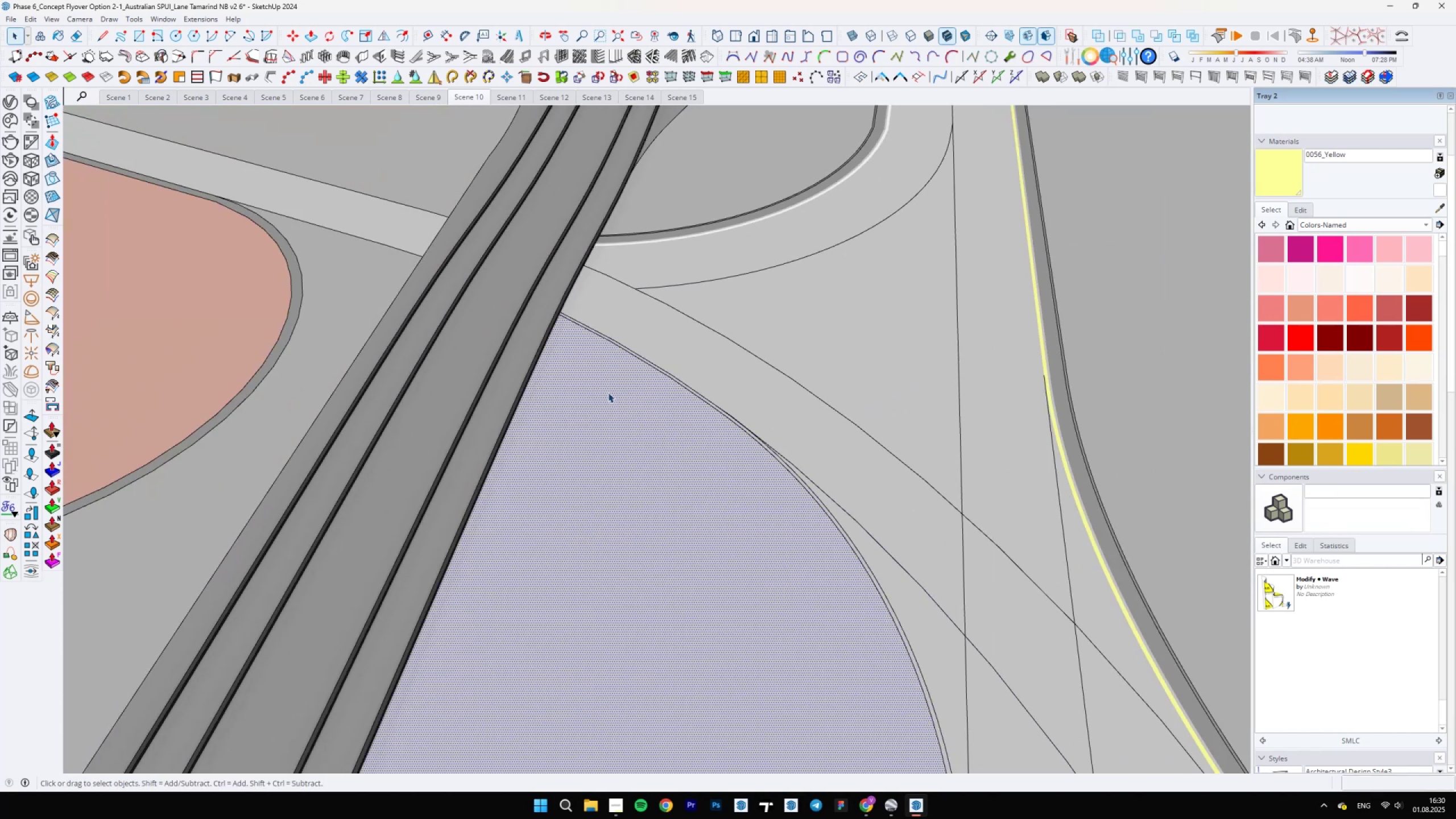 
scroll: coordinate [652, 316], scroll_direction: down, amount: 12.0
 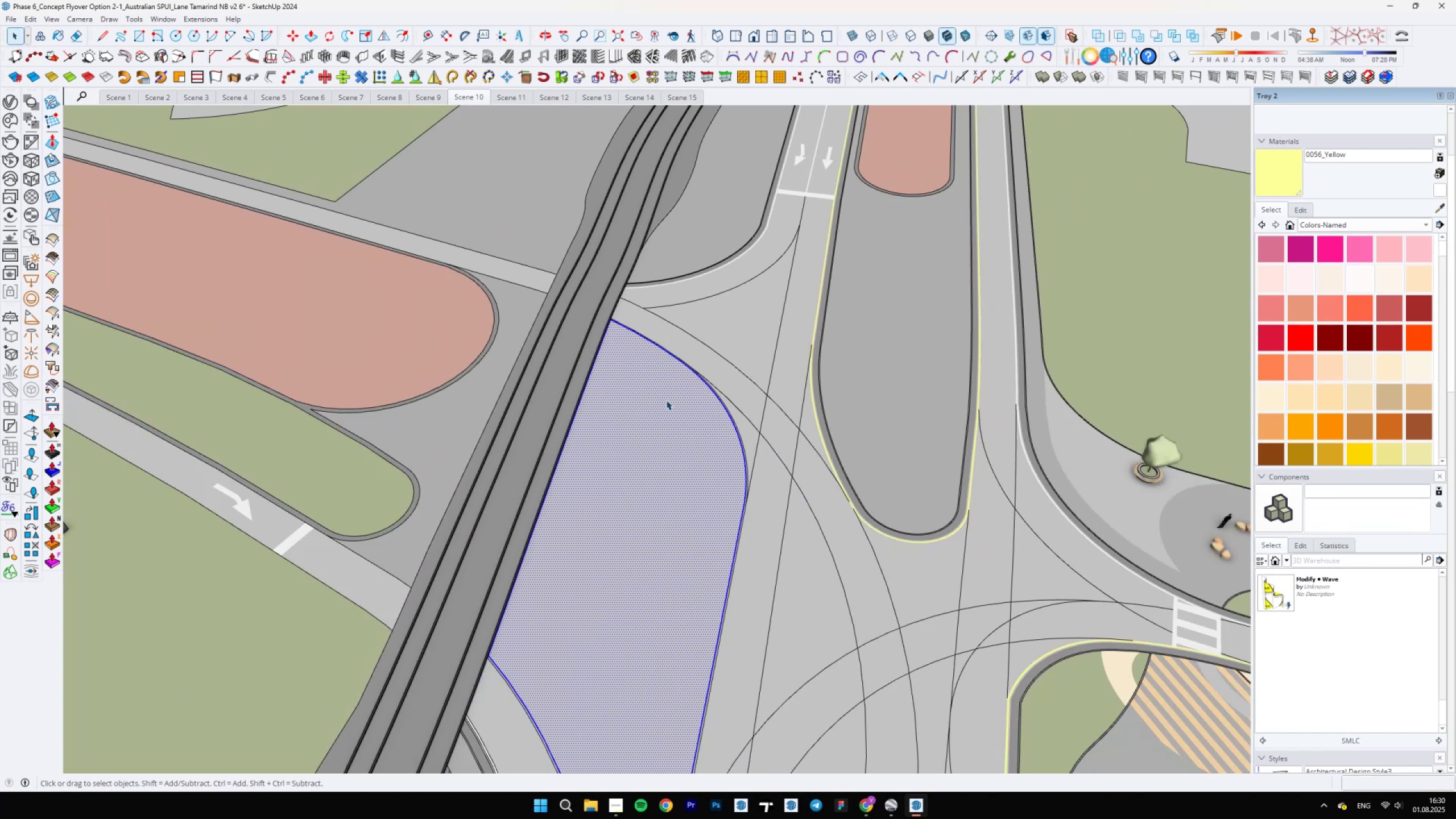 
hold_key(key=ShiftLeft, duration=0.6)
 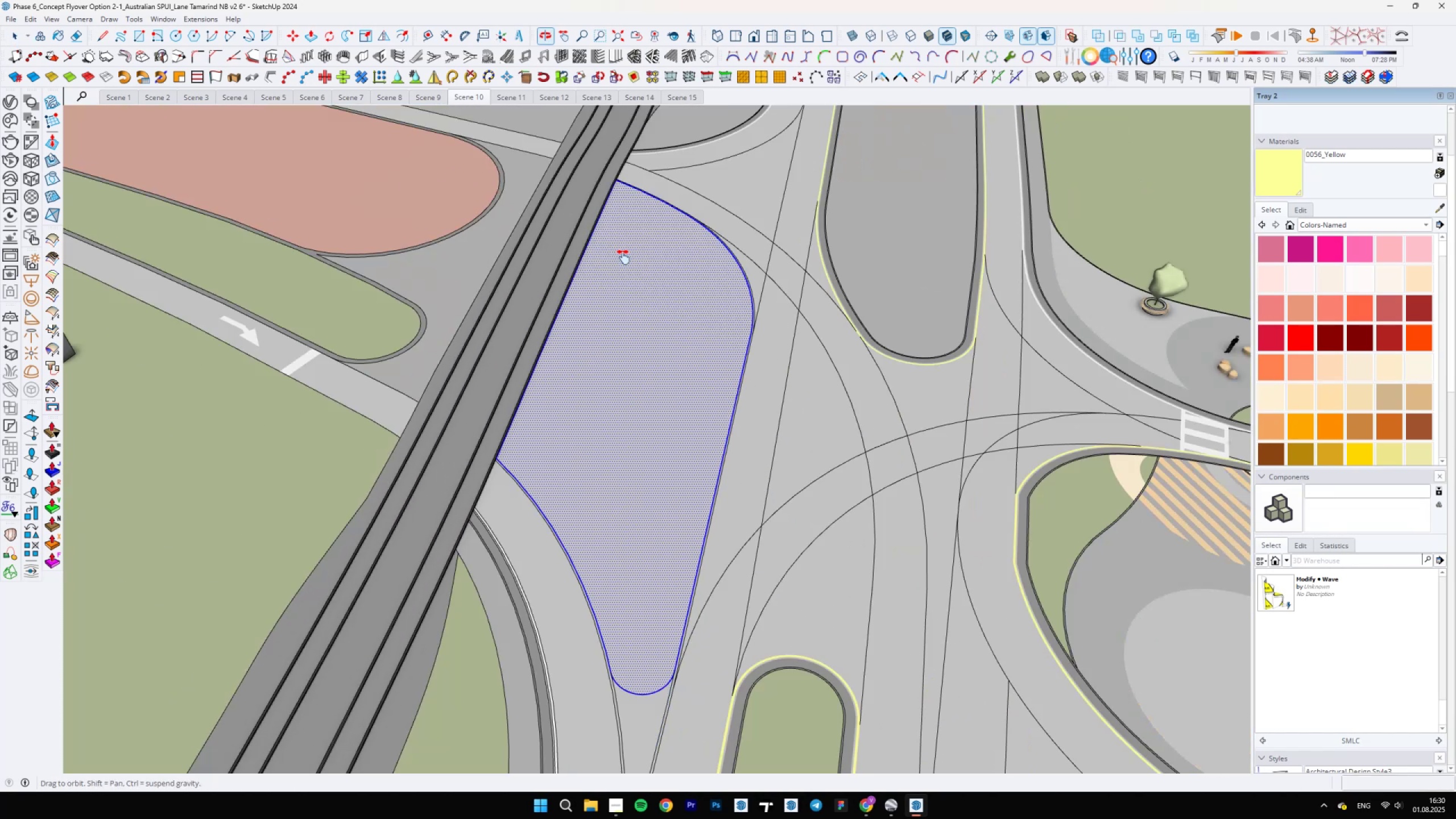 
scroll: coordinate [634, 635], scroll_direction: up, amount: 5.0
 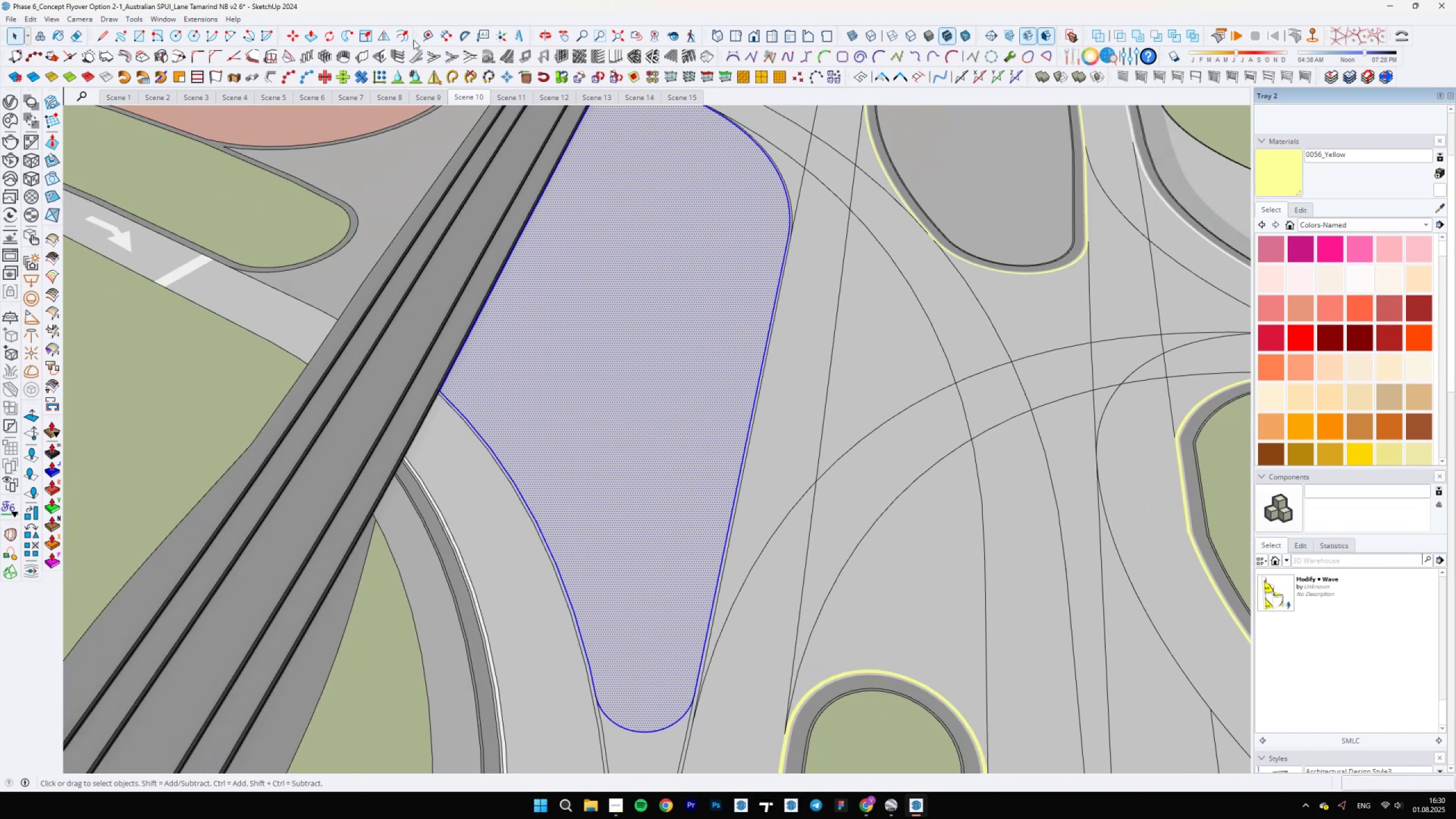 
left_click([406, 40])
 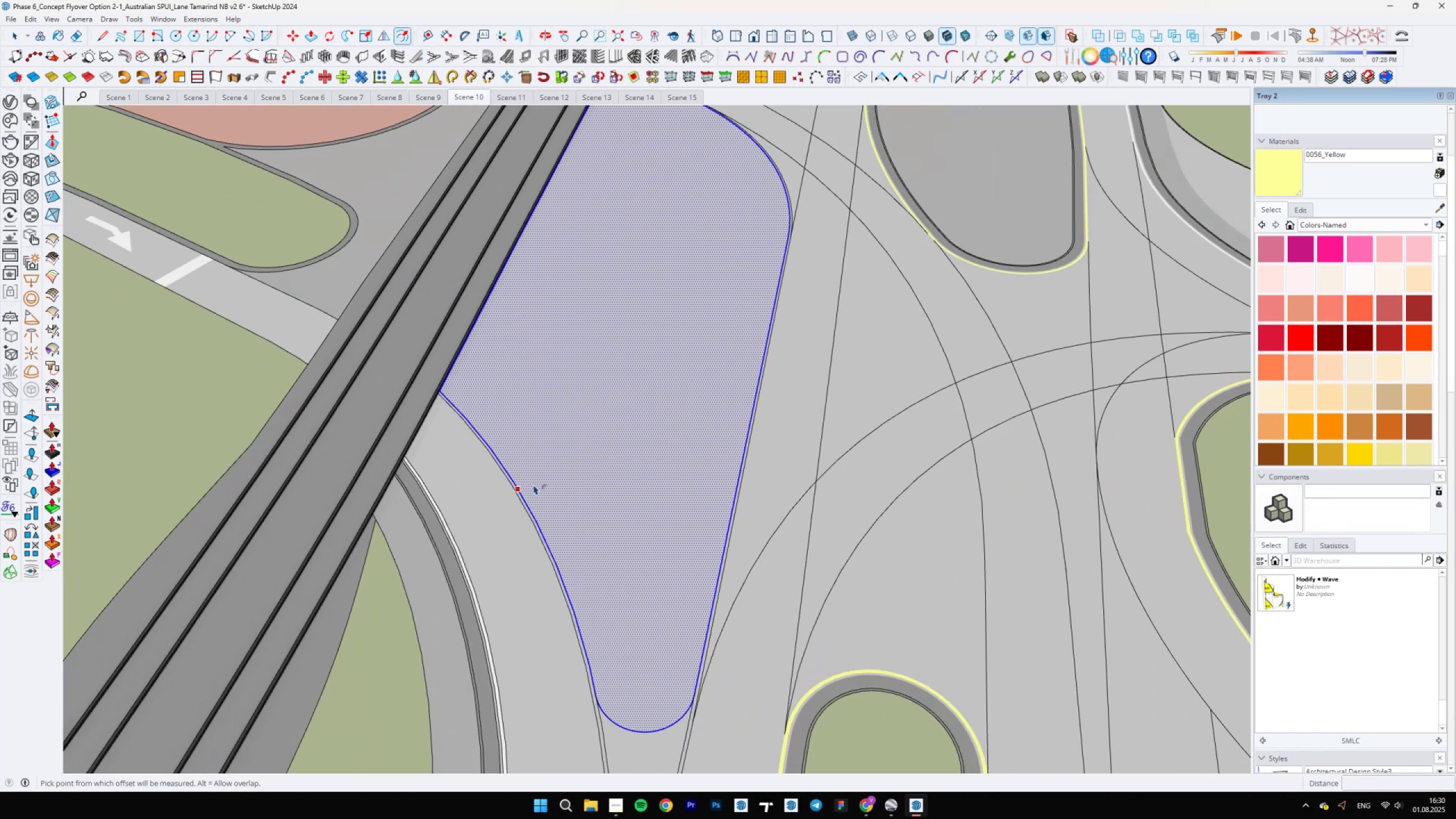 
left_click([534, 485])
 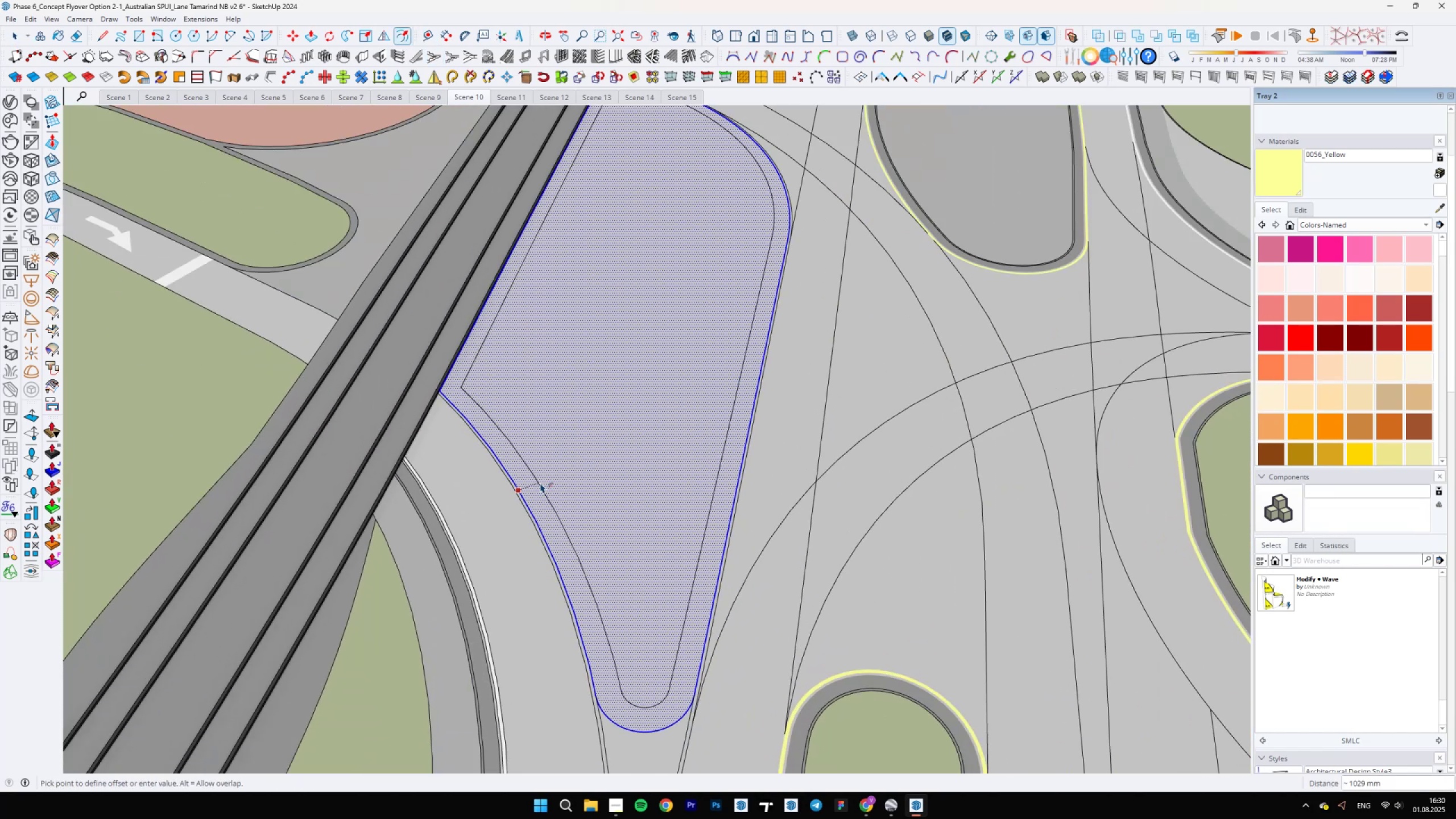 
type(100)
 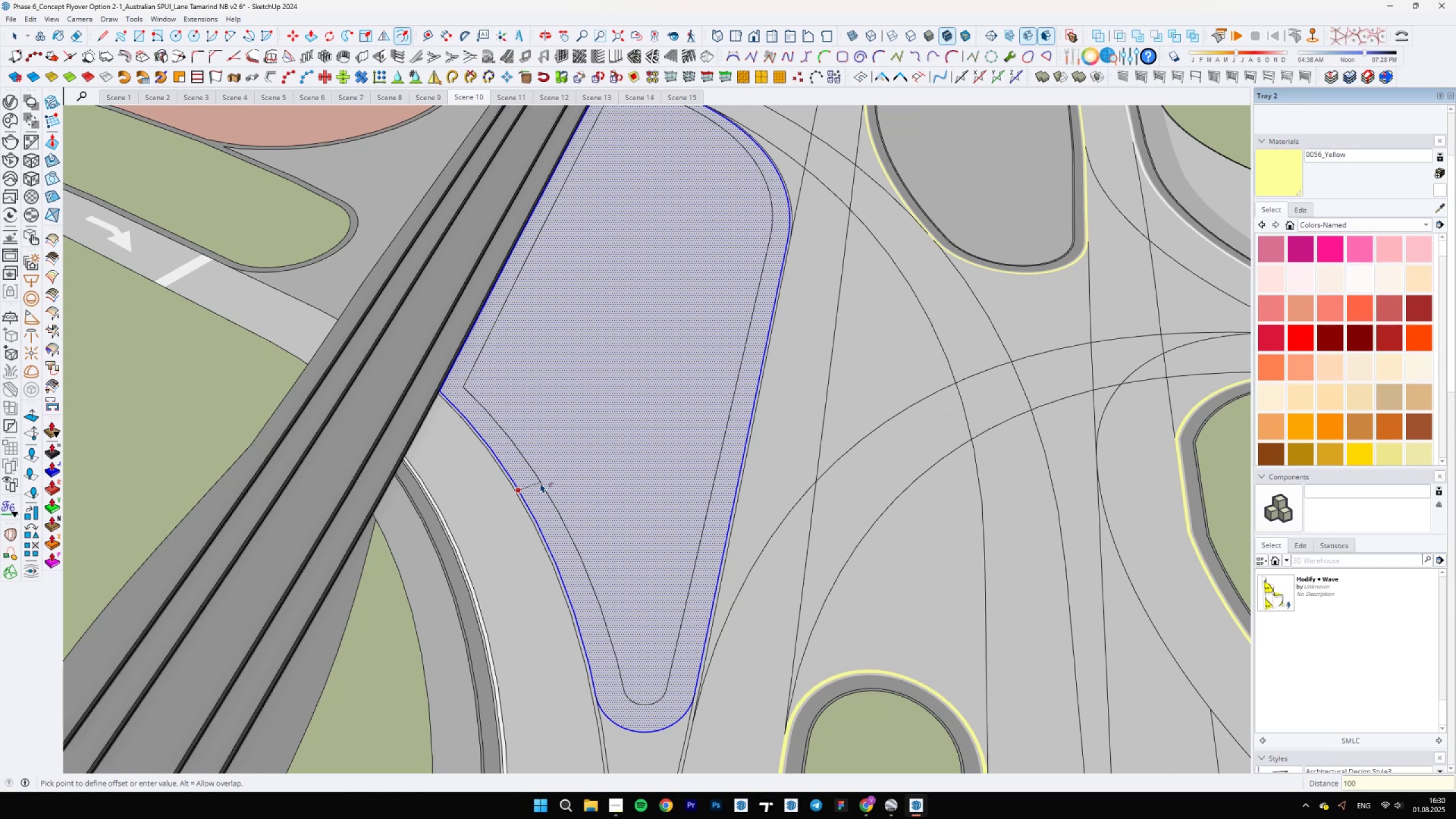 
key(Enter)
 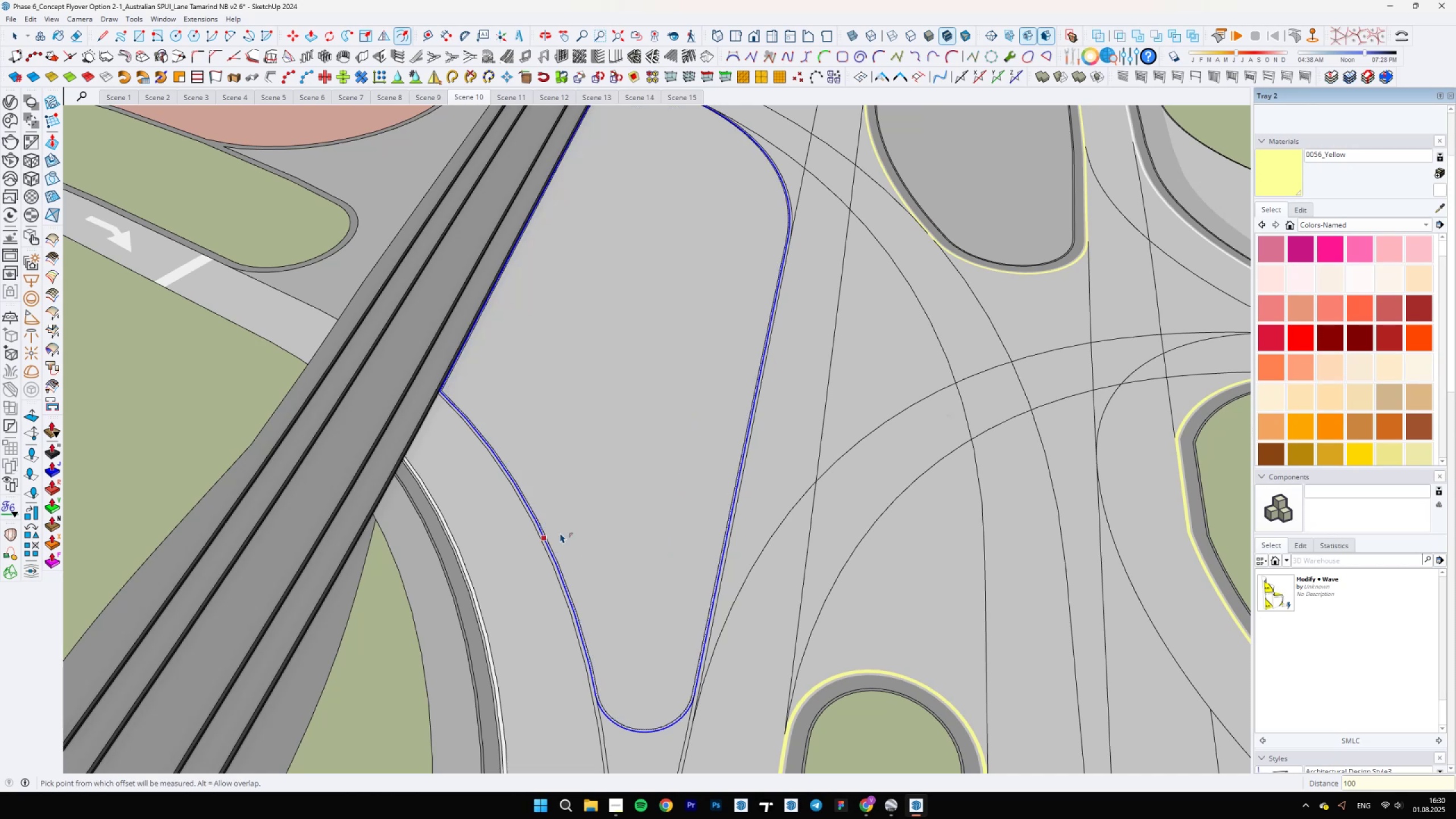 
left_click([560, 533])
 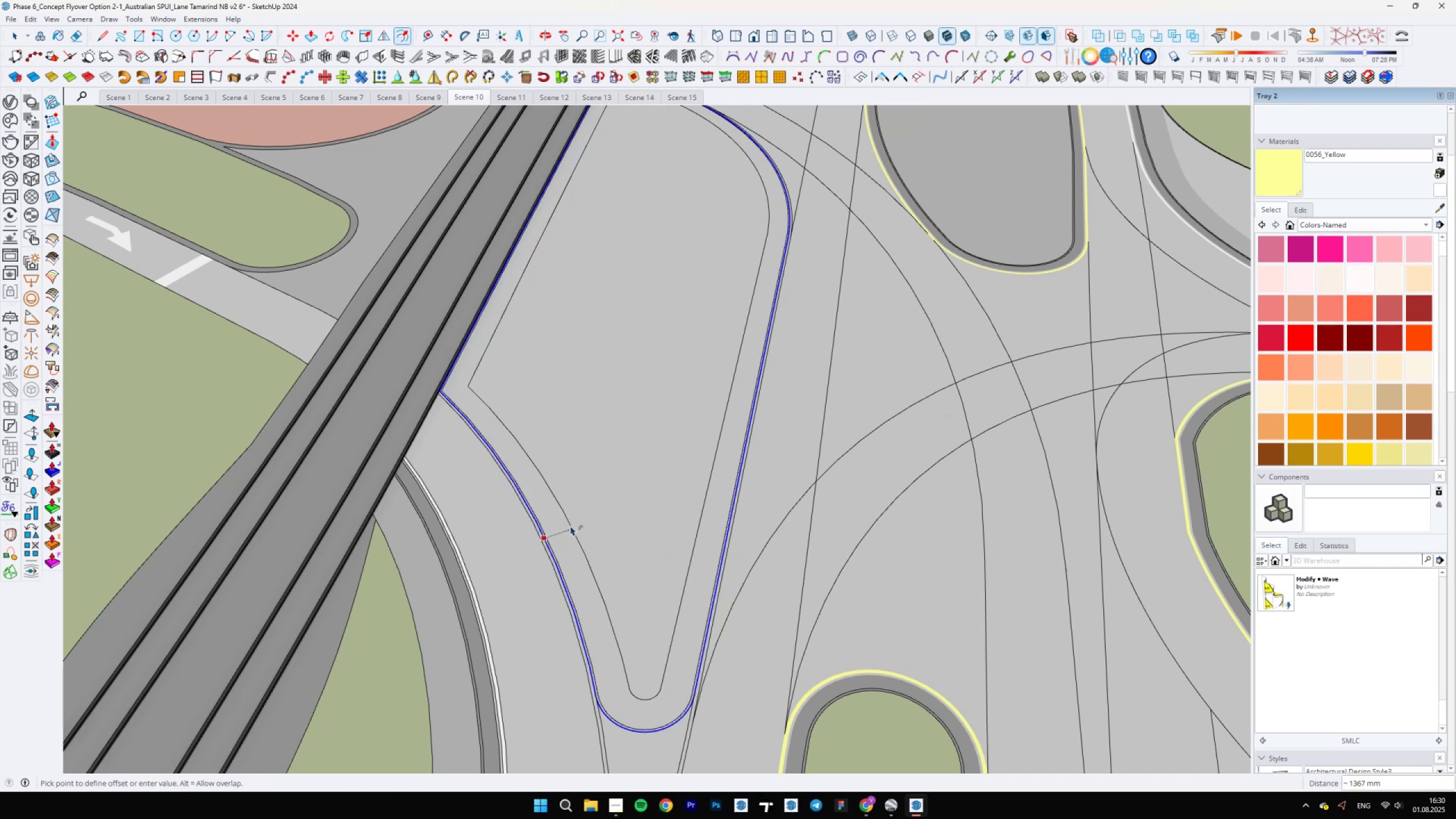 
type(700)
 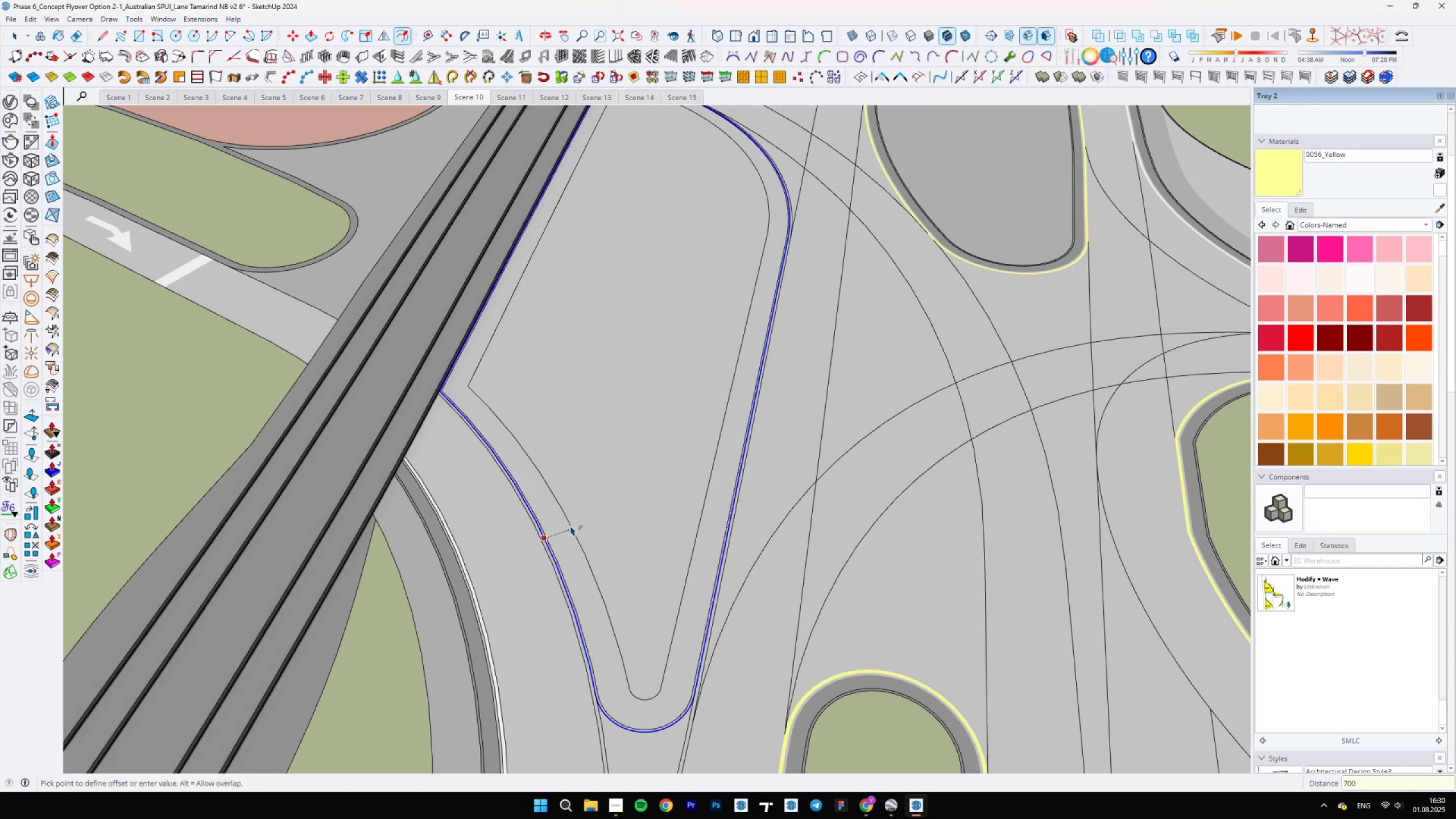 
key(Enter)
 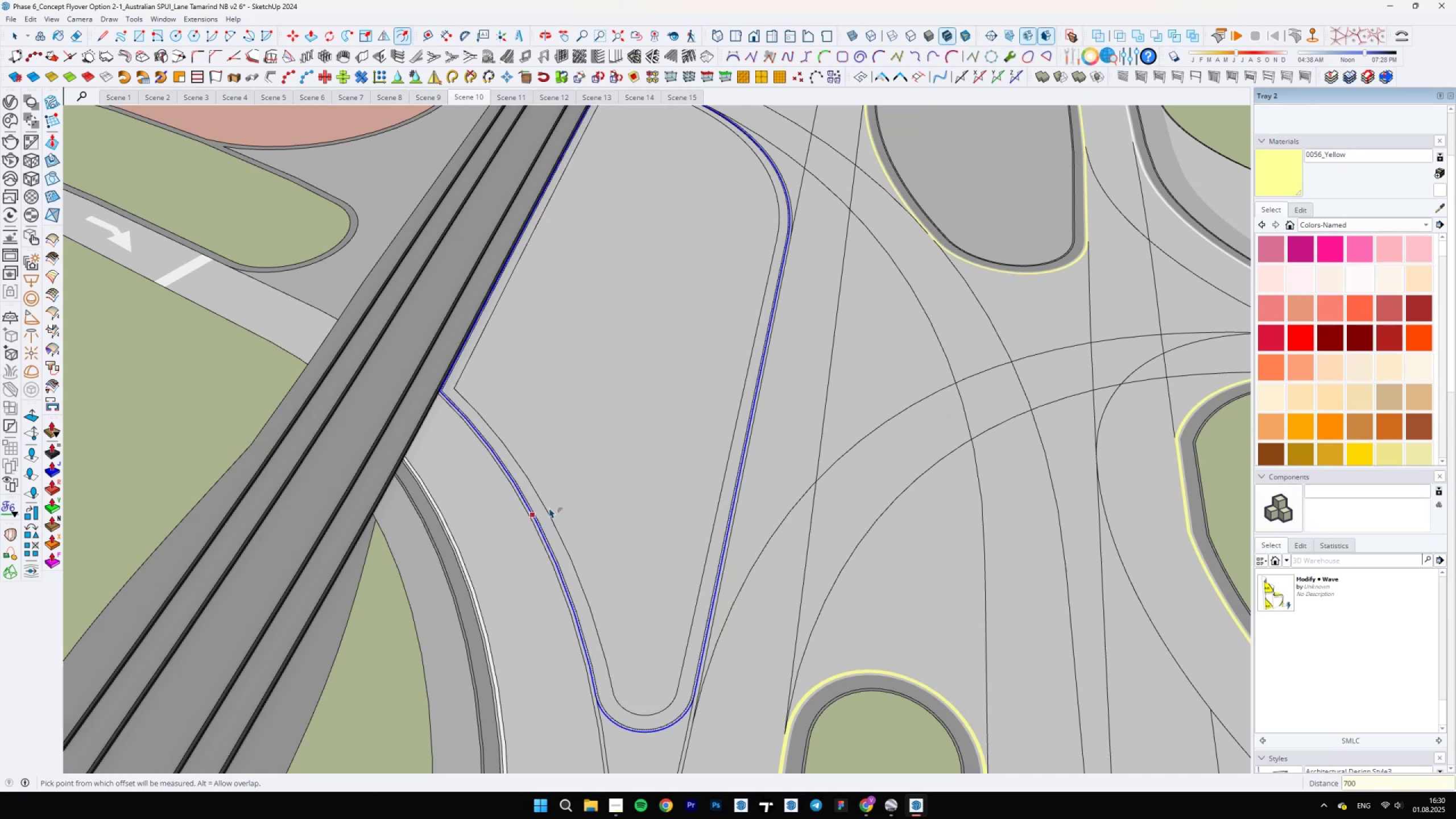 
left_click([549, 508])
 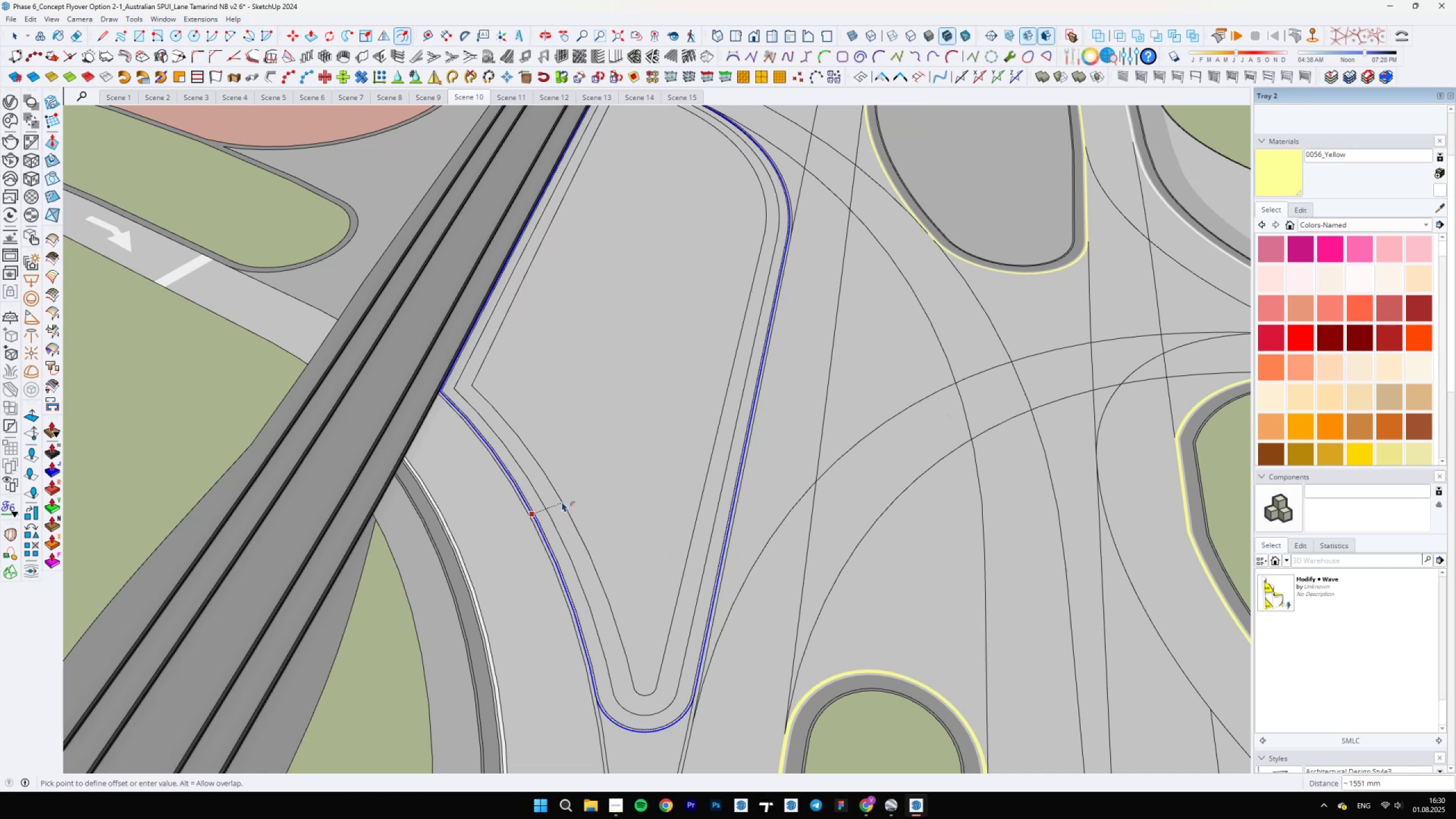 
type(800)
 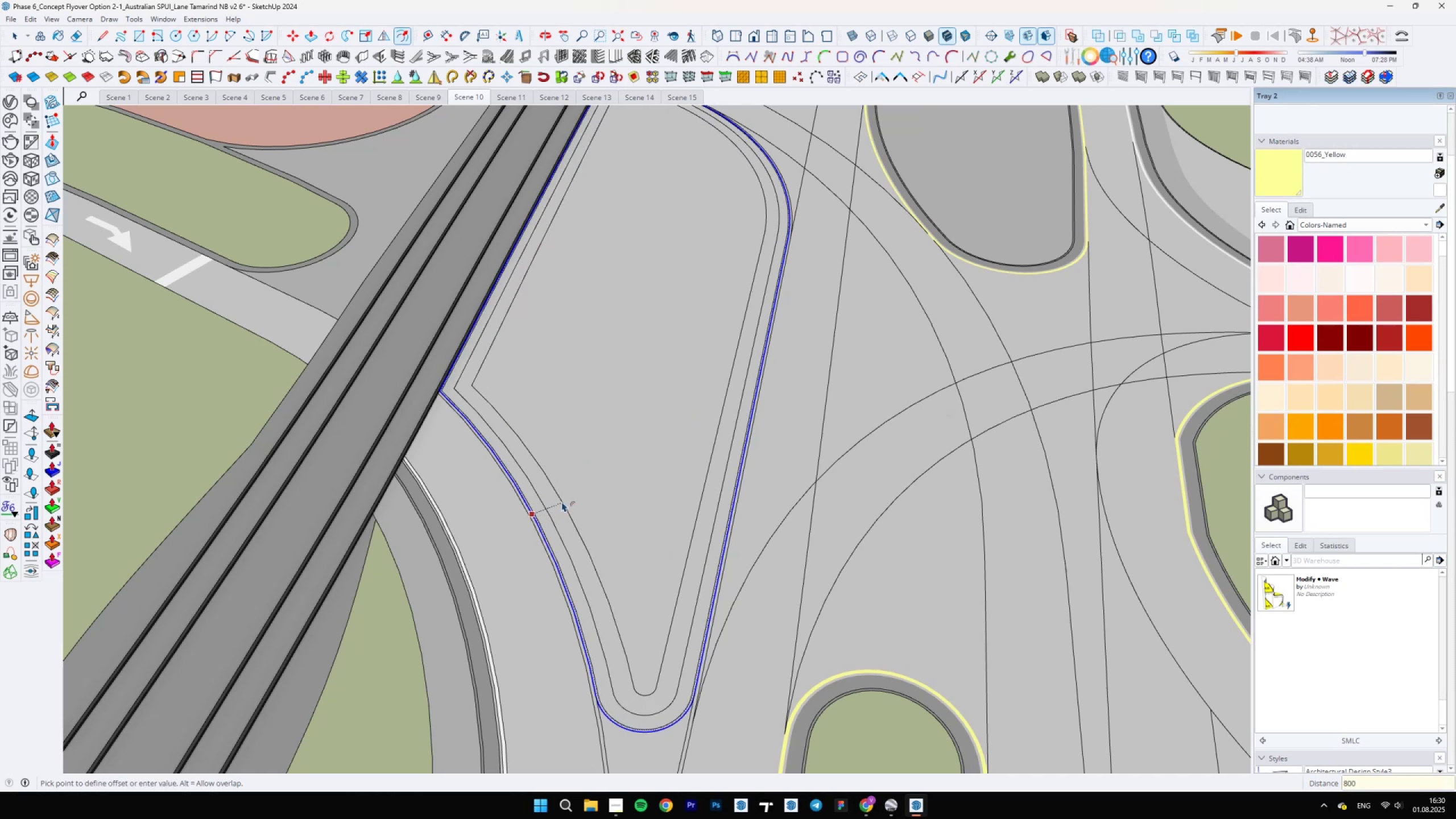 
key(Enter)
 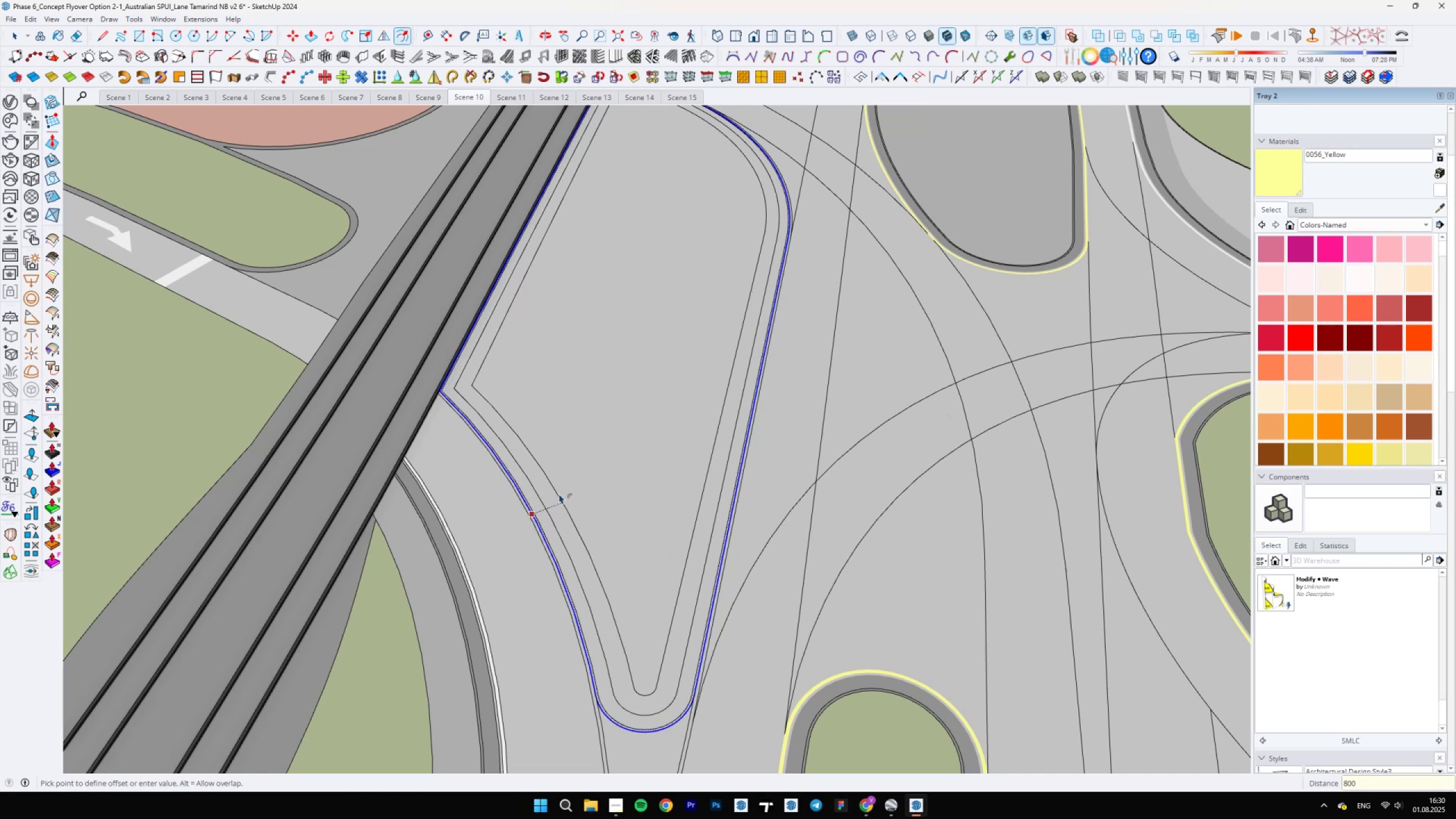 
key(Space)
 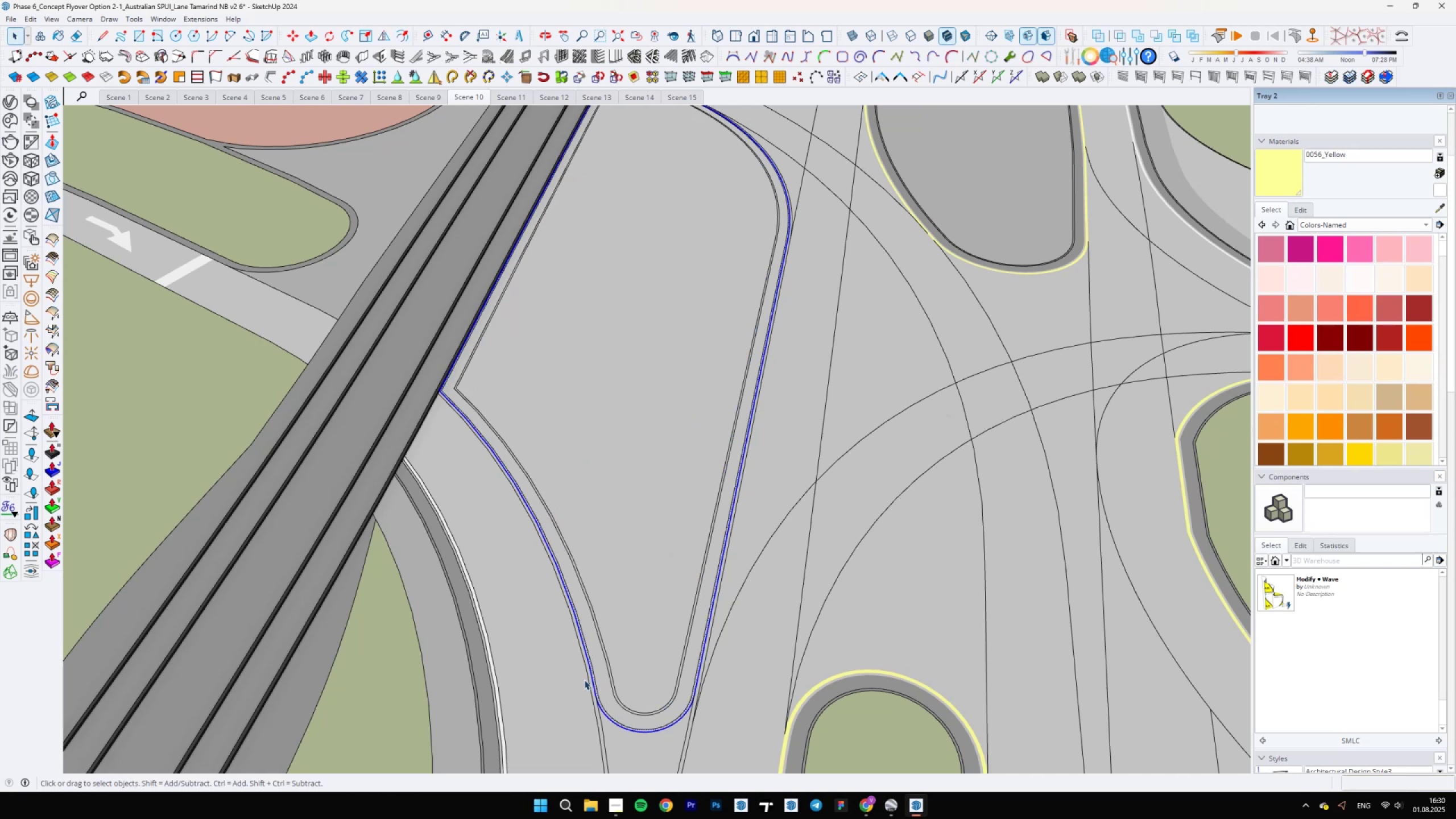 
key(Control+Z)
 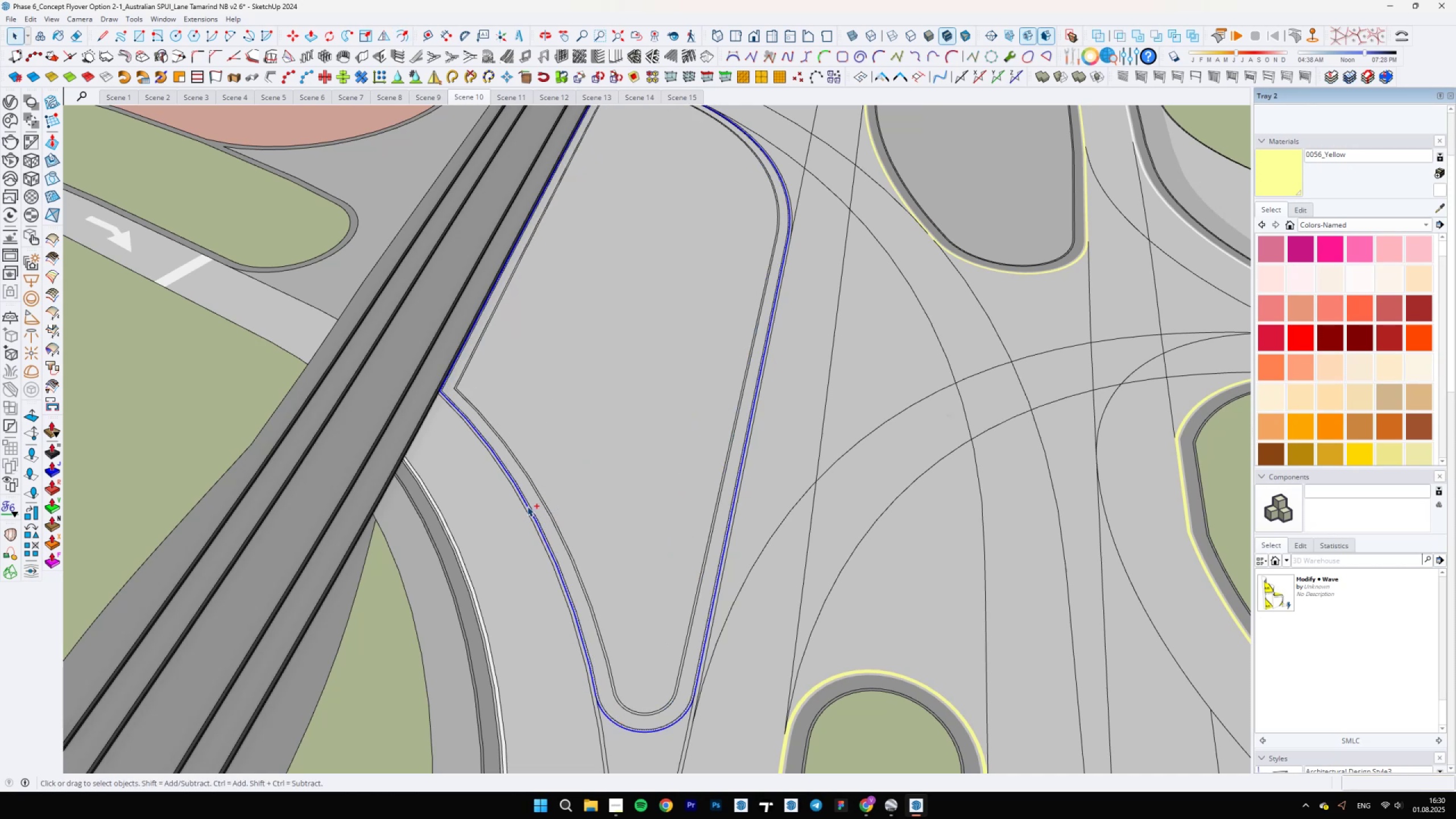 
key(Control+Z)
 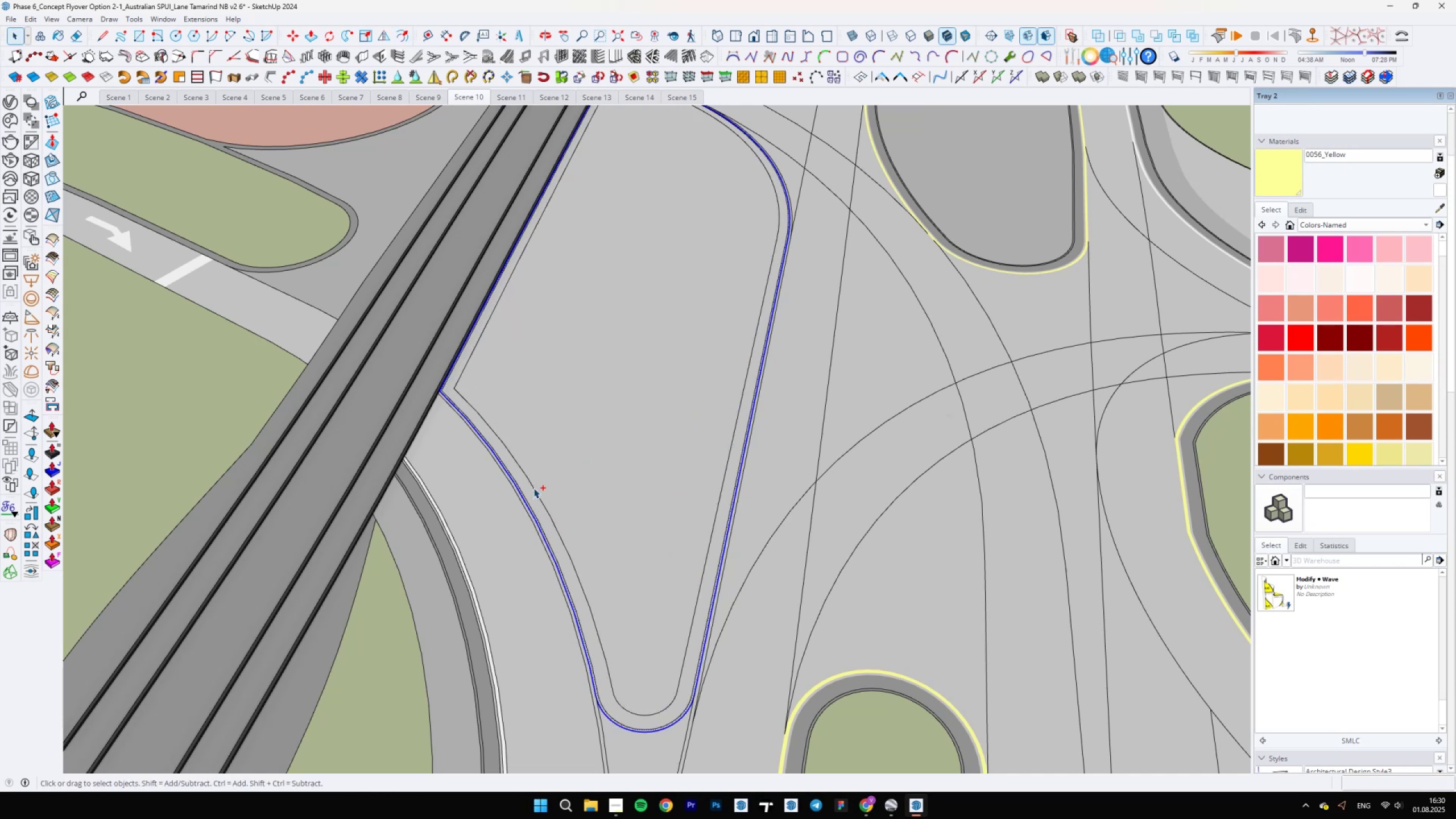 
key(Control+Z)
 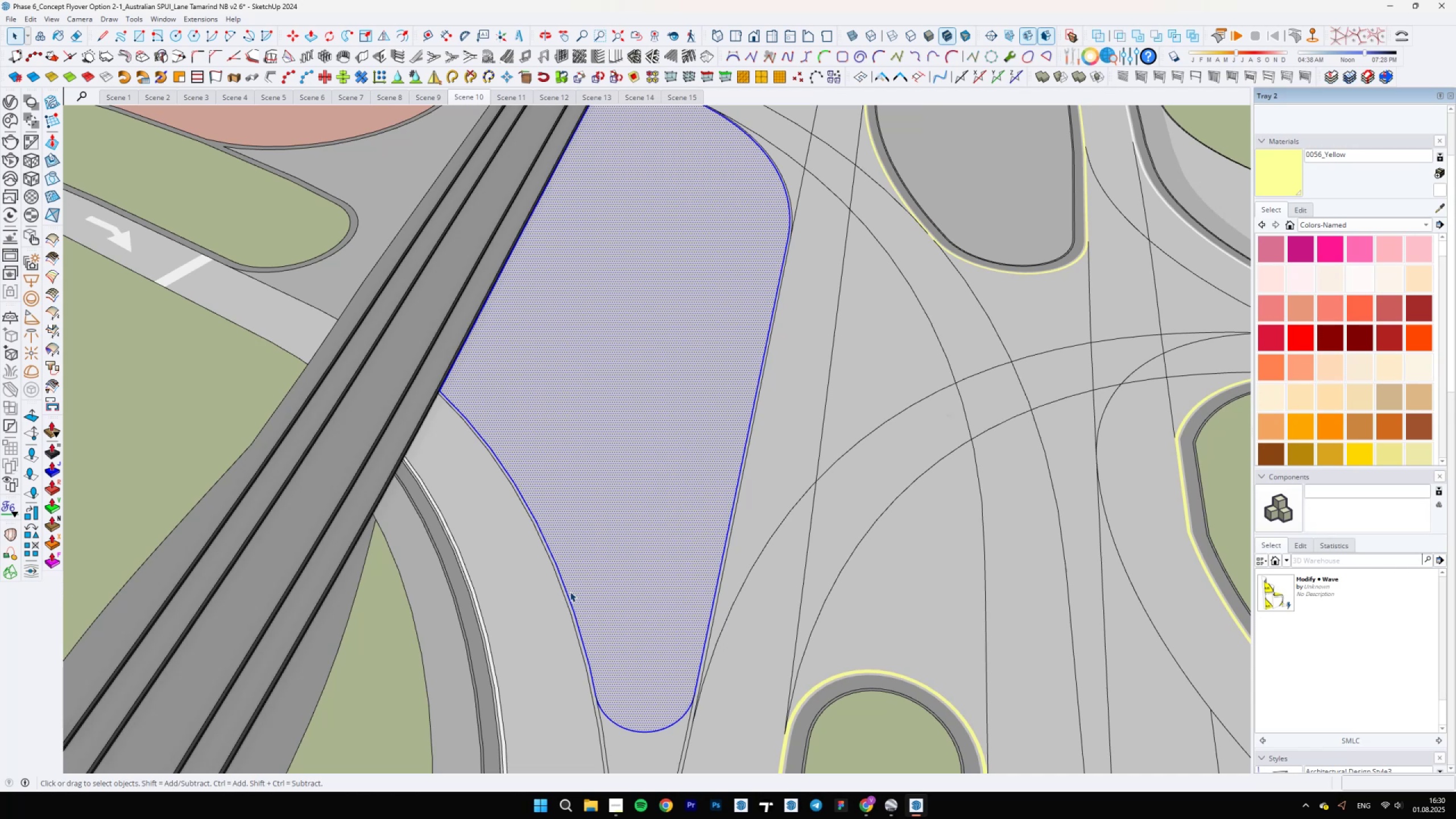 
hold_key(key=ControlLeft, duration=1.54)
left_click([625, 729])
 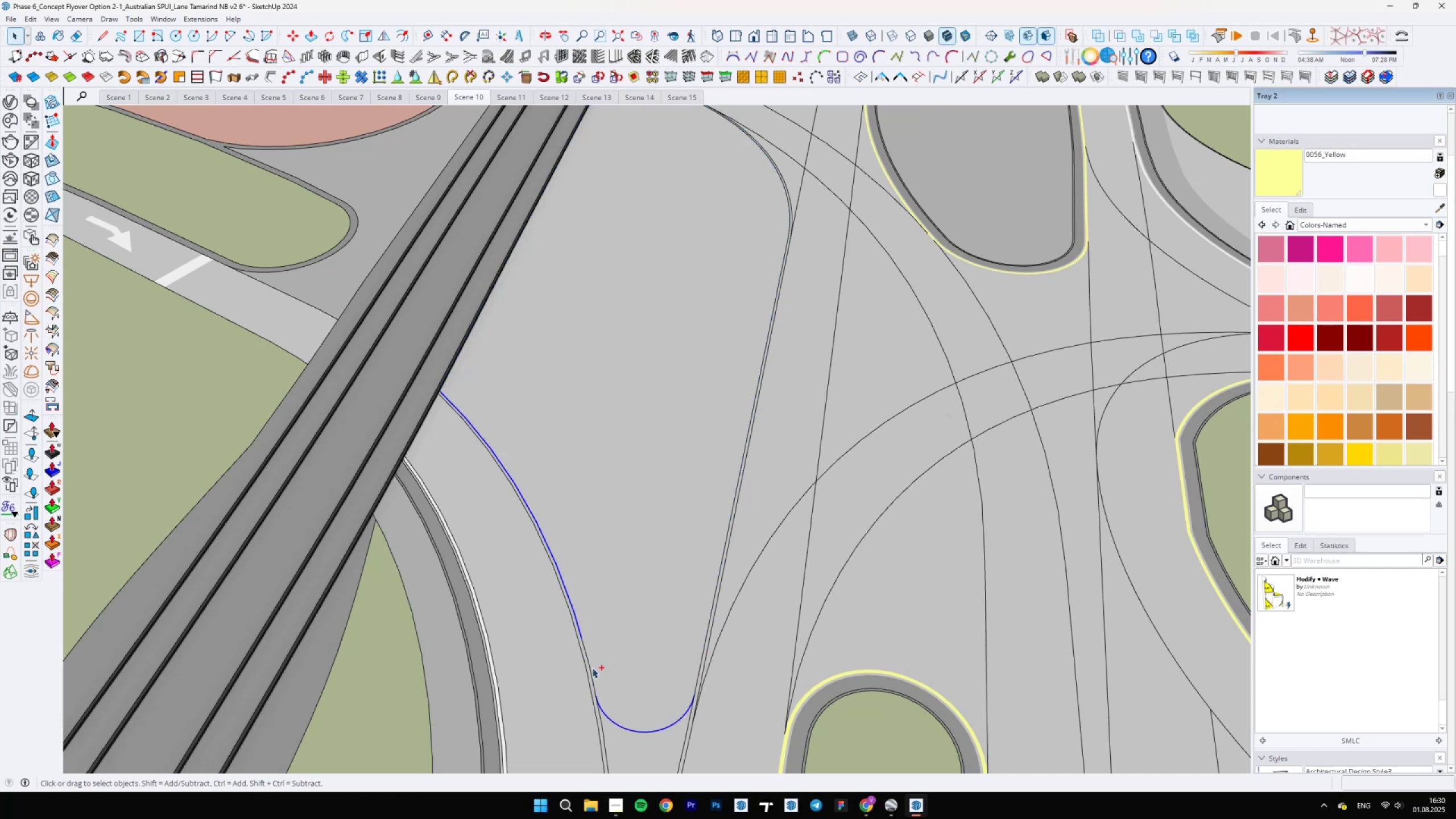 
left_click([590, 667])
 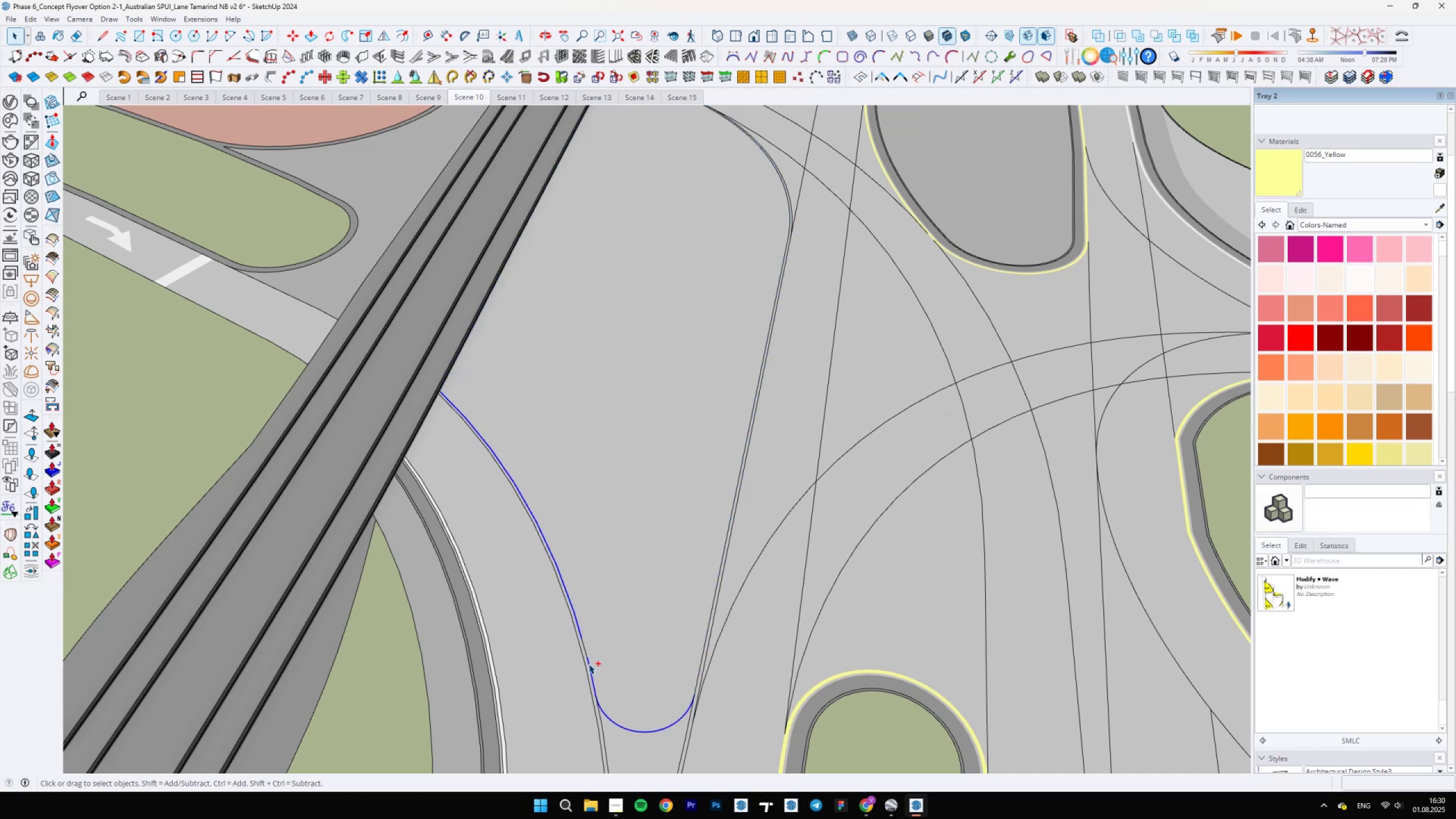 
hold_key(key=ControlLeft, duration=1.51)
left_click([584, 651])
 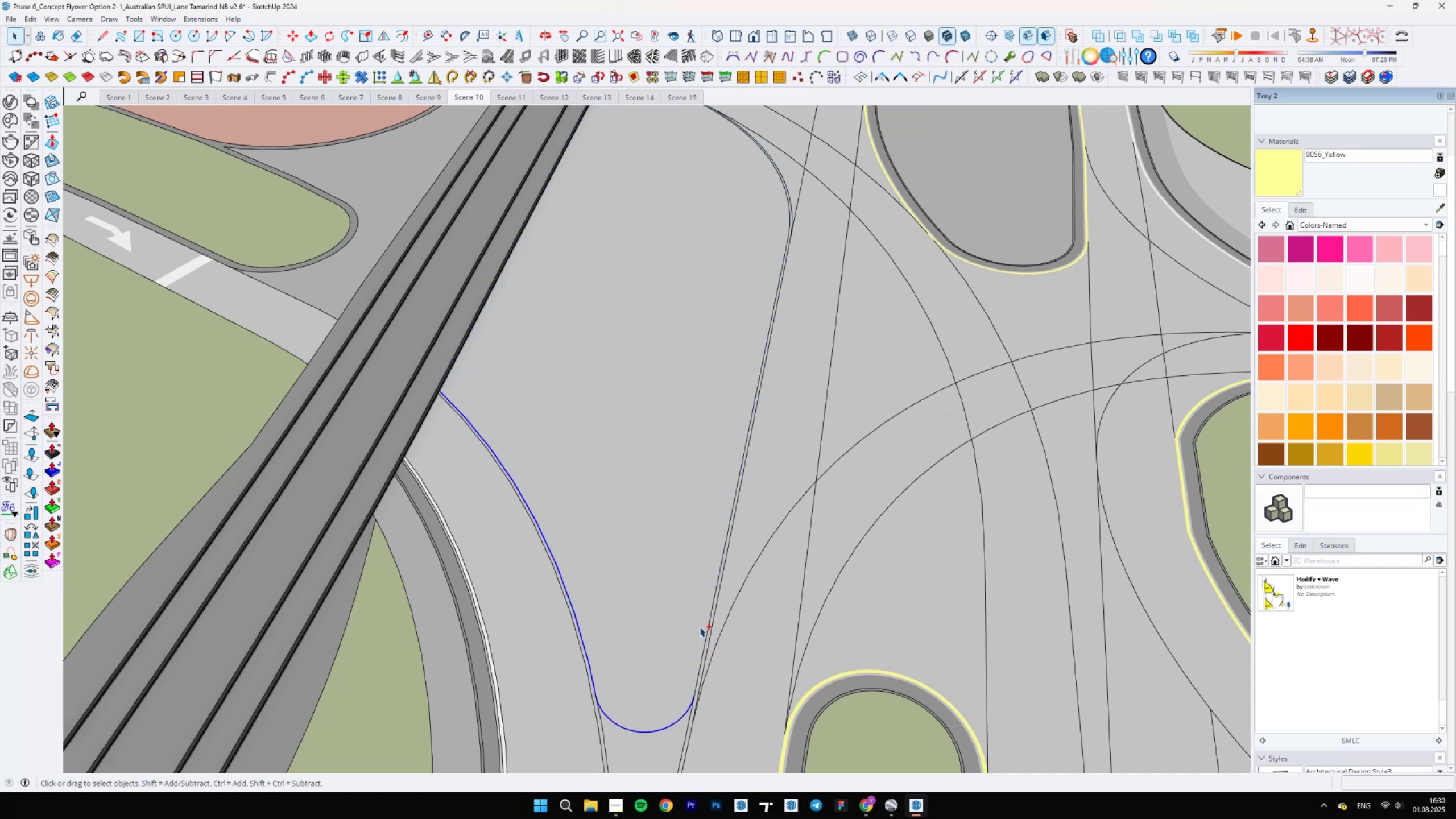 
hold_key(key=ControlLeft, duration=1.52)
left_click([709, 622])
 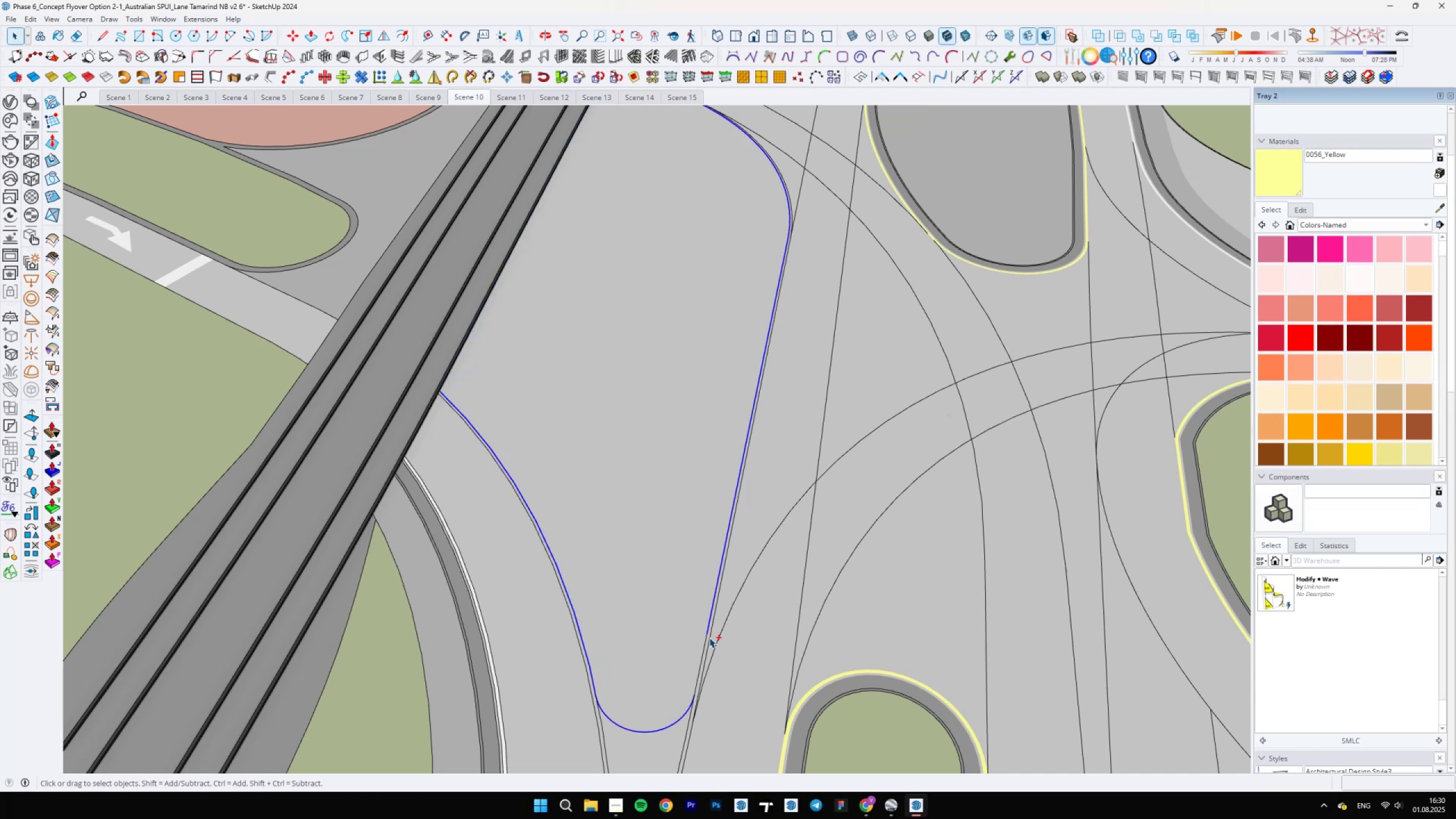 
left_click([705, 642])
 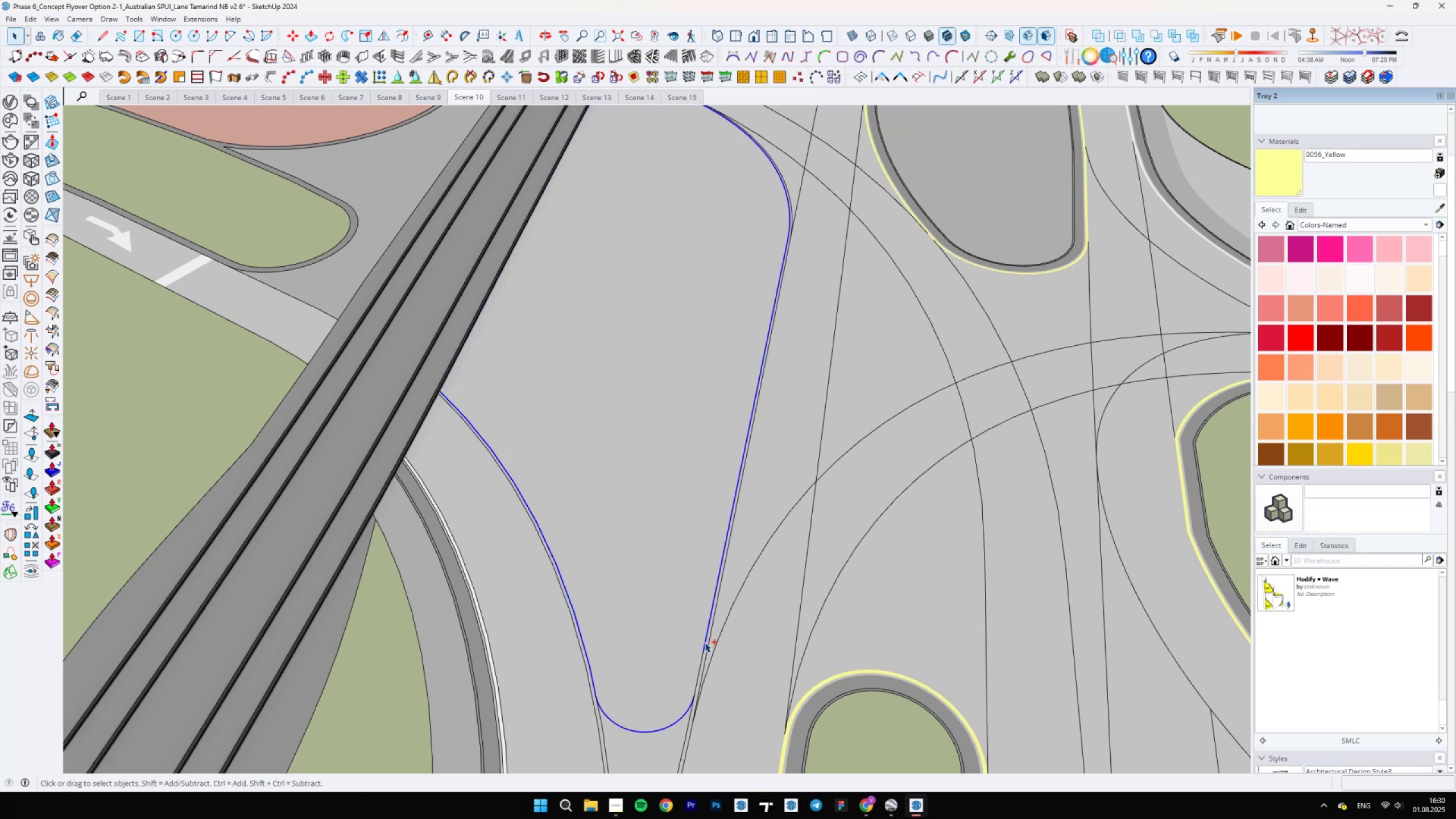 
hold_key(key=ControlLeft, duration=1.19)
left_click([702, 660])
 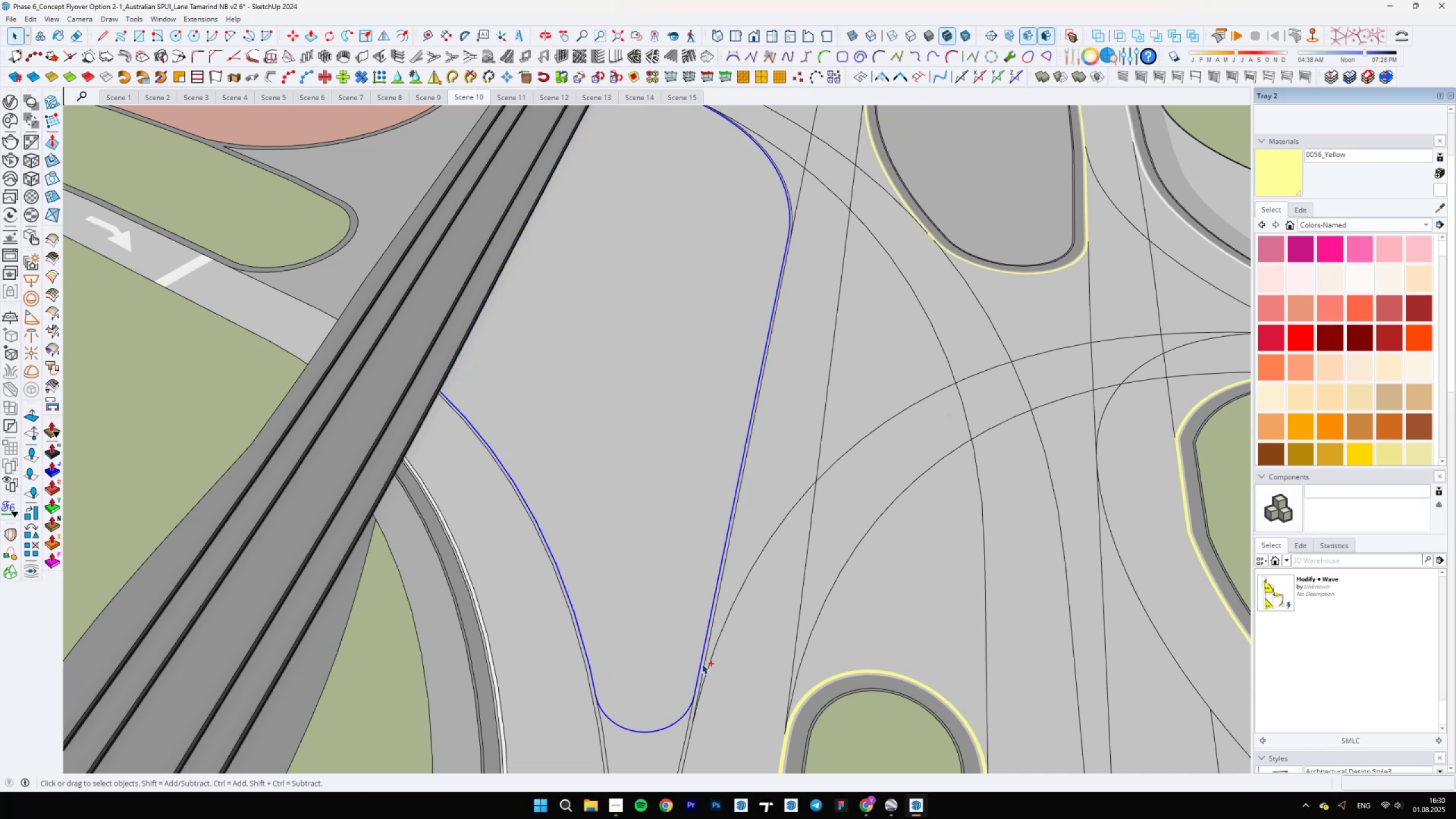 
hold_key(key=ShiftLeft, duration=0.79)
 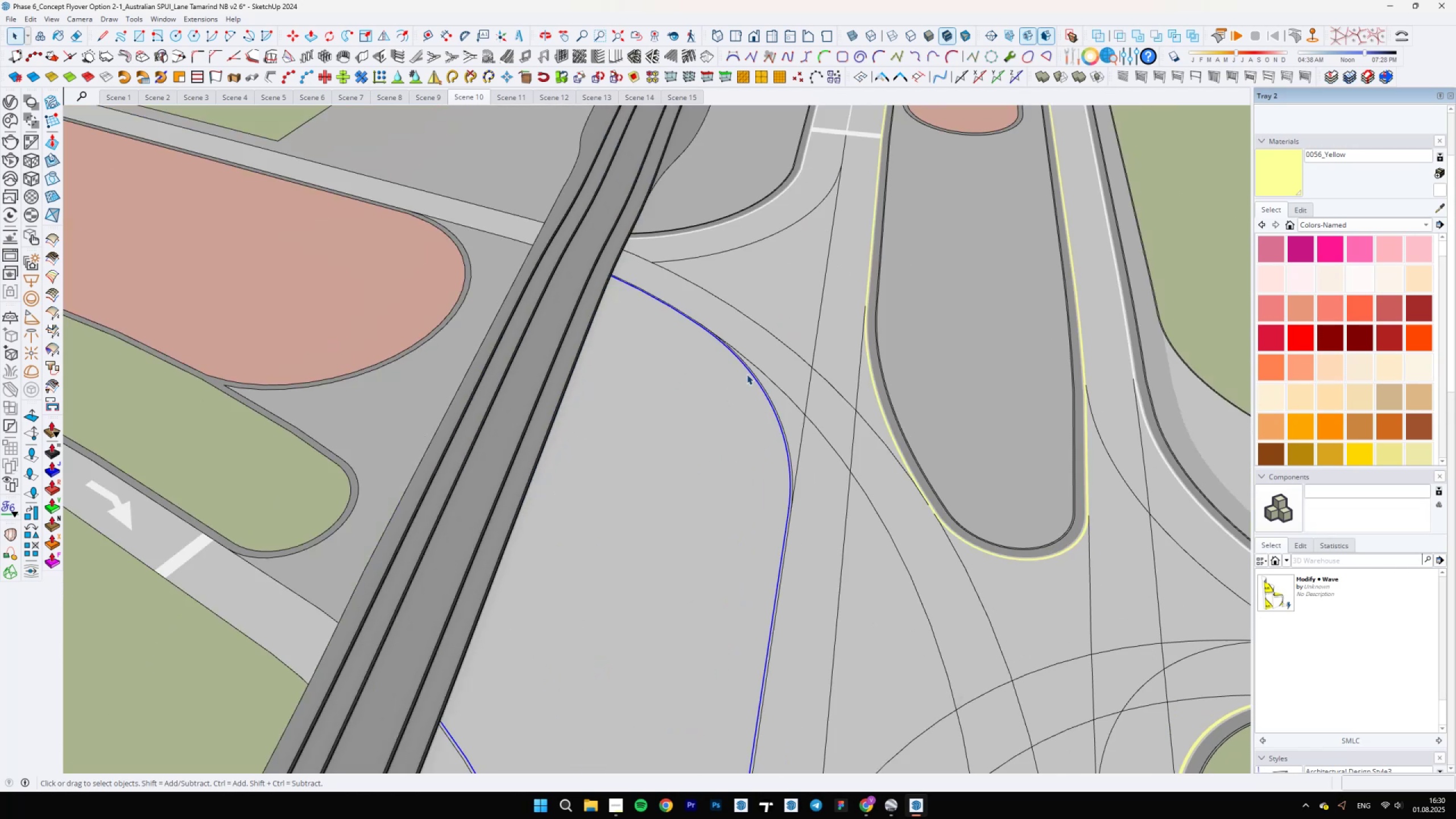 
scroll: coordinate [759, 386], scroll_direction: up, amount: 3.0
 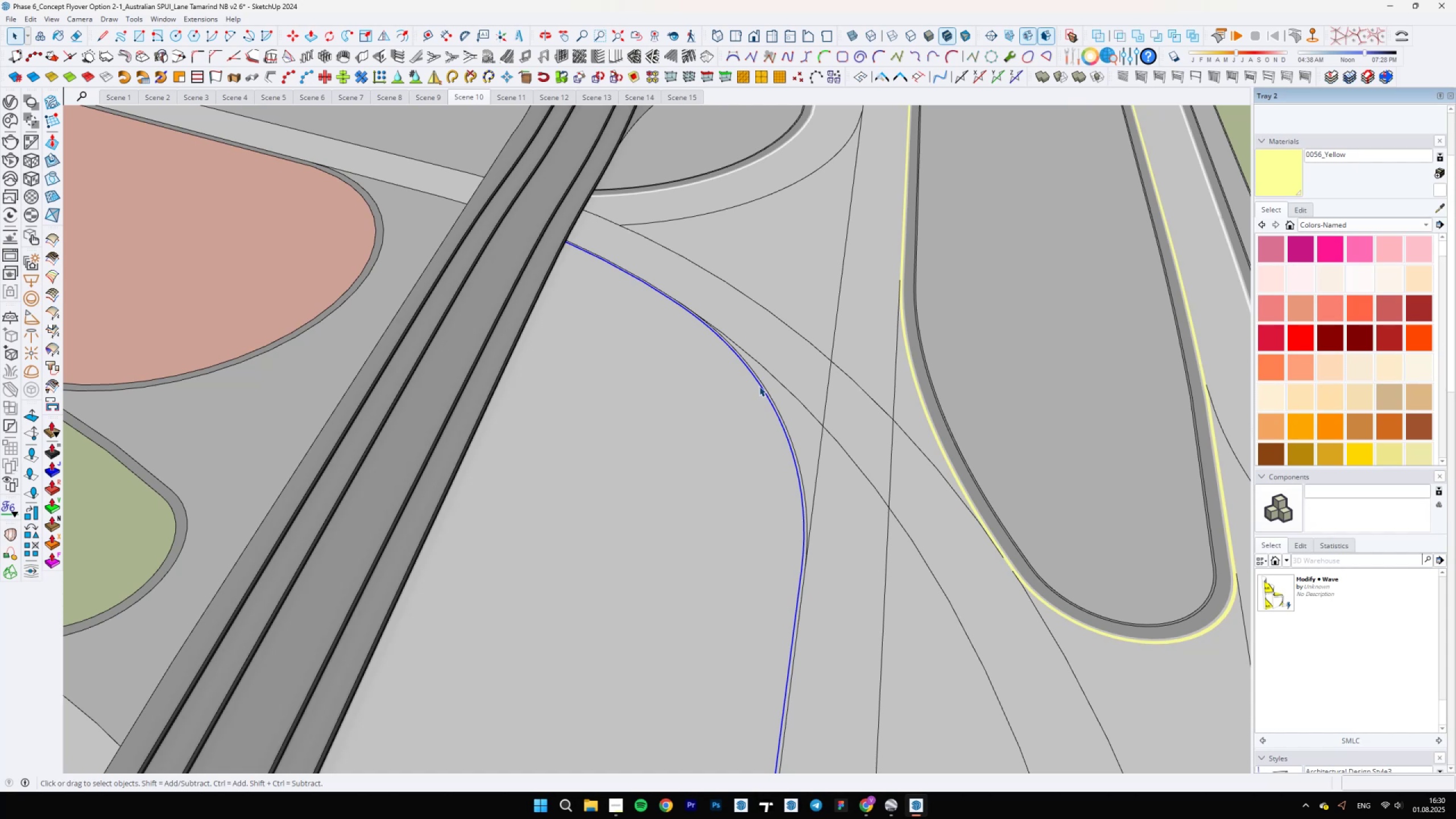 
right_click([760, 386])
 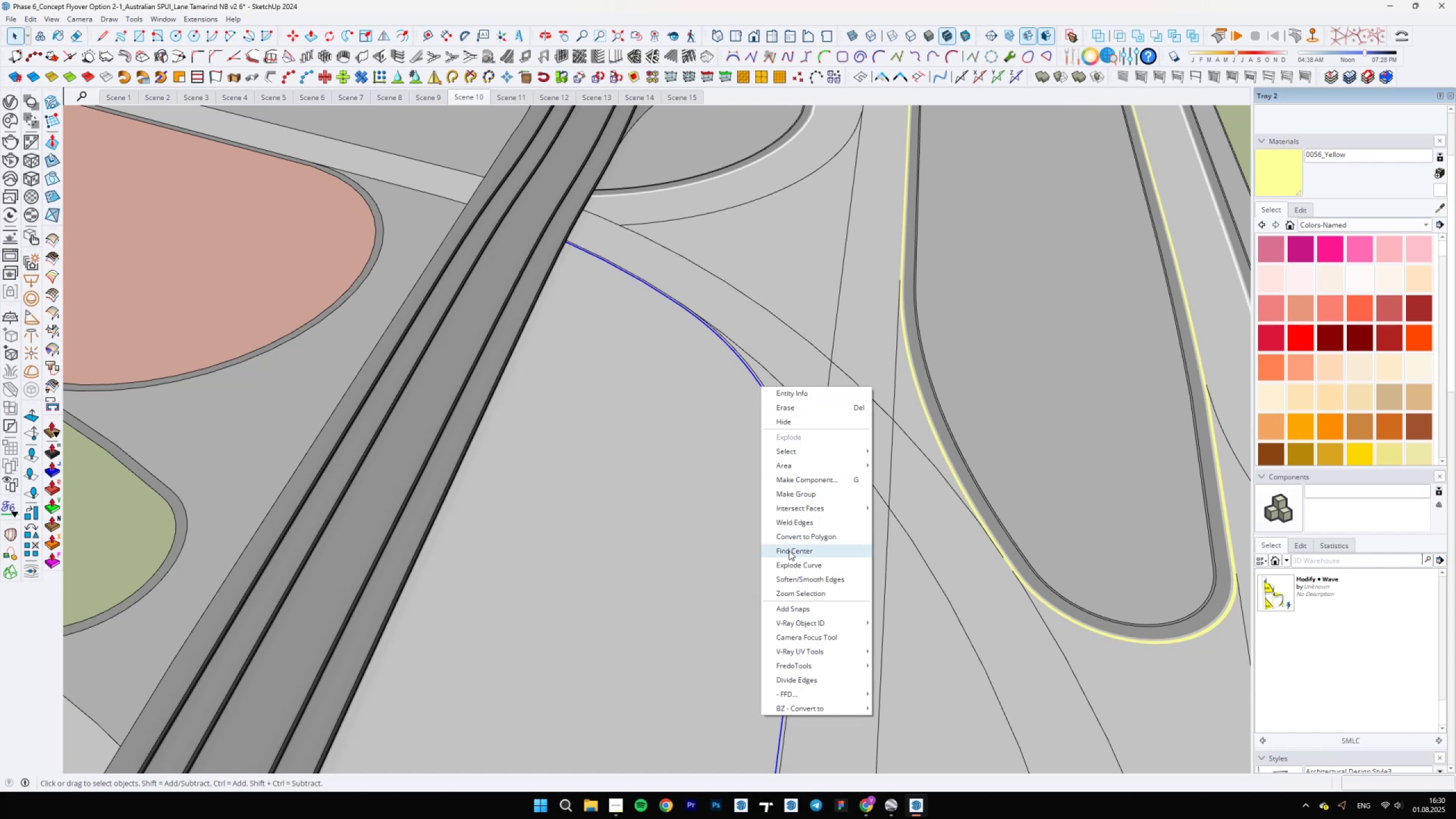 
left_click([788, 526])
 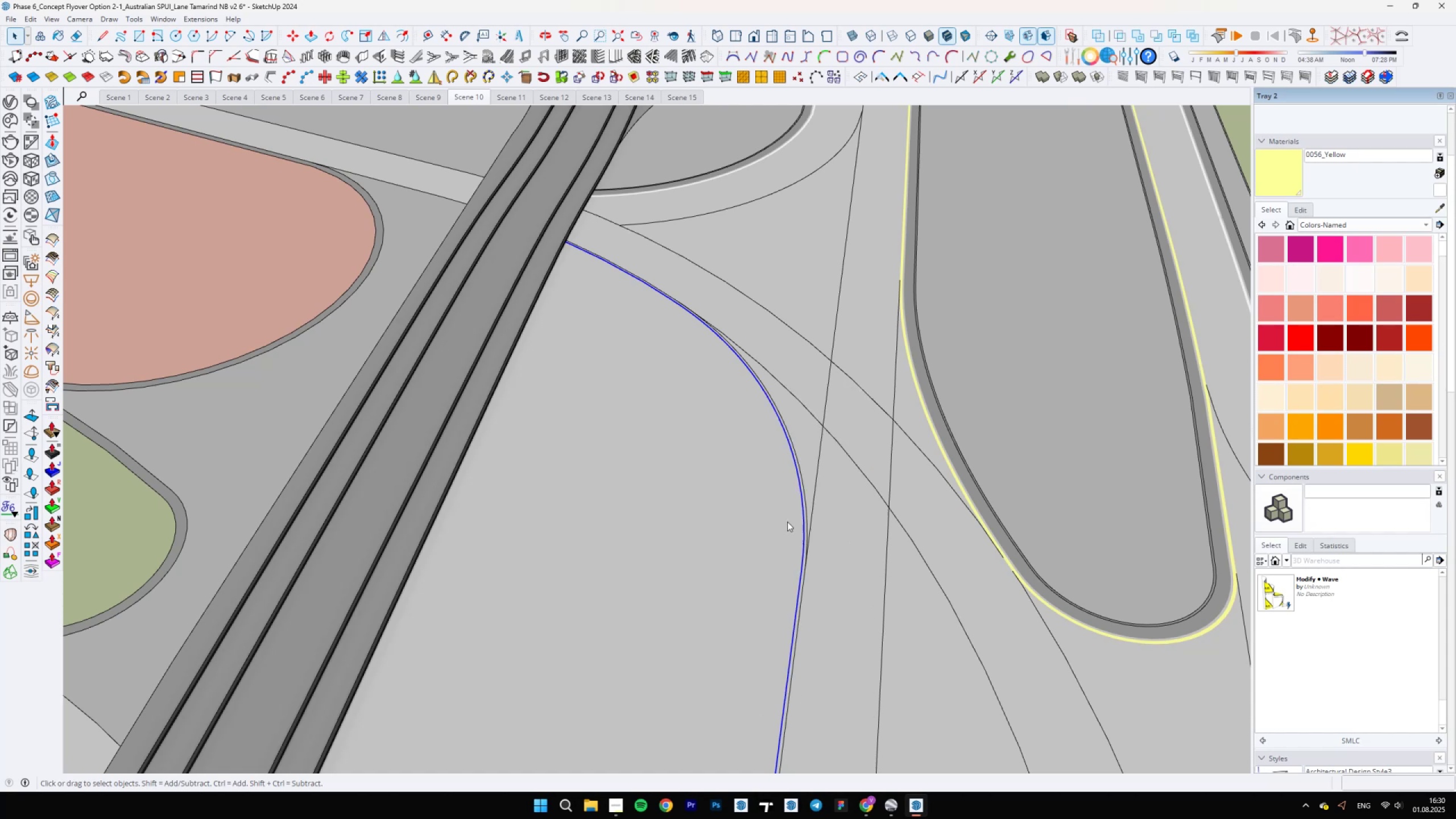 
hold_key(key=ShiftLeft, duration=1.16)
scroll: coordinate [696, 552], scroll_direction: down, amount: 6.0
 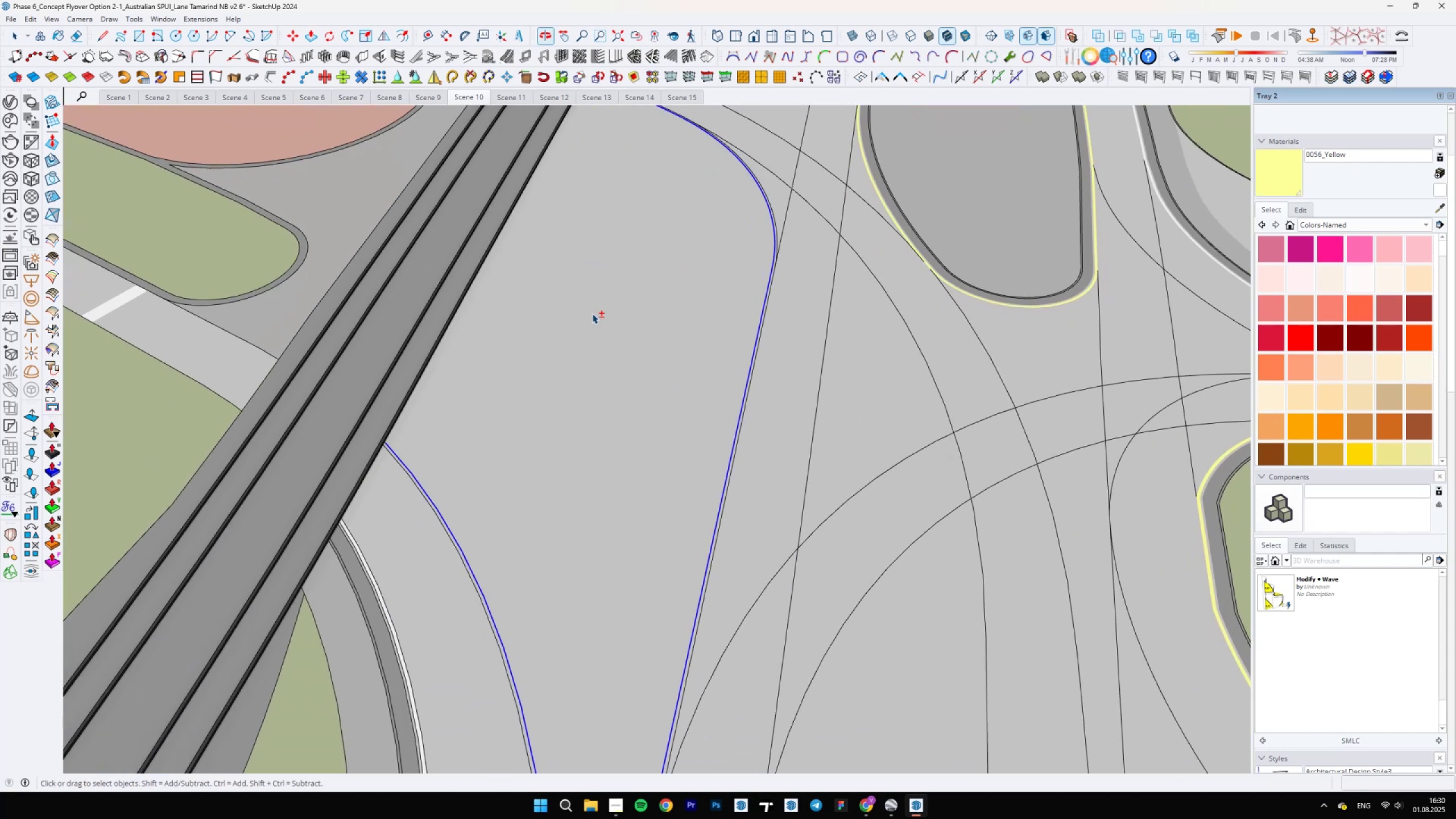 
scroll: coordinate [384, 440], scroll_direction: up, amount: 15.0
 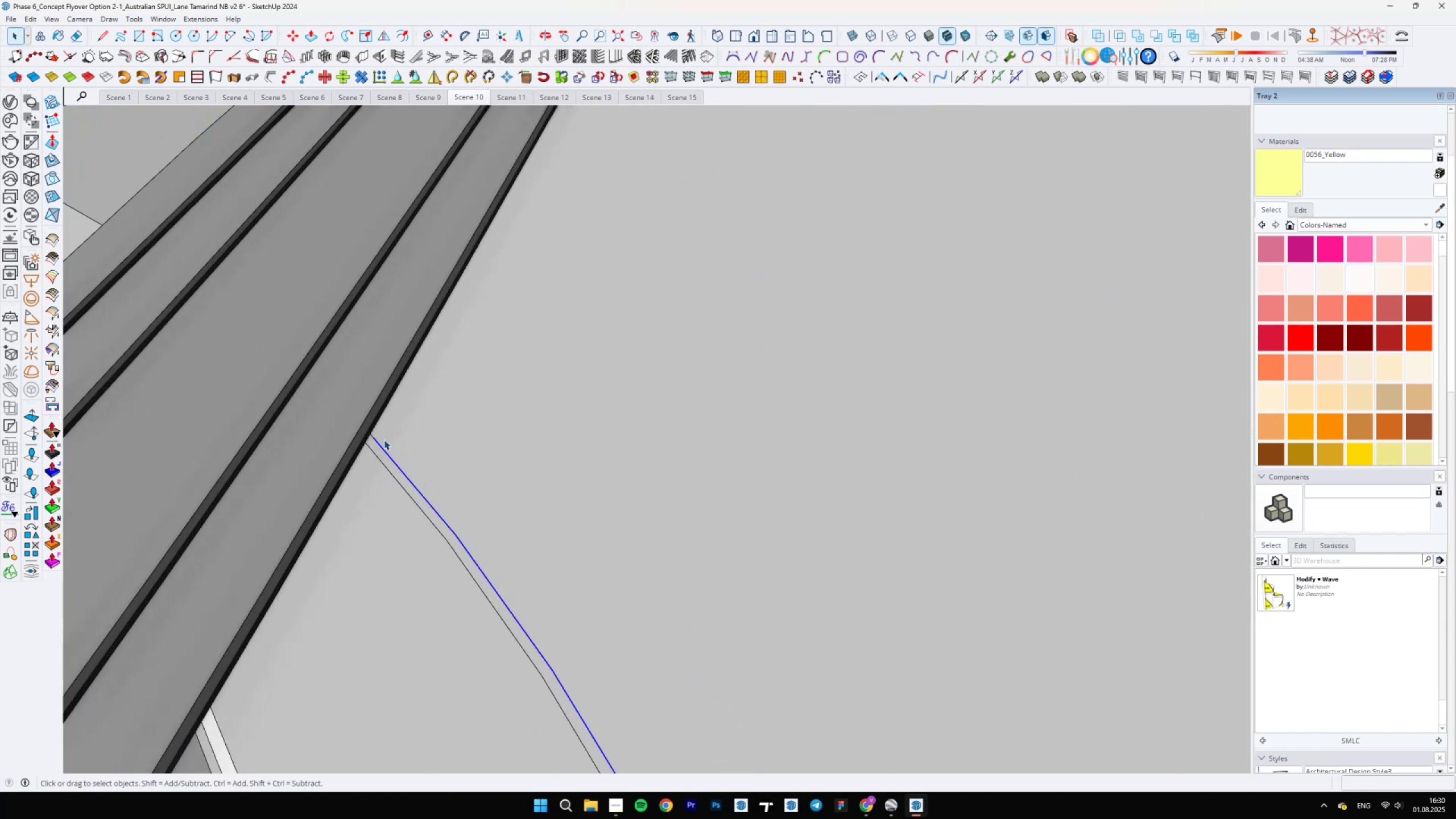 
hold_key(key=ControlLeft, duration=1.27)
left_click([371, 435])
 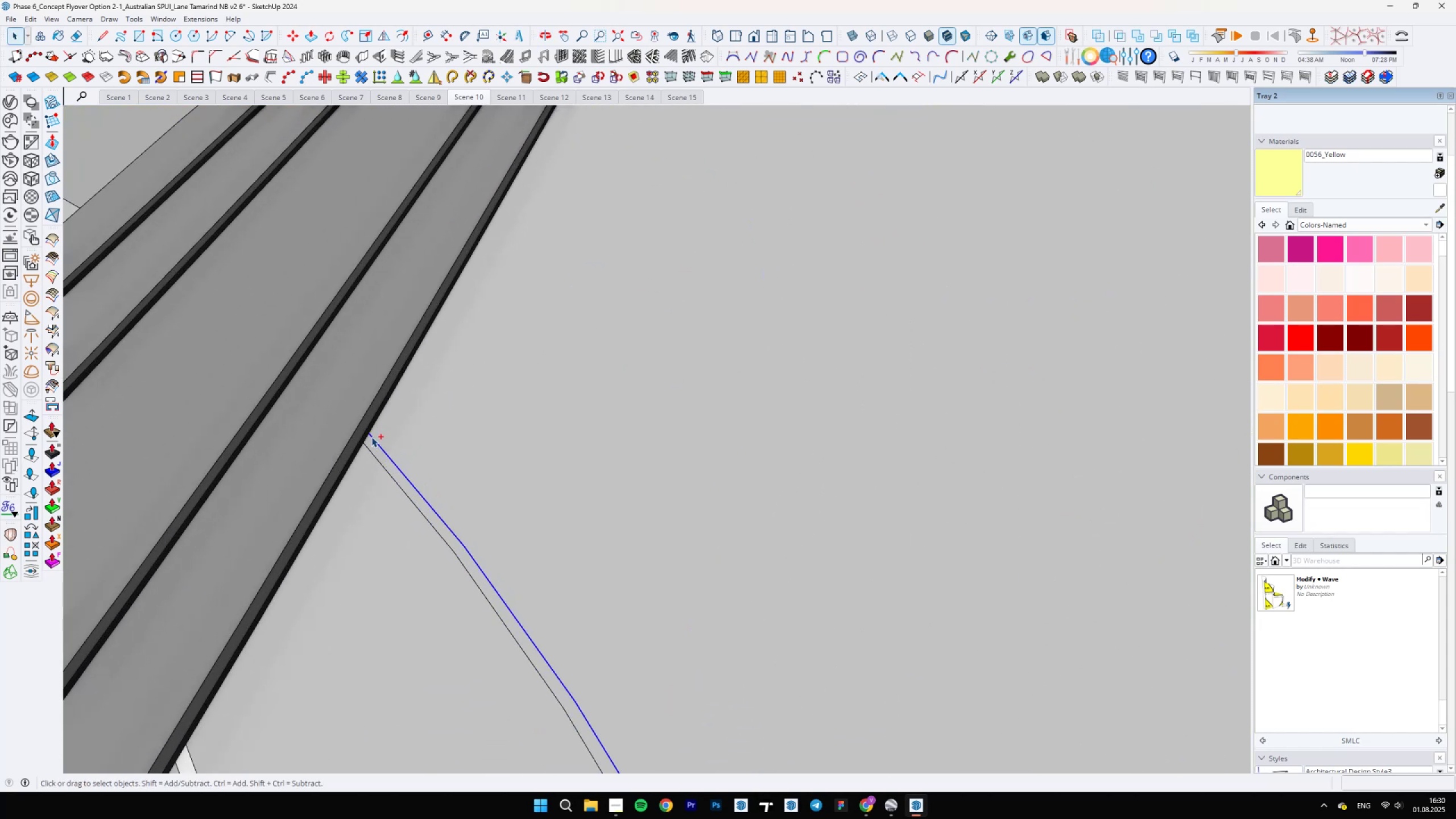 
right_click([371, 437])
 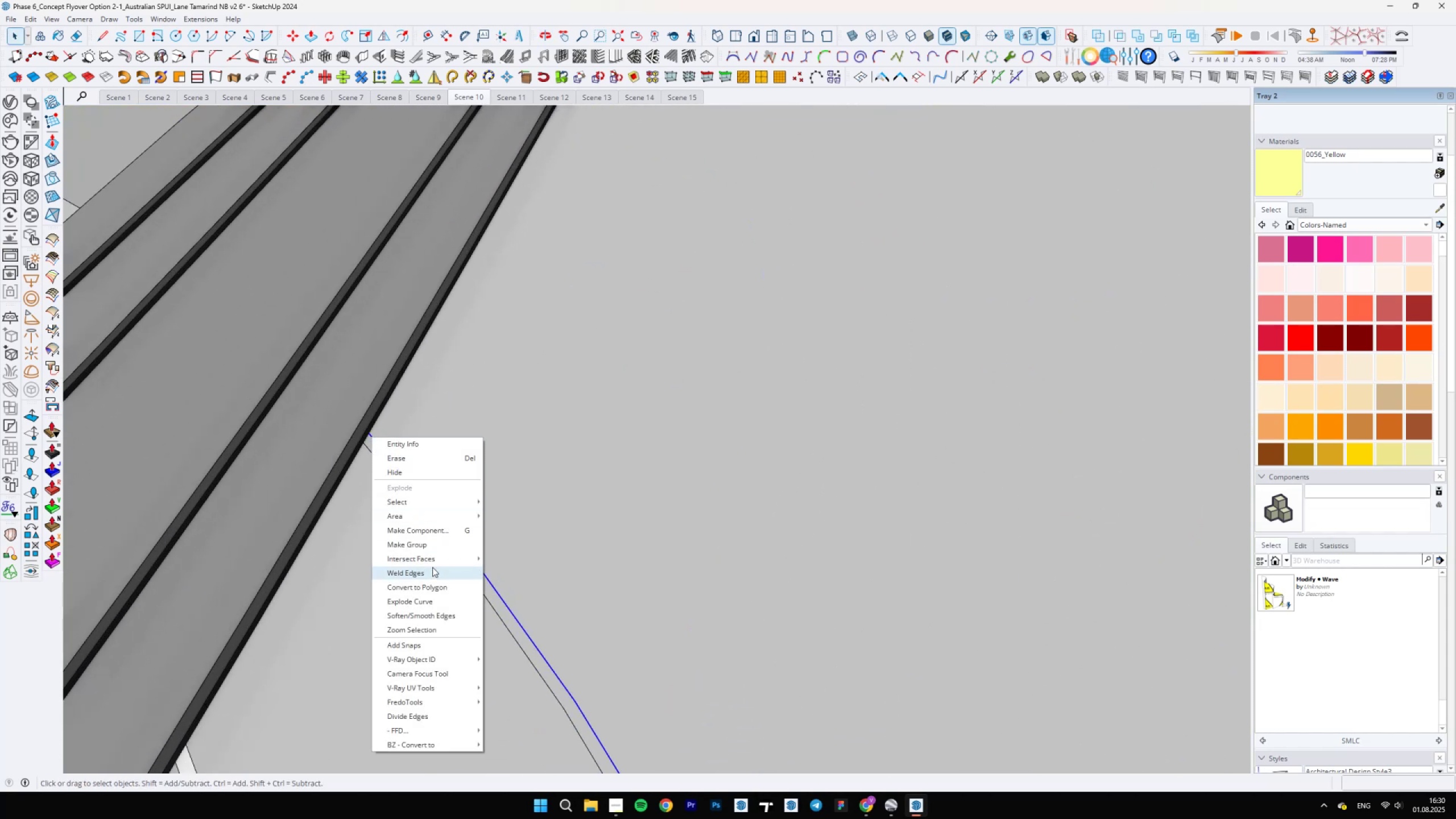 
left_click([432, 577])
 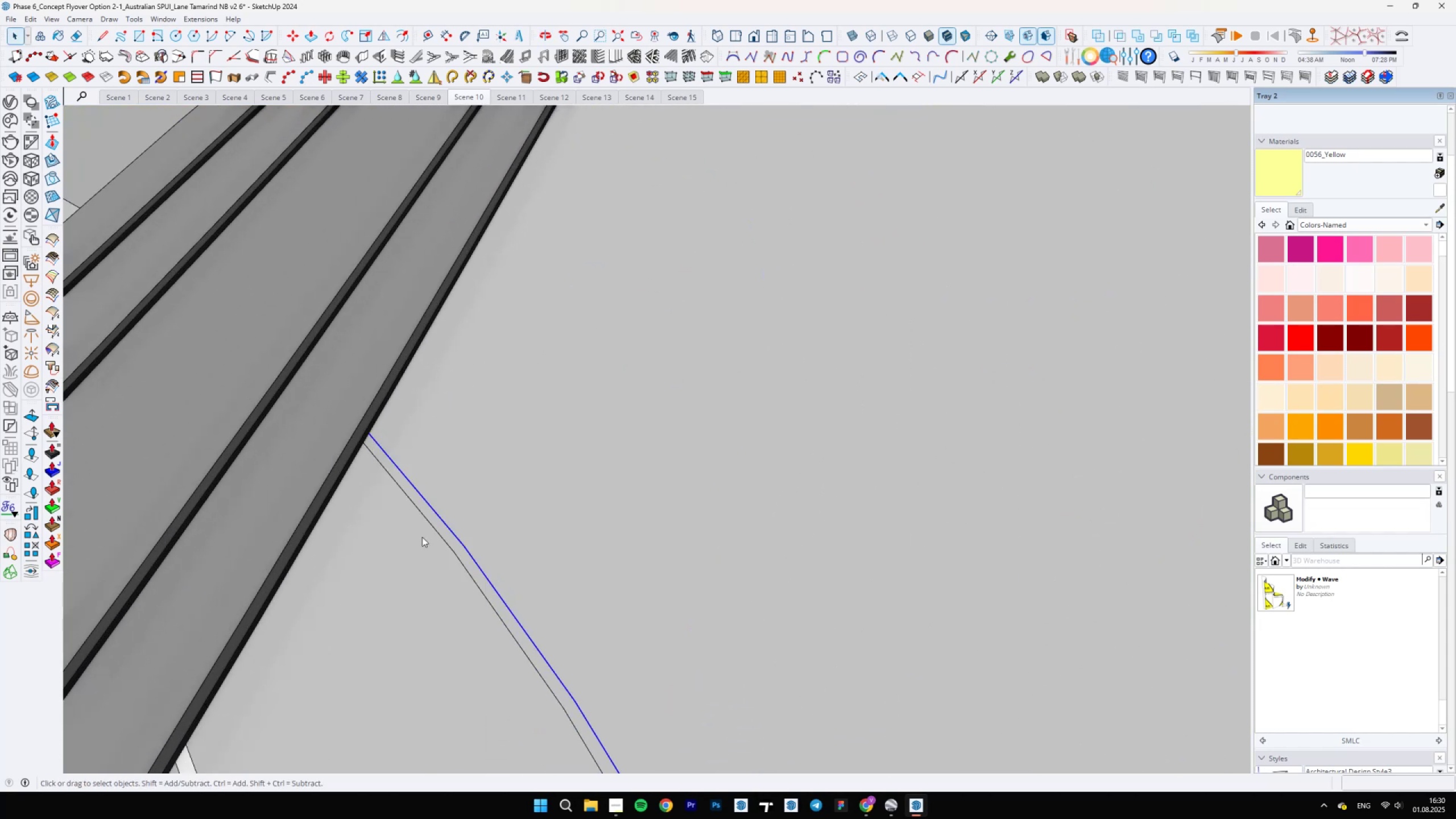 
scroll: coordinate [530, 489], scroll_direction: down, amount: 19.0
 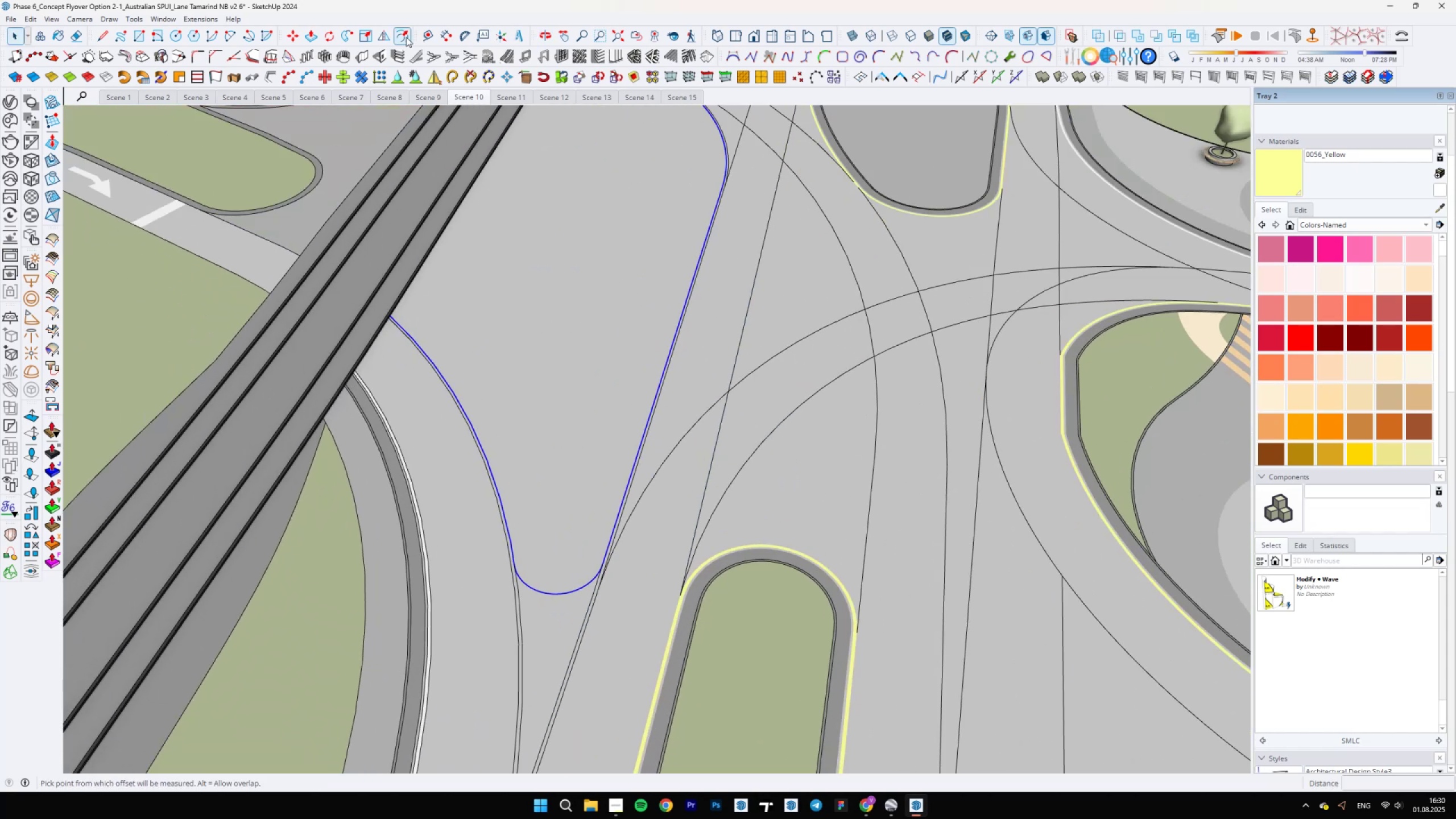 
left_click([471, 430])
 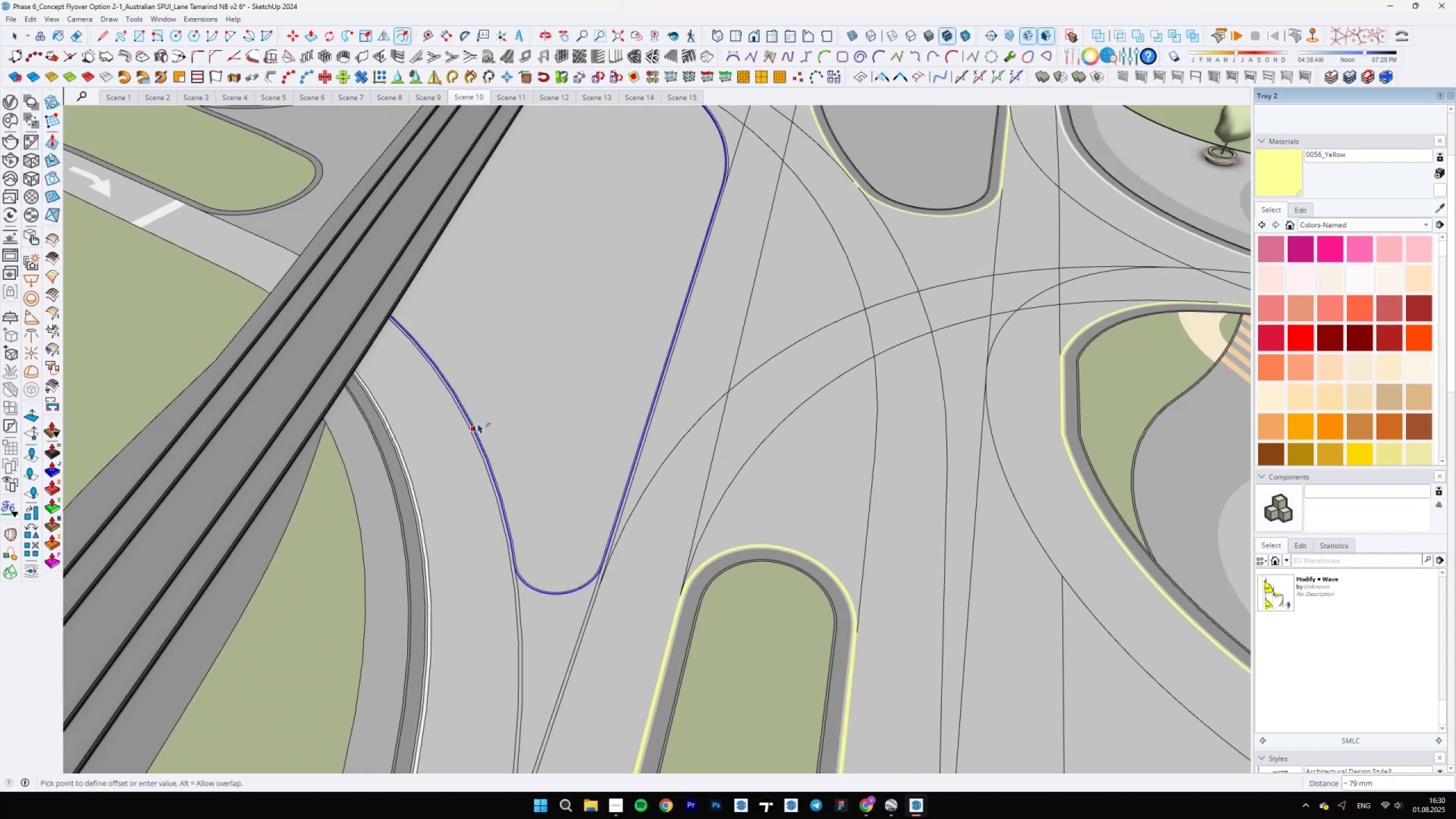 
type(1090)
key(Backspace)
key(Backspace)
type(0)
 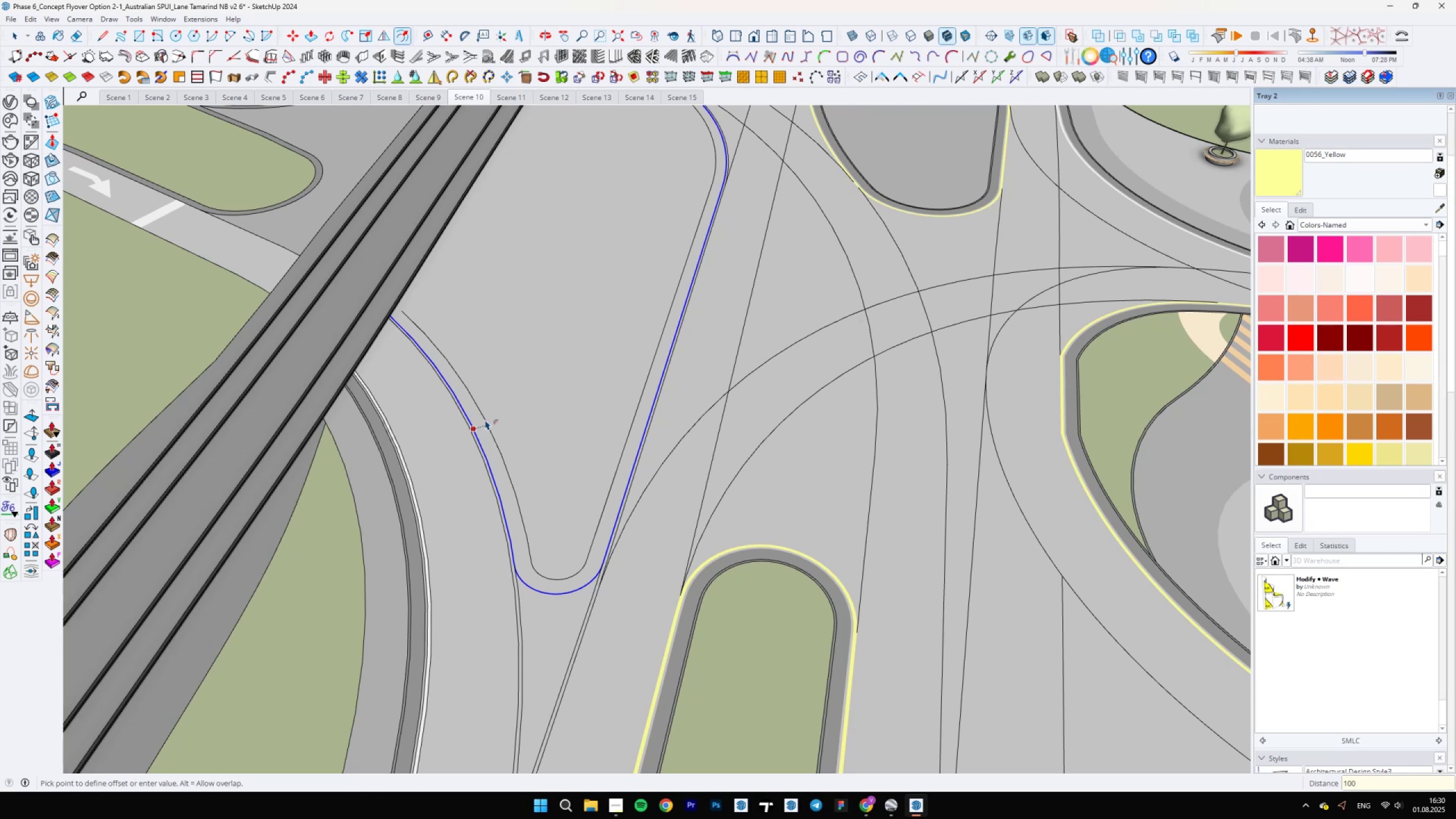 
key(Enter)
 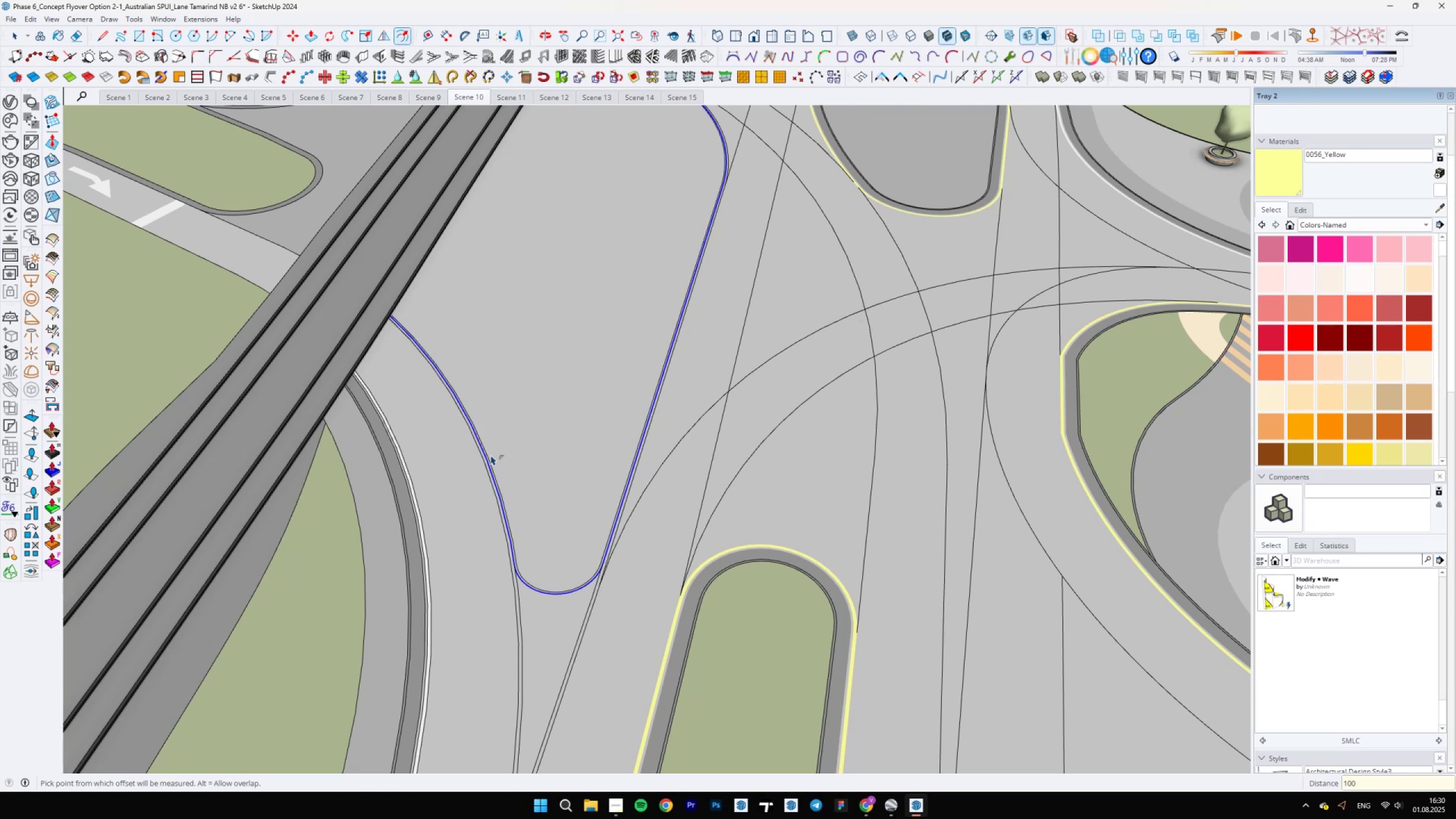 
left_click([490, 455])
 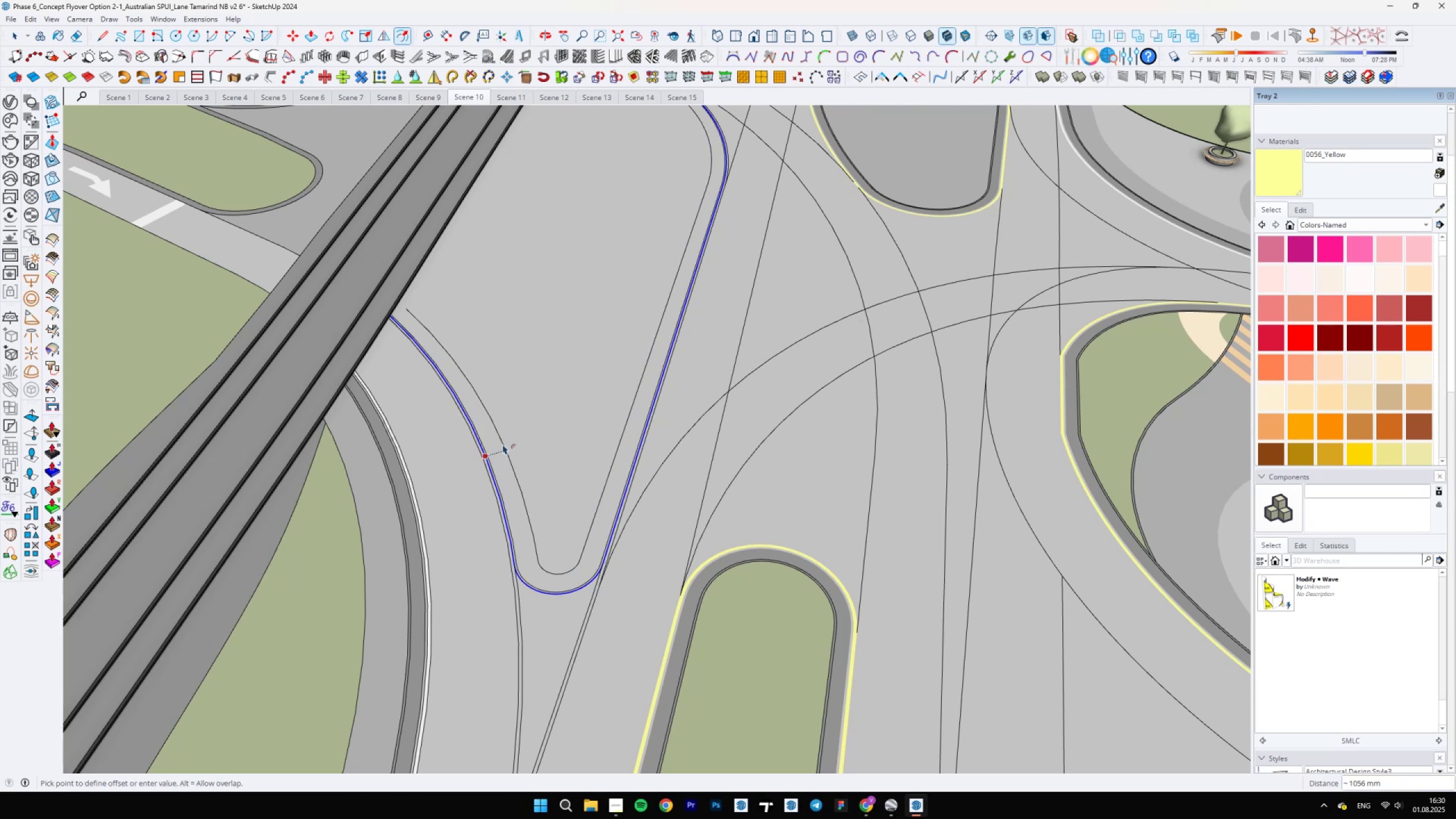 
type(700)
 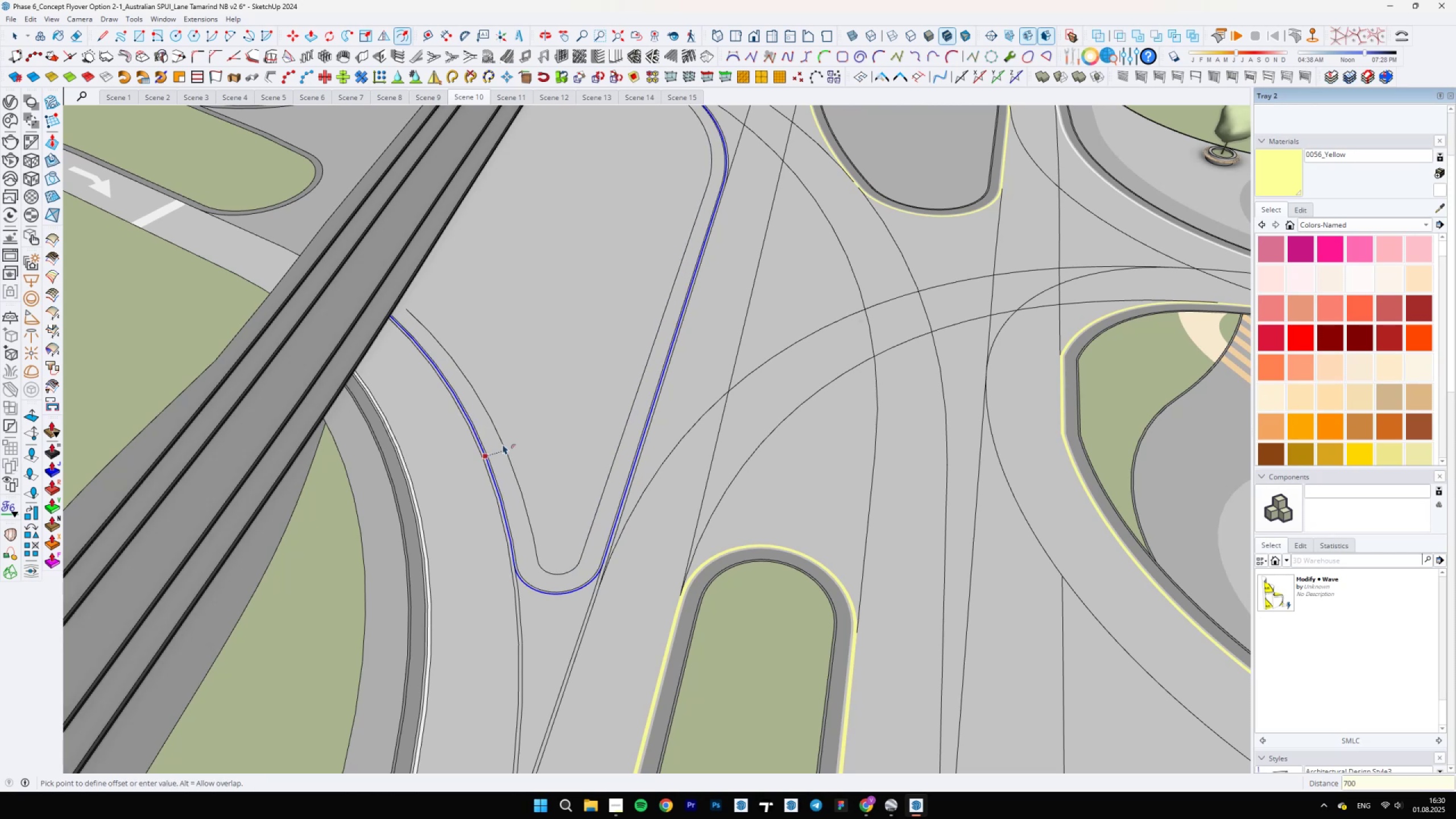 
key(Enter)
 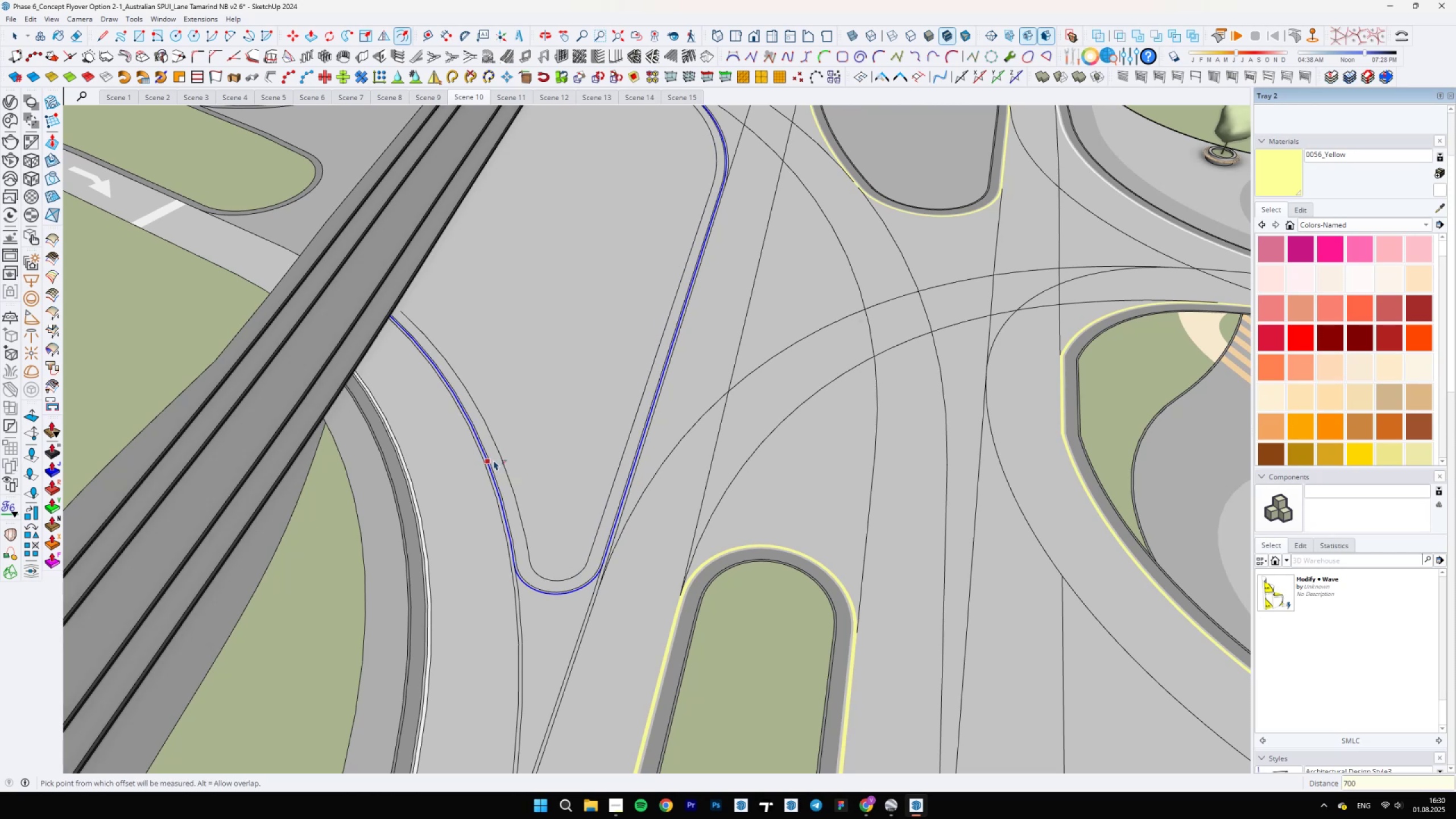 
left_click([494, 460])
 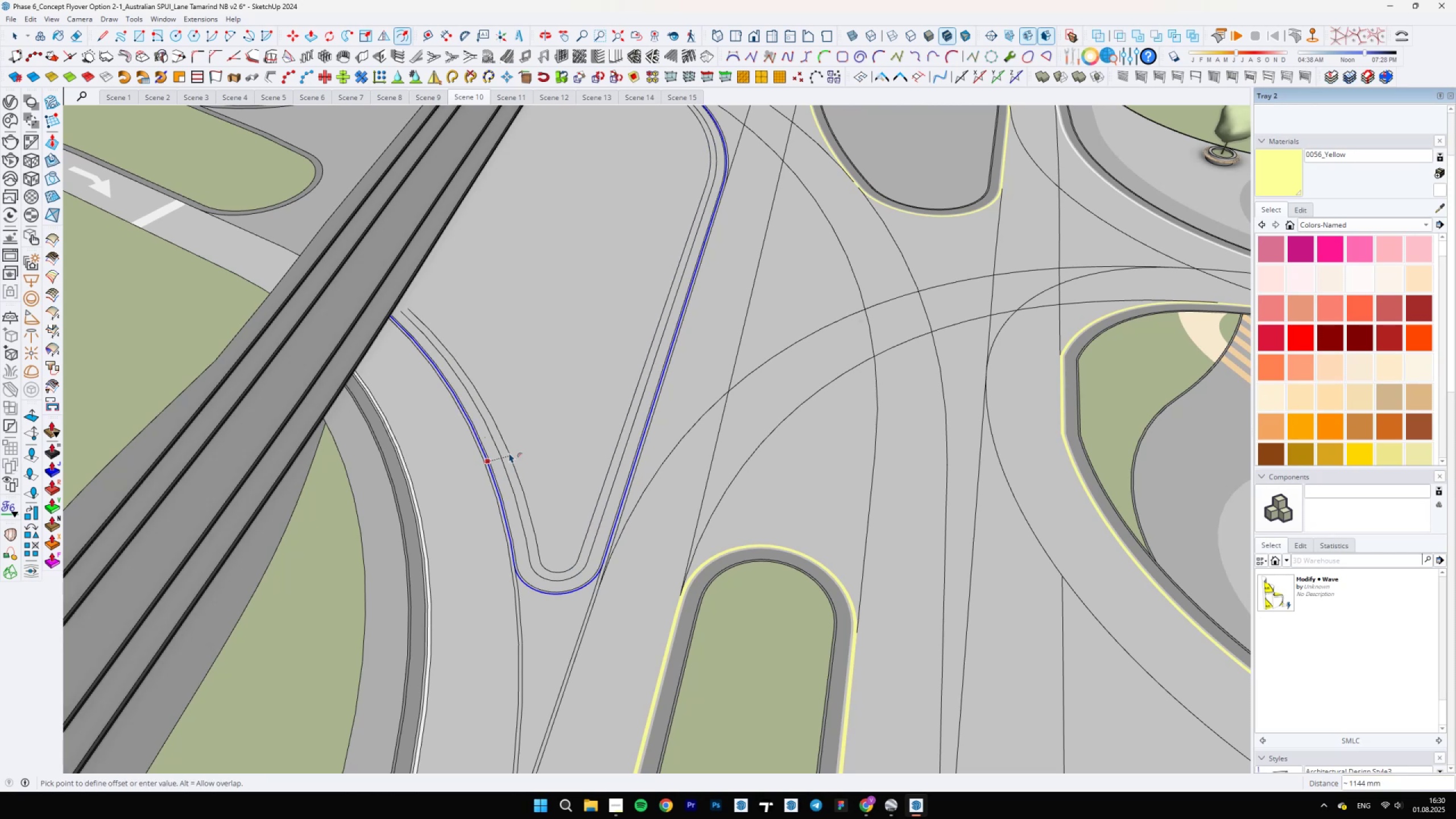 
type(800)
 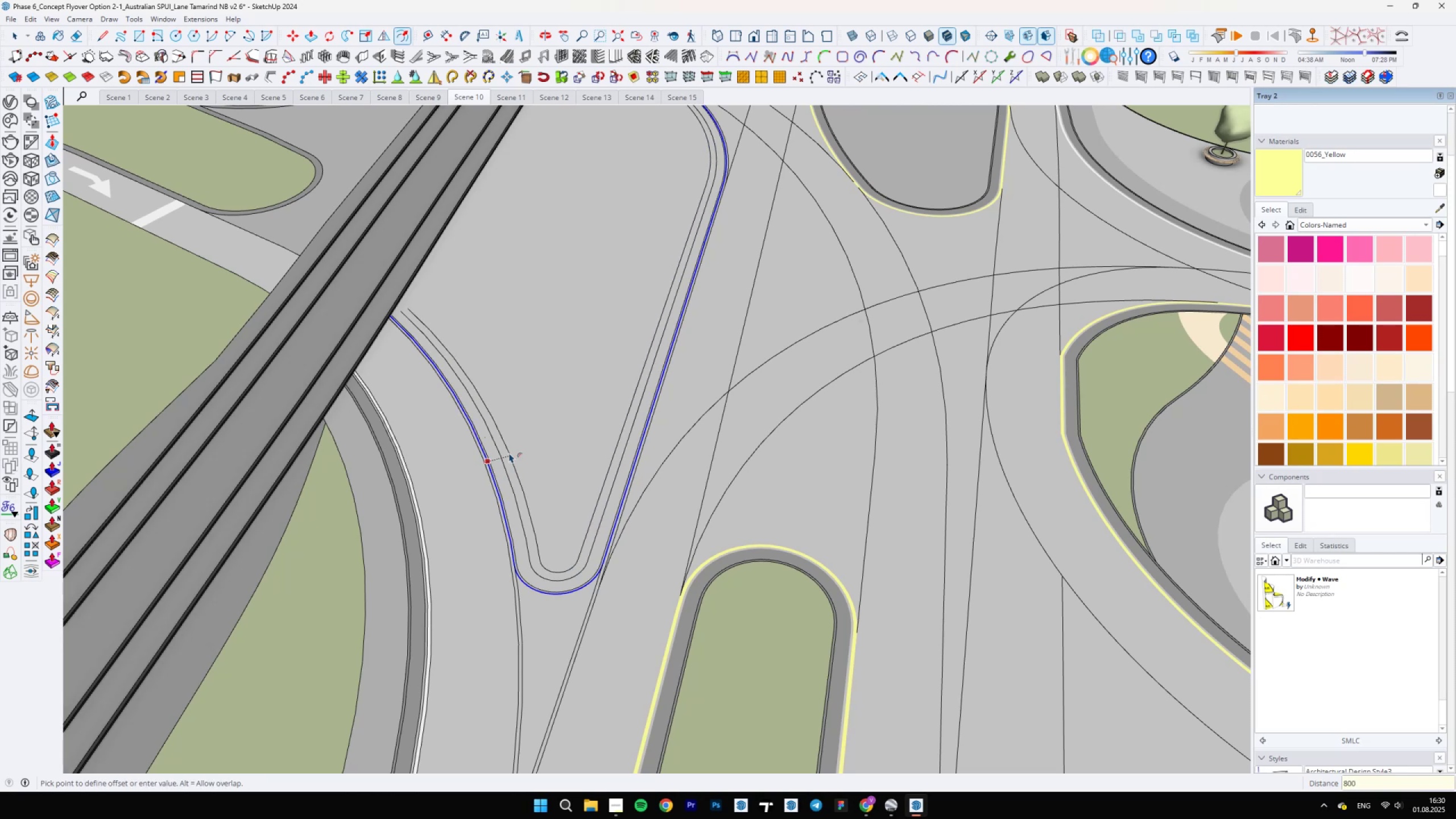 
key(Enter)
 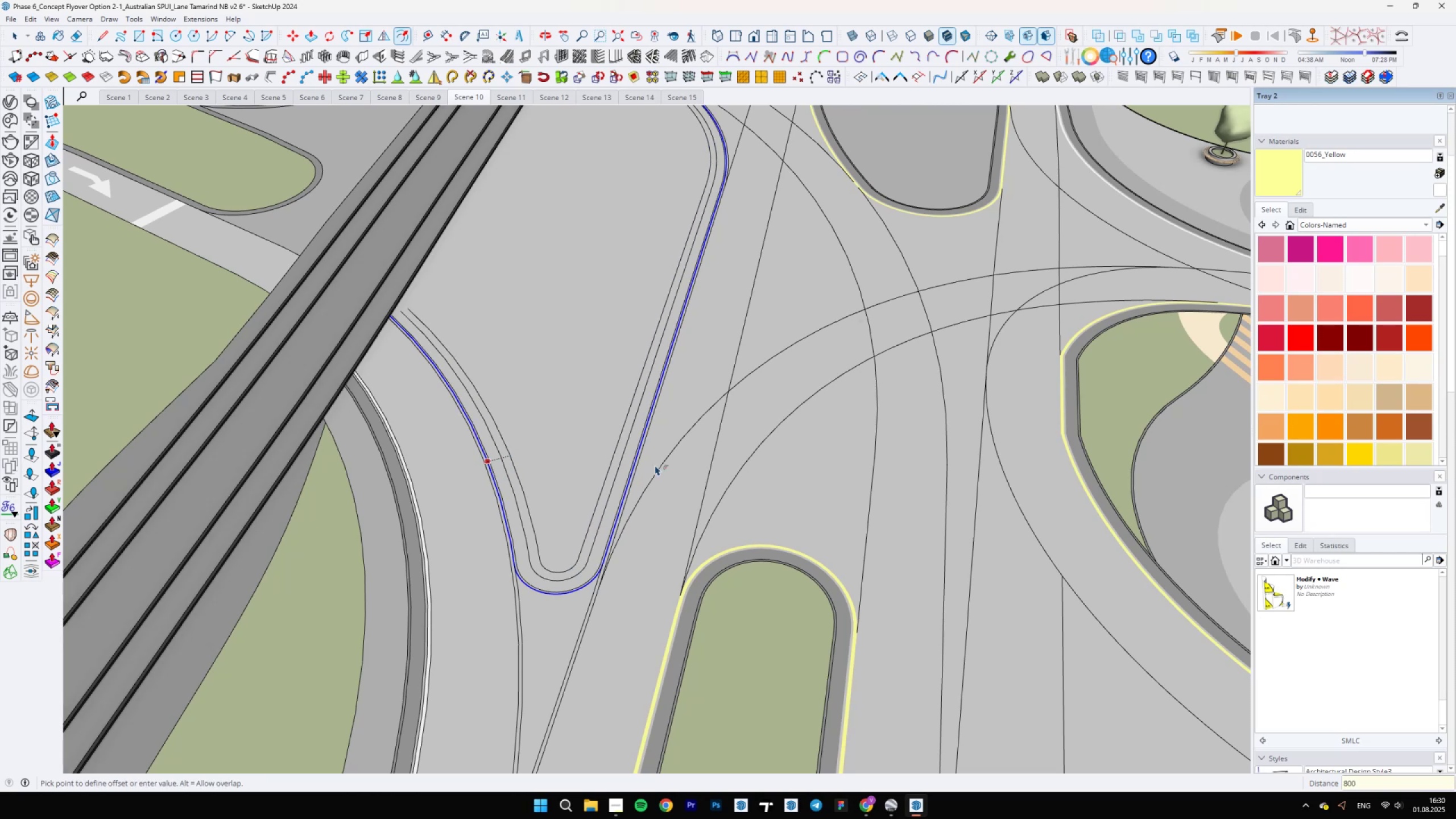 
scroll: coordinate [682, 502], scroll_direction: down, amount: 7.0
 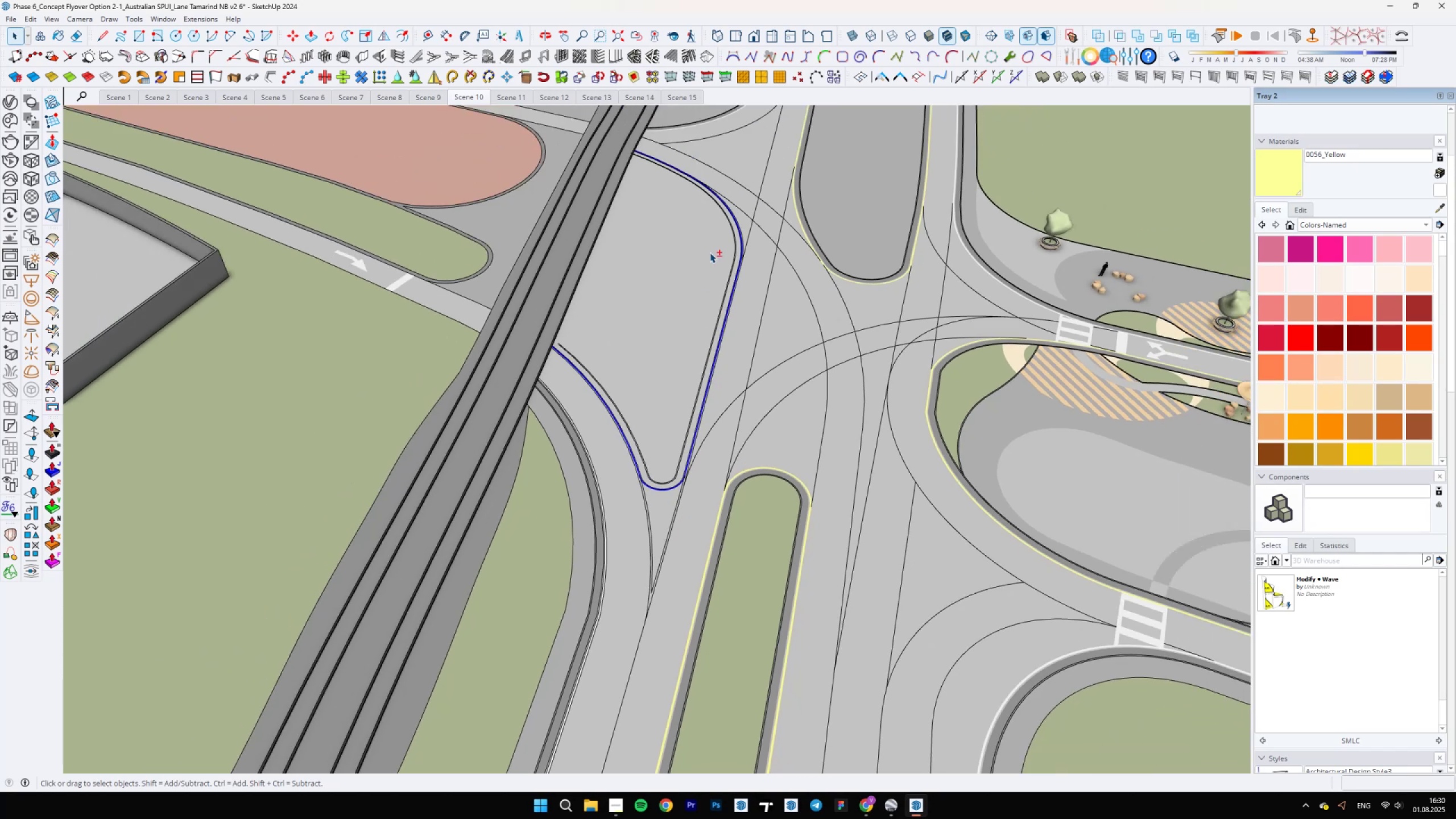 
key(Space)
 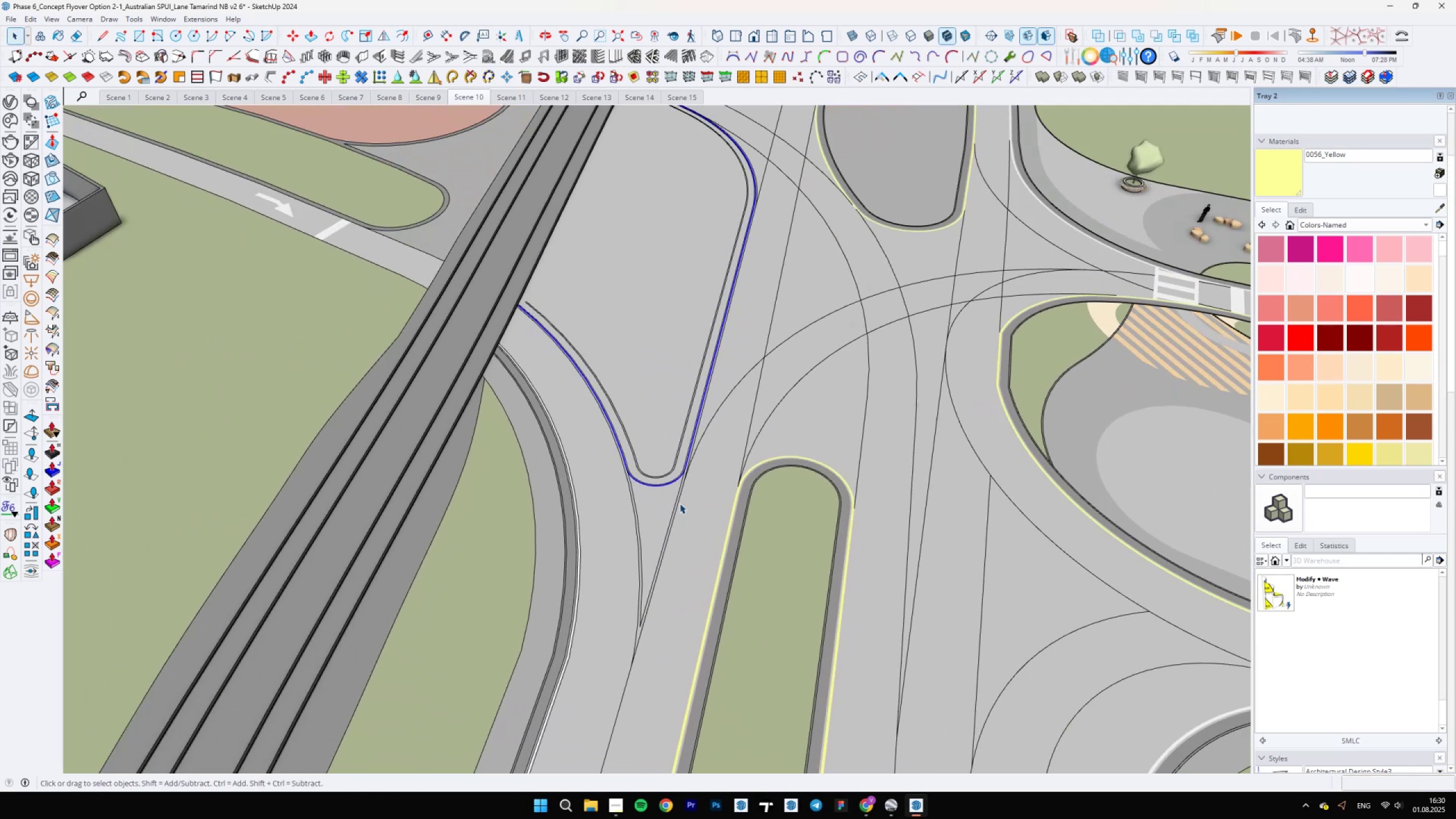 
hold_key(key=ShiftLeft, duration=0.43)
scroll: coordinate [679, 443], scroll_direction: up, amount: 6.0
 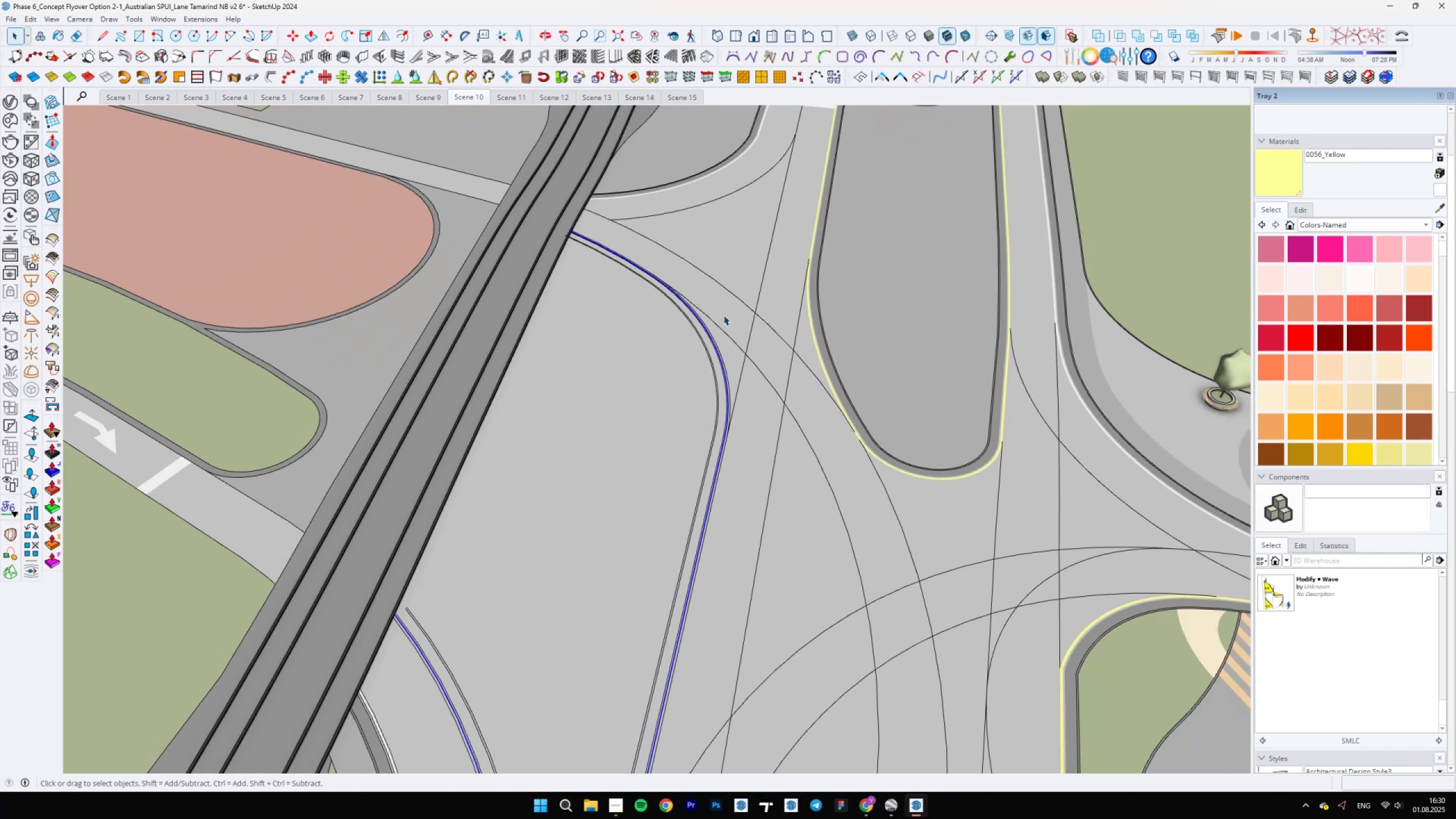 
scroll: coordinate [717, 333], scroll_direction: down, amount: 5.0
 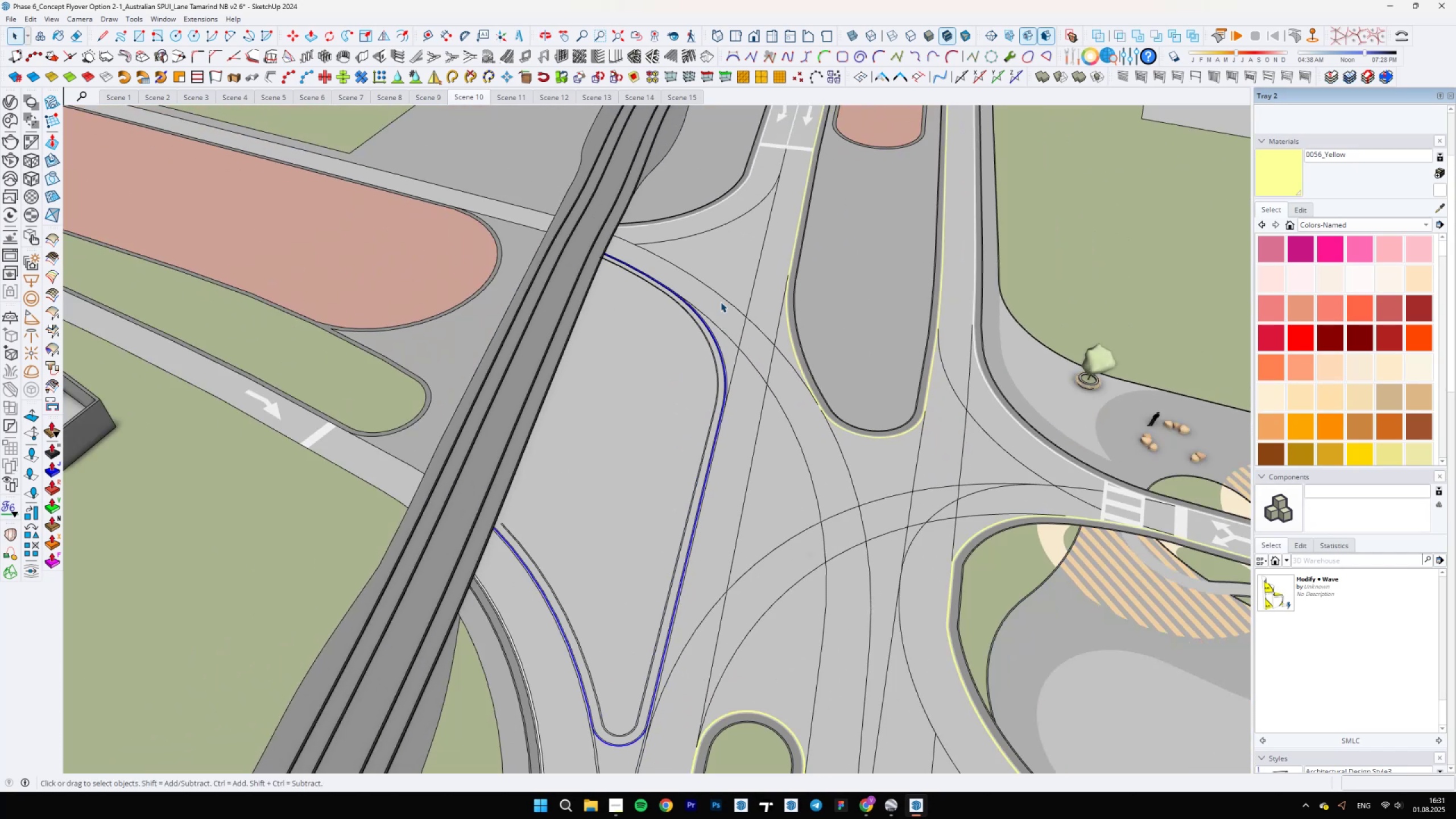 
hold_key(key=ShiftLeft, duration=0.55)
 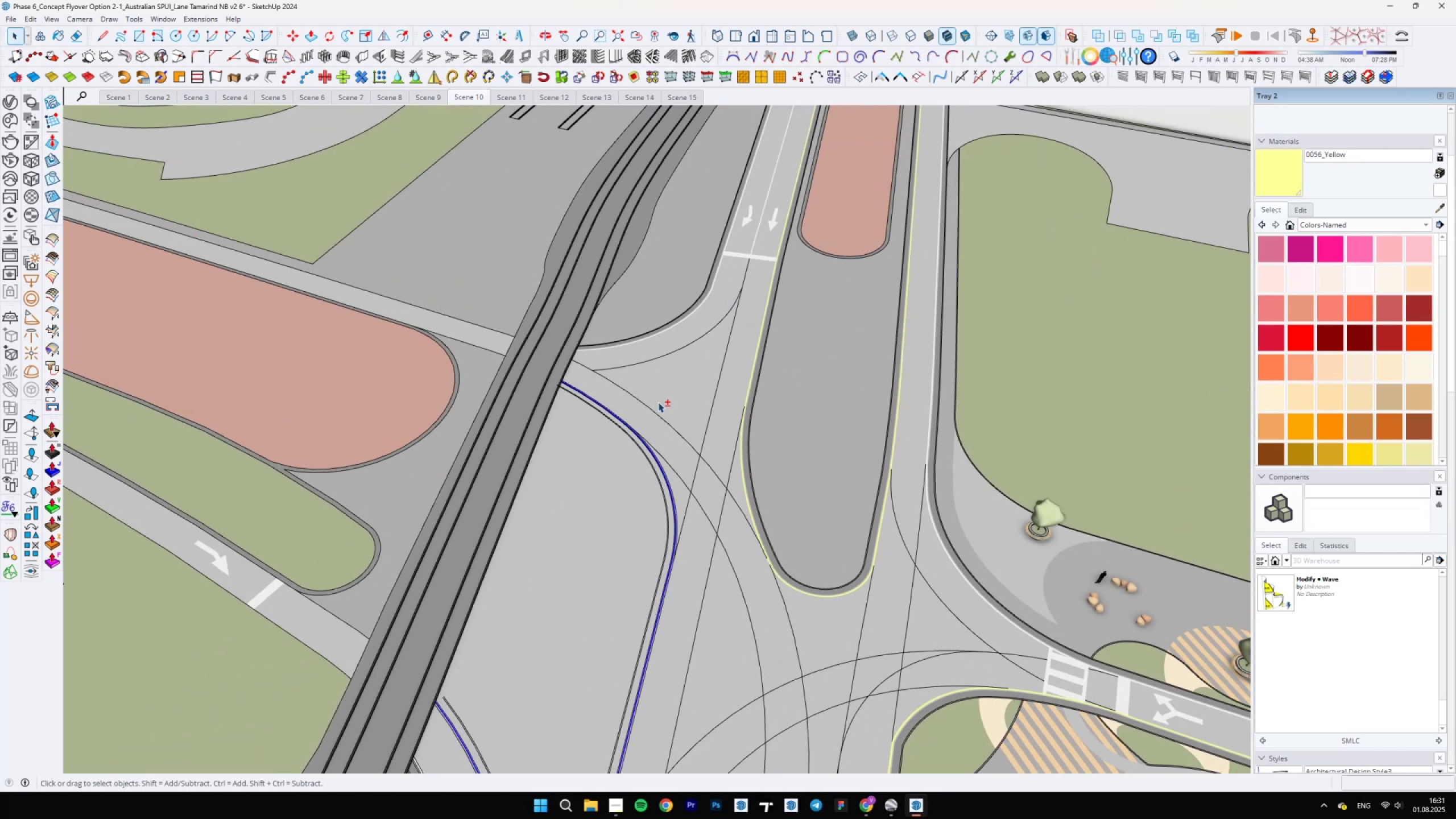 
scroll: coordinate [379, 645], scroll_direction: up, amount: 20.0
 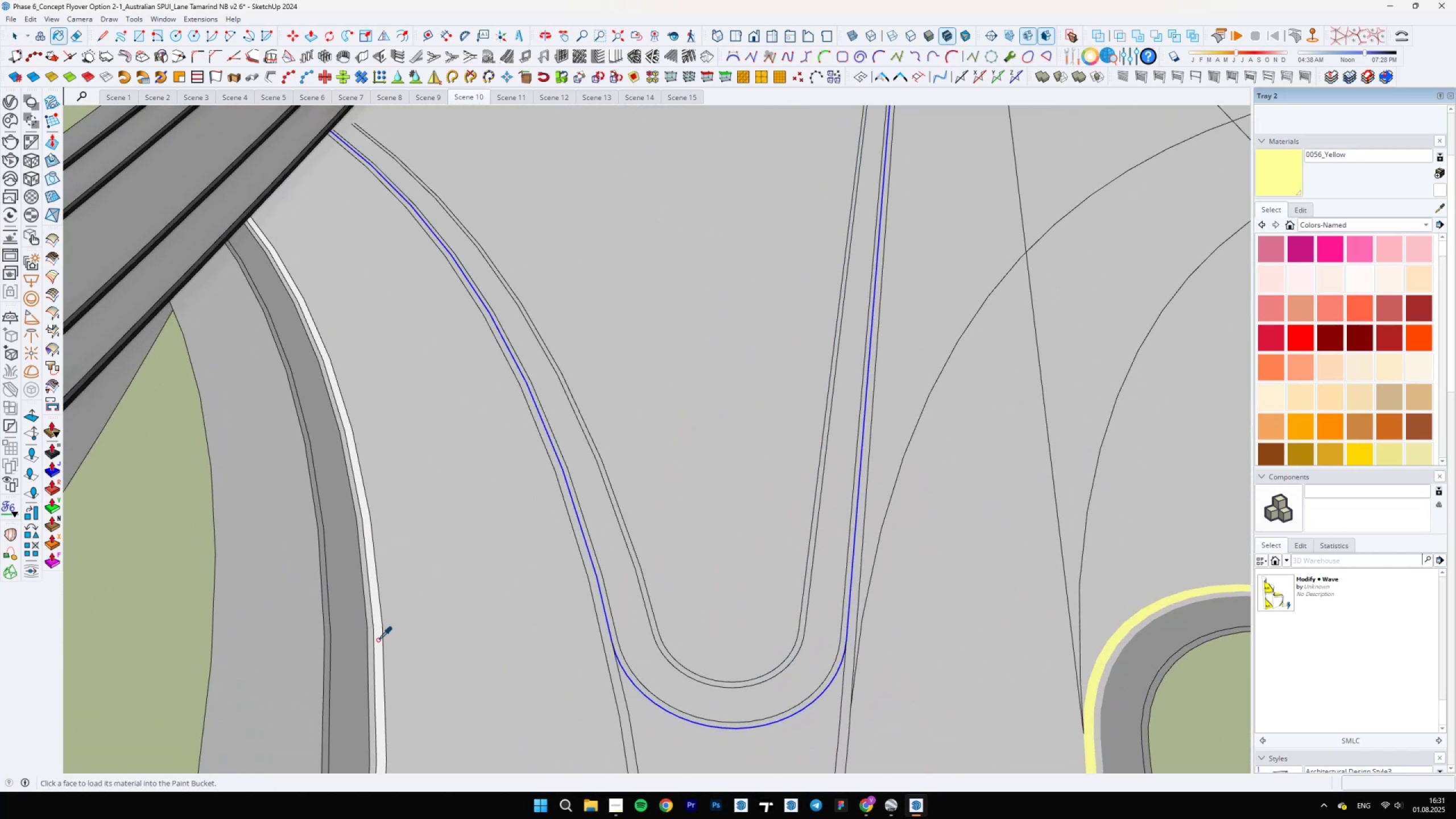 
key(B)
 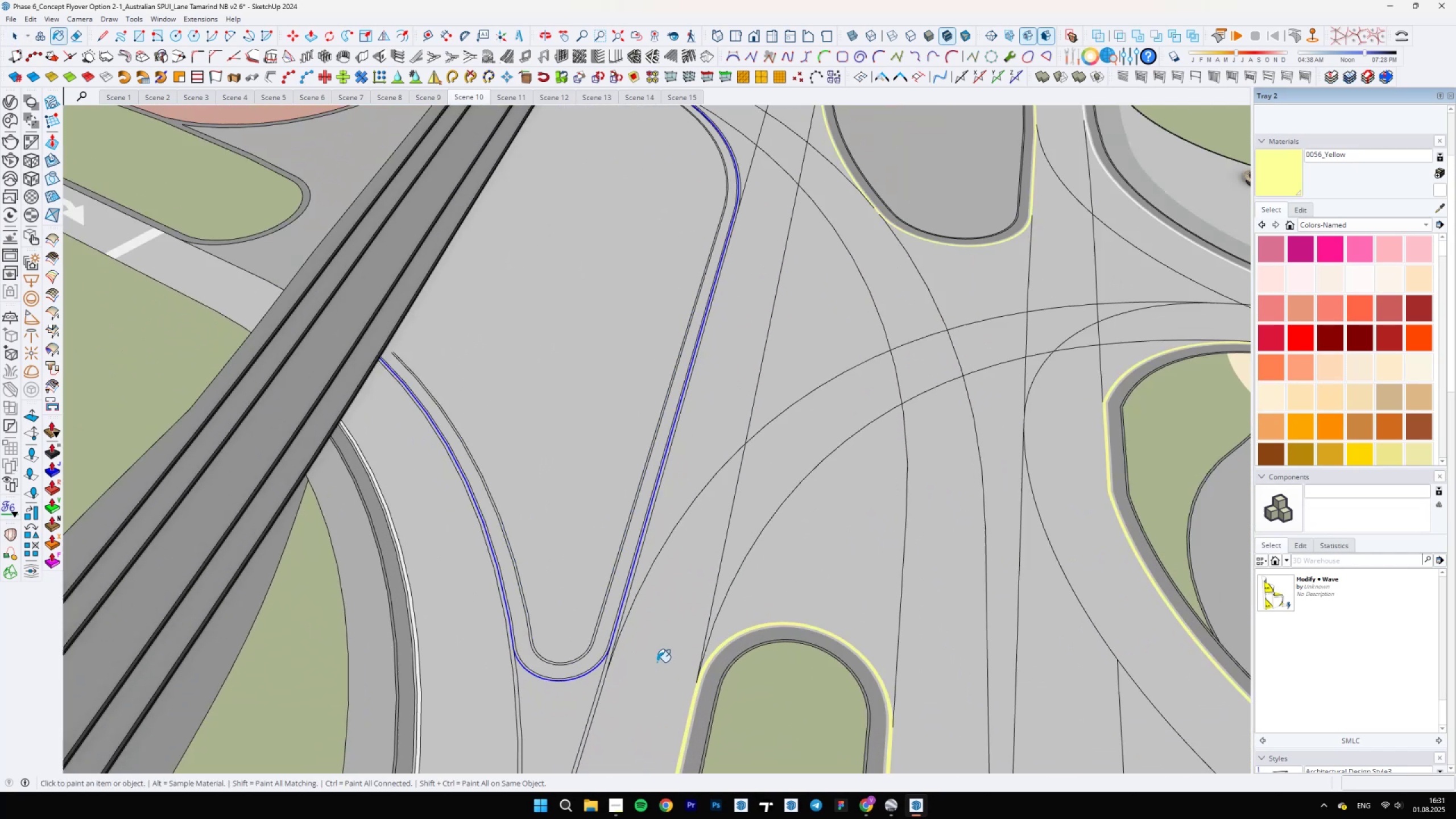 
hold_key(key=AltLeft, duration=1.09)
left_click([378, 640])
 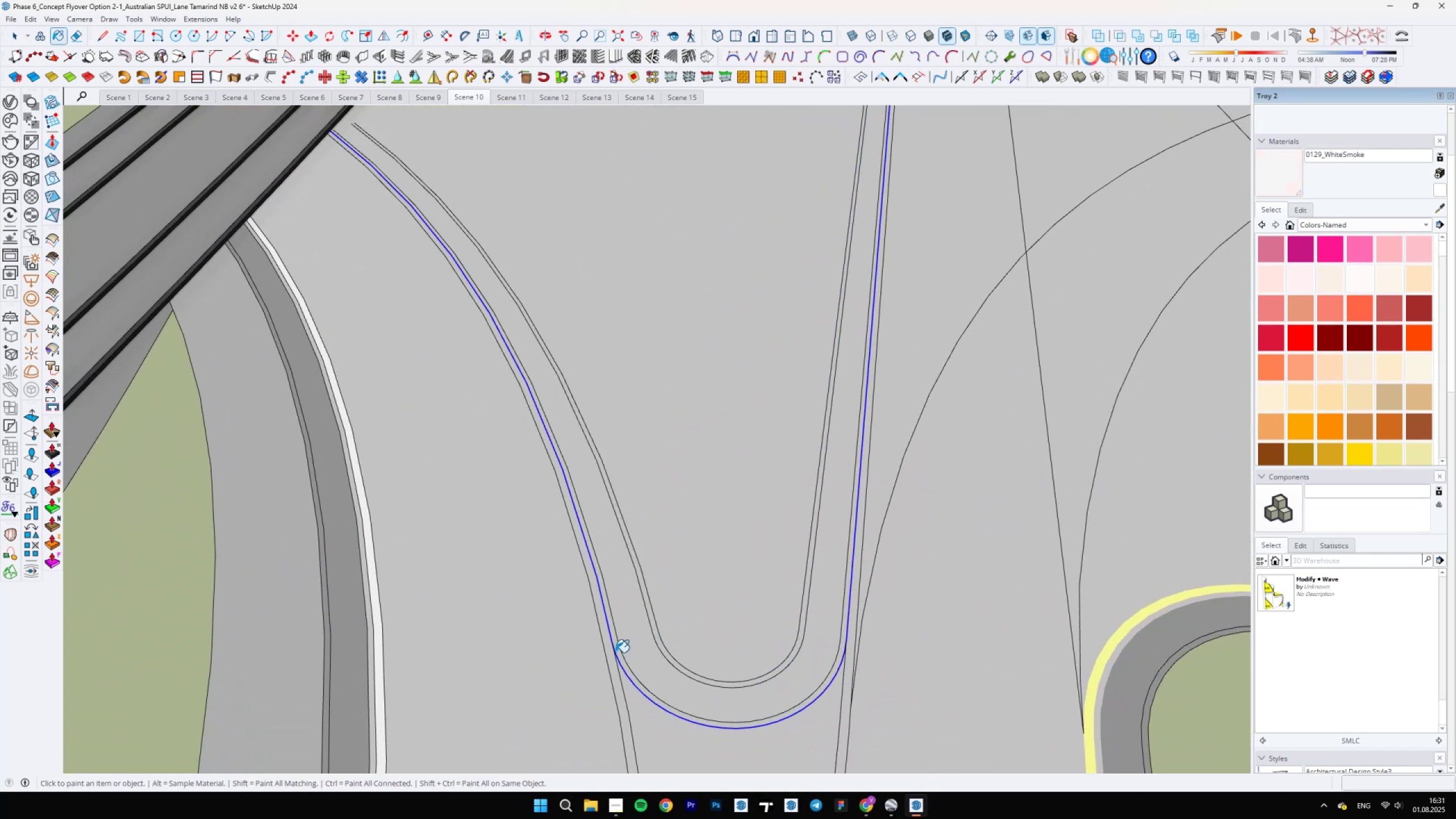 
left_click([607, 646])
 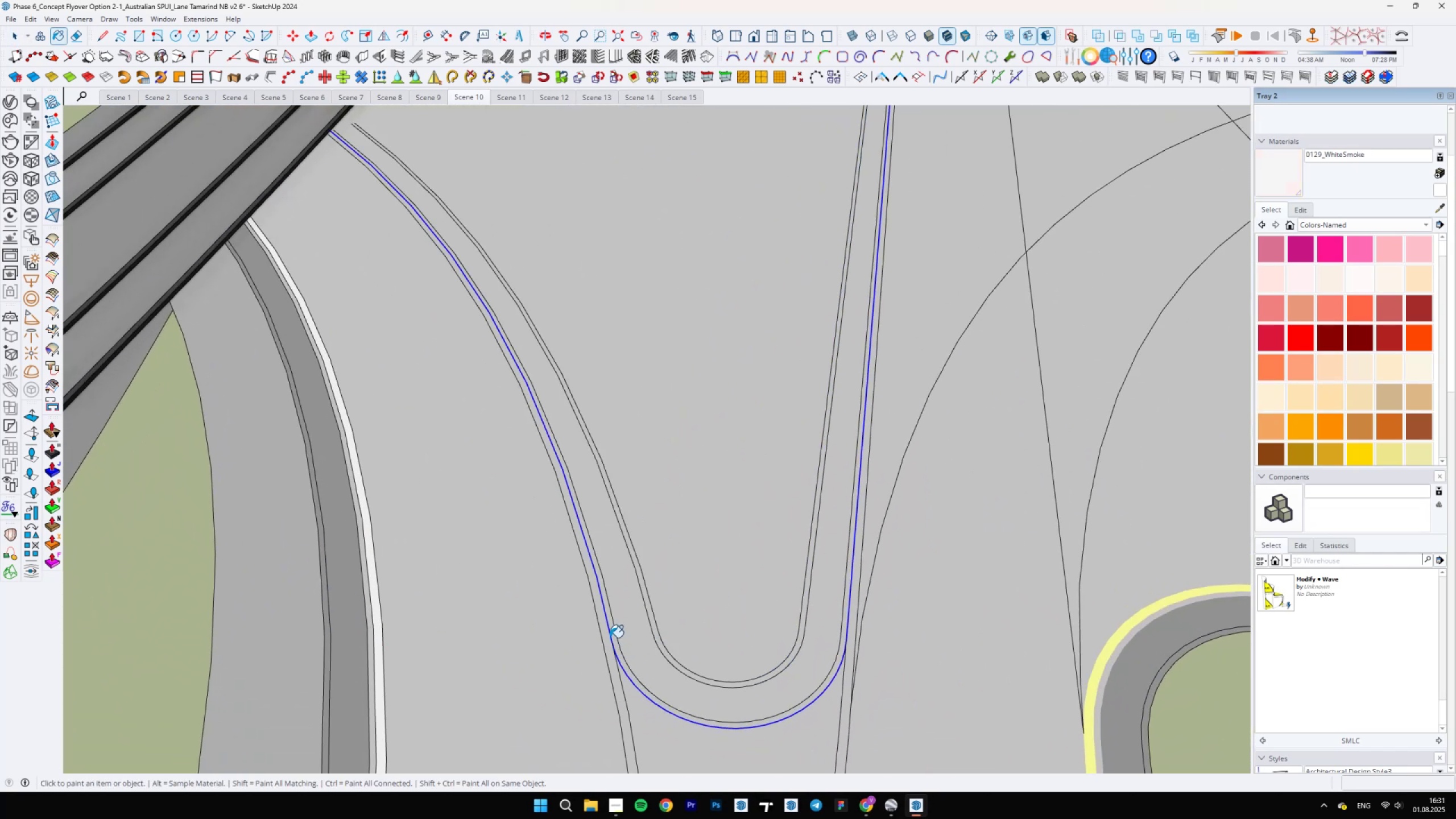 
scroll: coordinate [636, 578], scroll_direction: down, amount: 1.0
 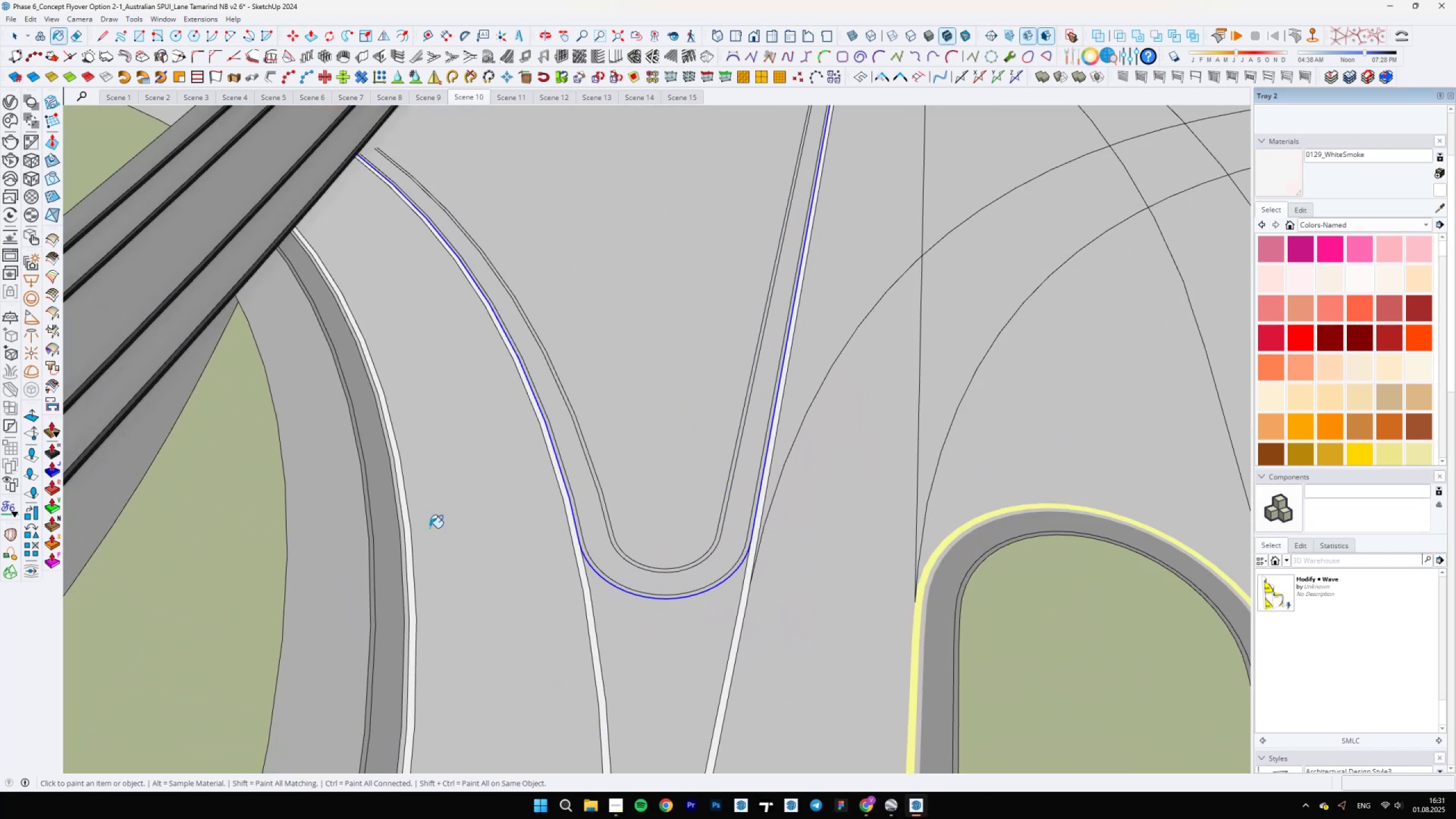 
hold_key(key=AltLeft, duration=0.7)
left_click([342, 338])
 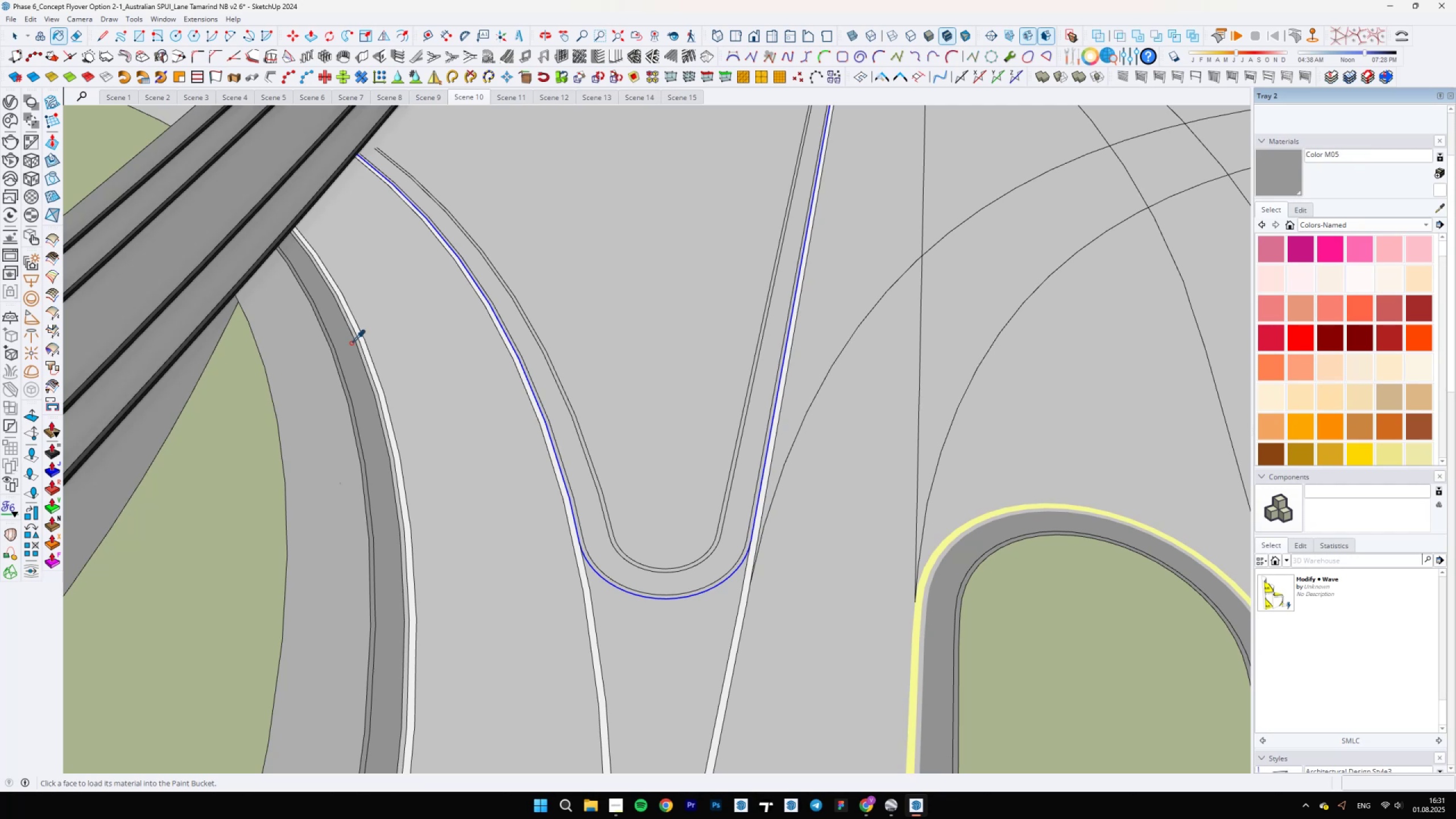 
scroll: coordinate [765, 613], scroll_direction: up, amount: 4.0
 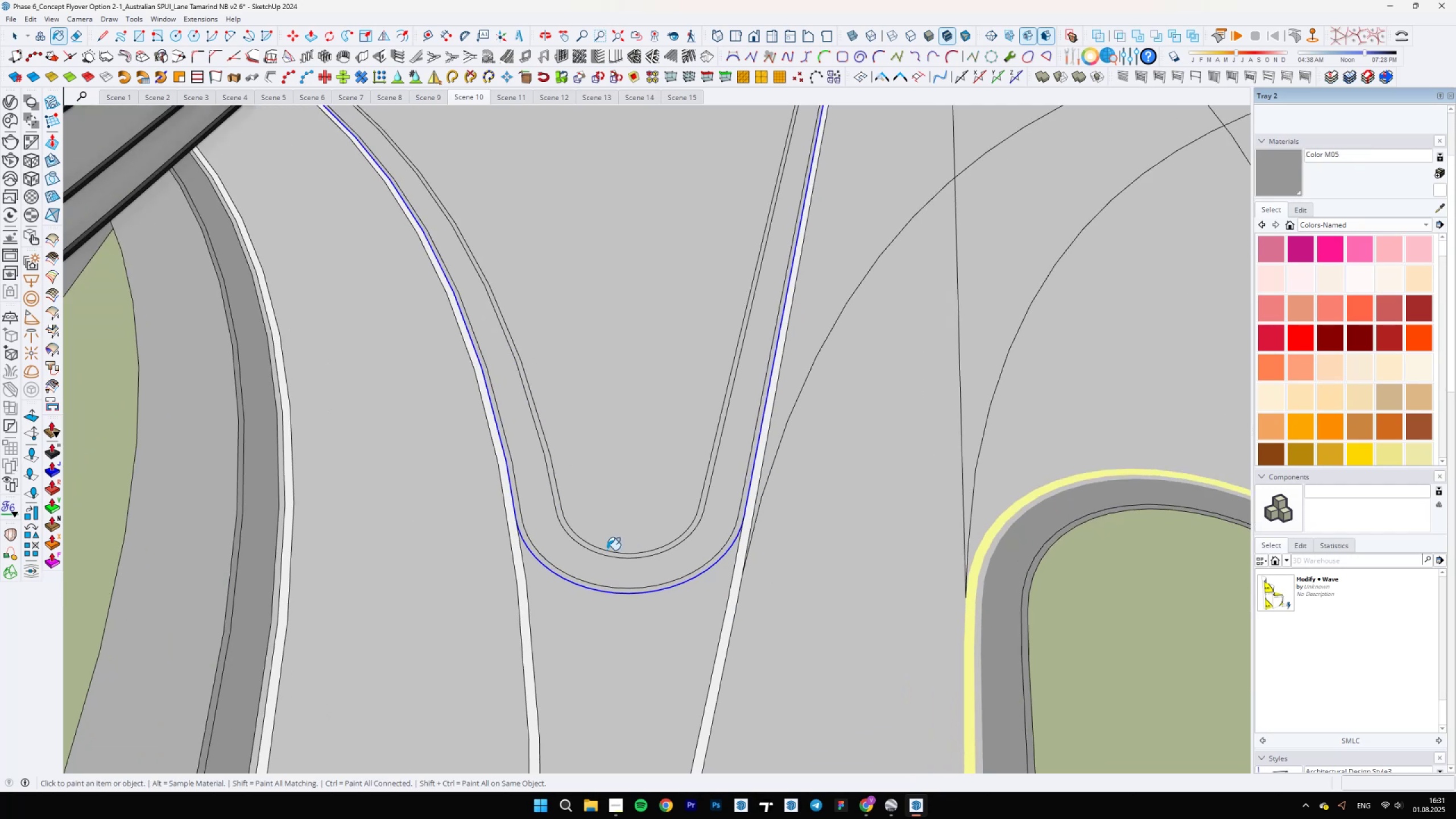 
left_click([598, 566])
 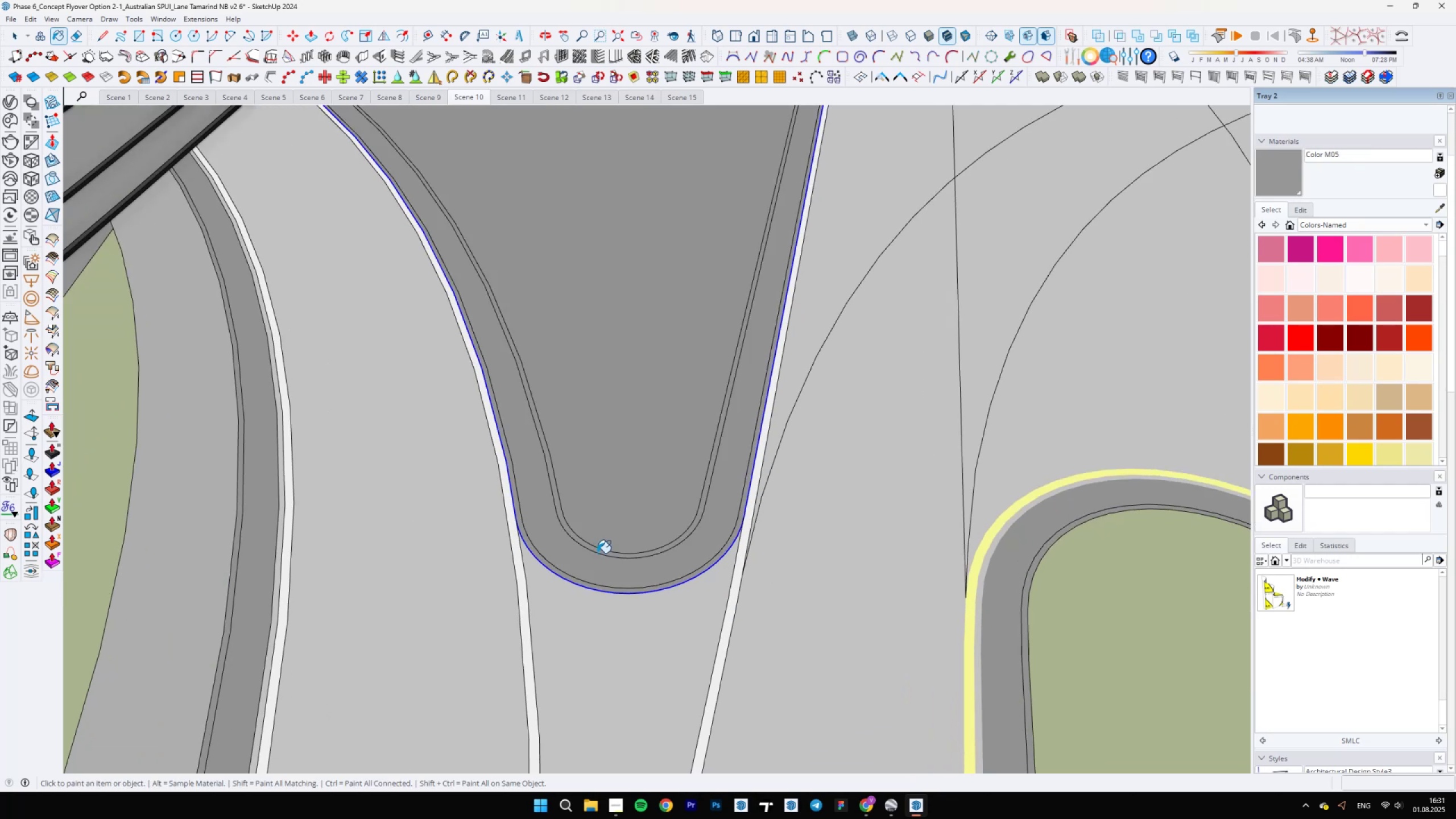 
key(Control+Z)
 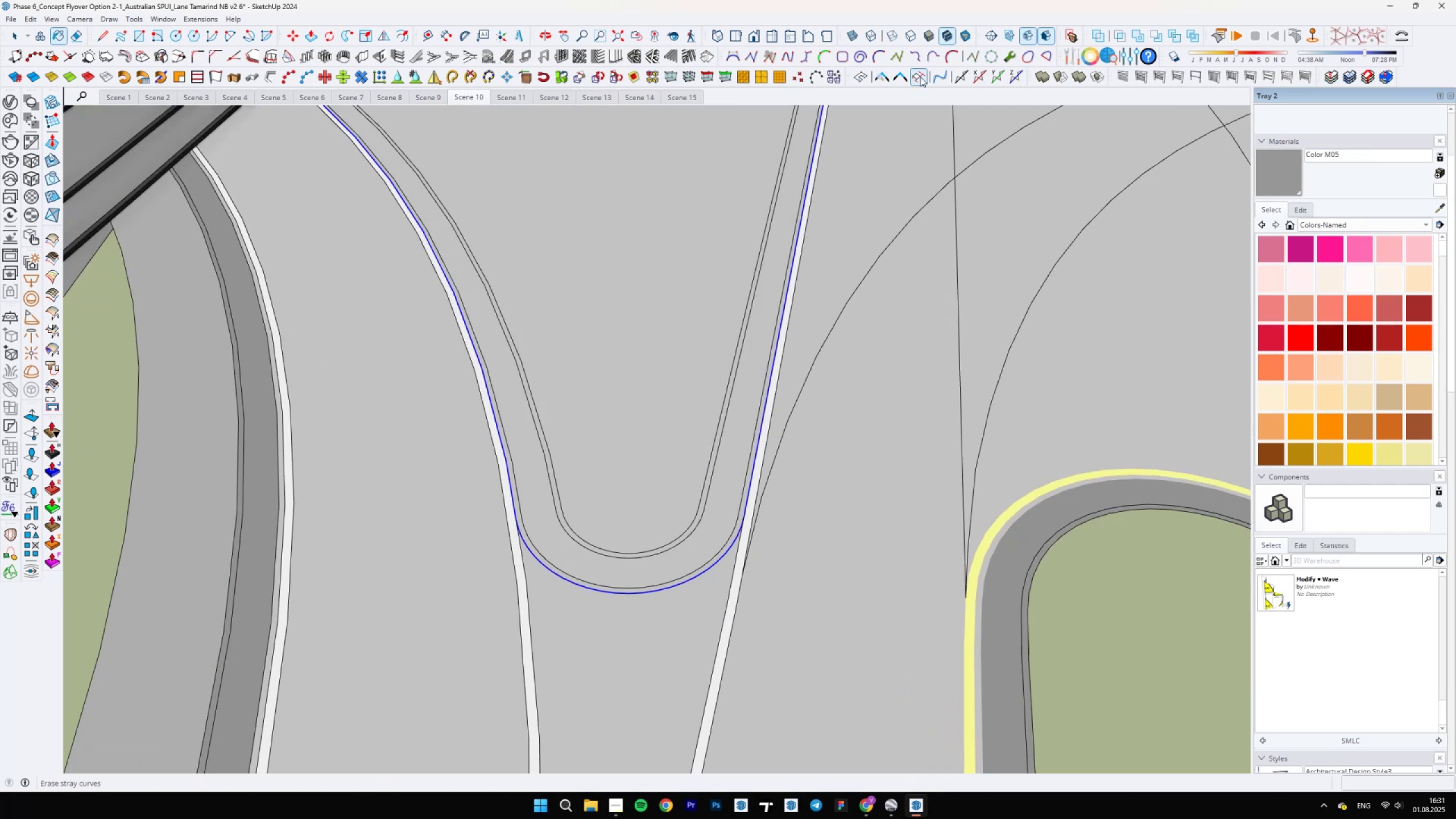 
left_click([881, 81])
 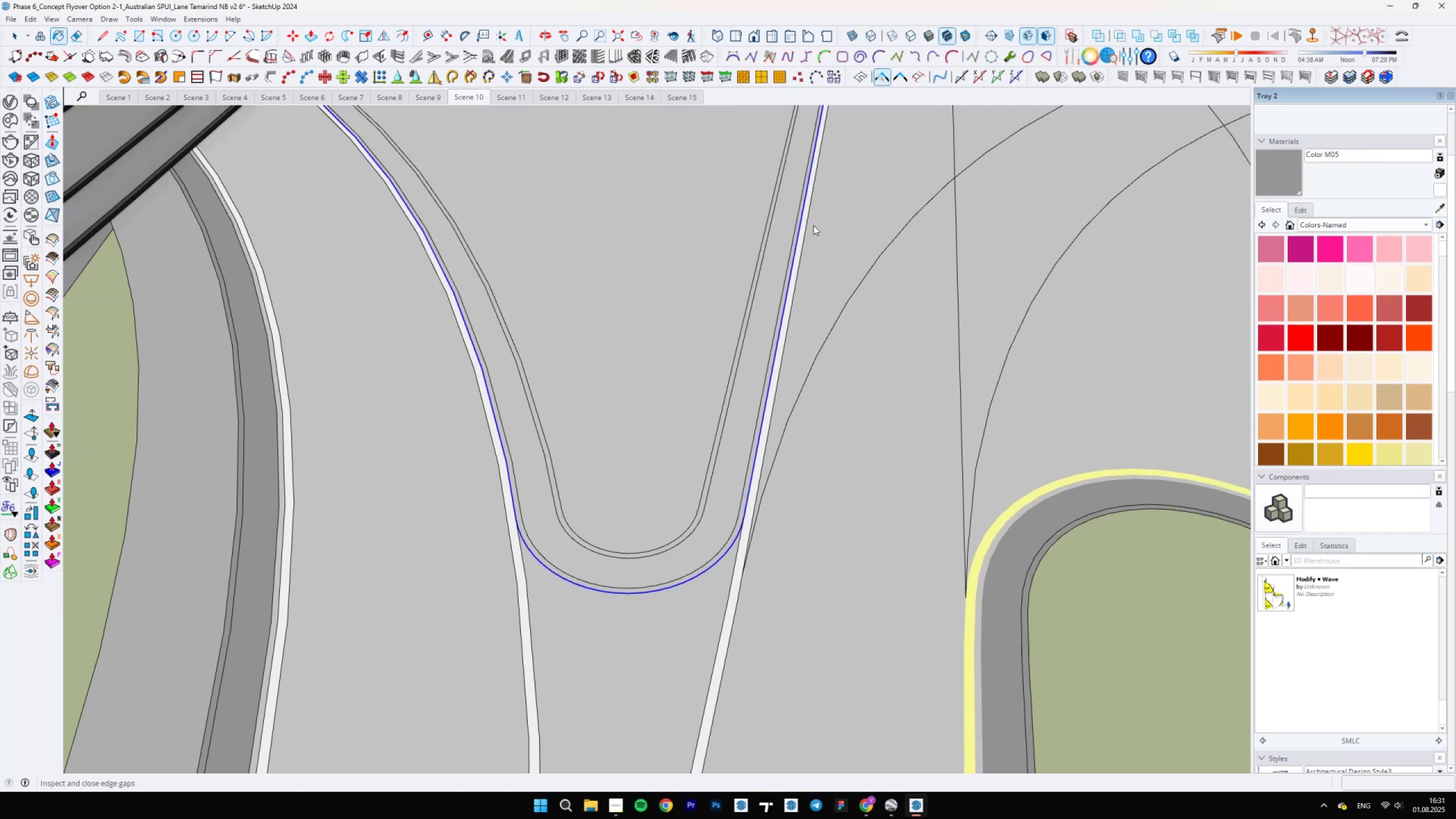 
hold_key(key=ShiftLeft, duration=0.53)
scroll: coordinate [623, 270], scroll_direction: down, amount: 3.0
 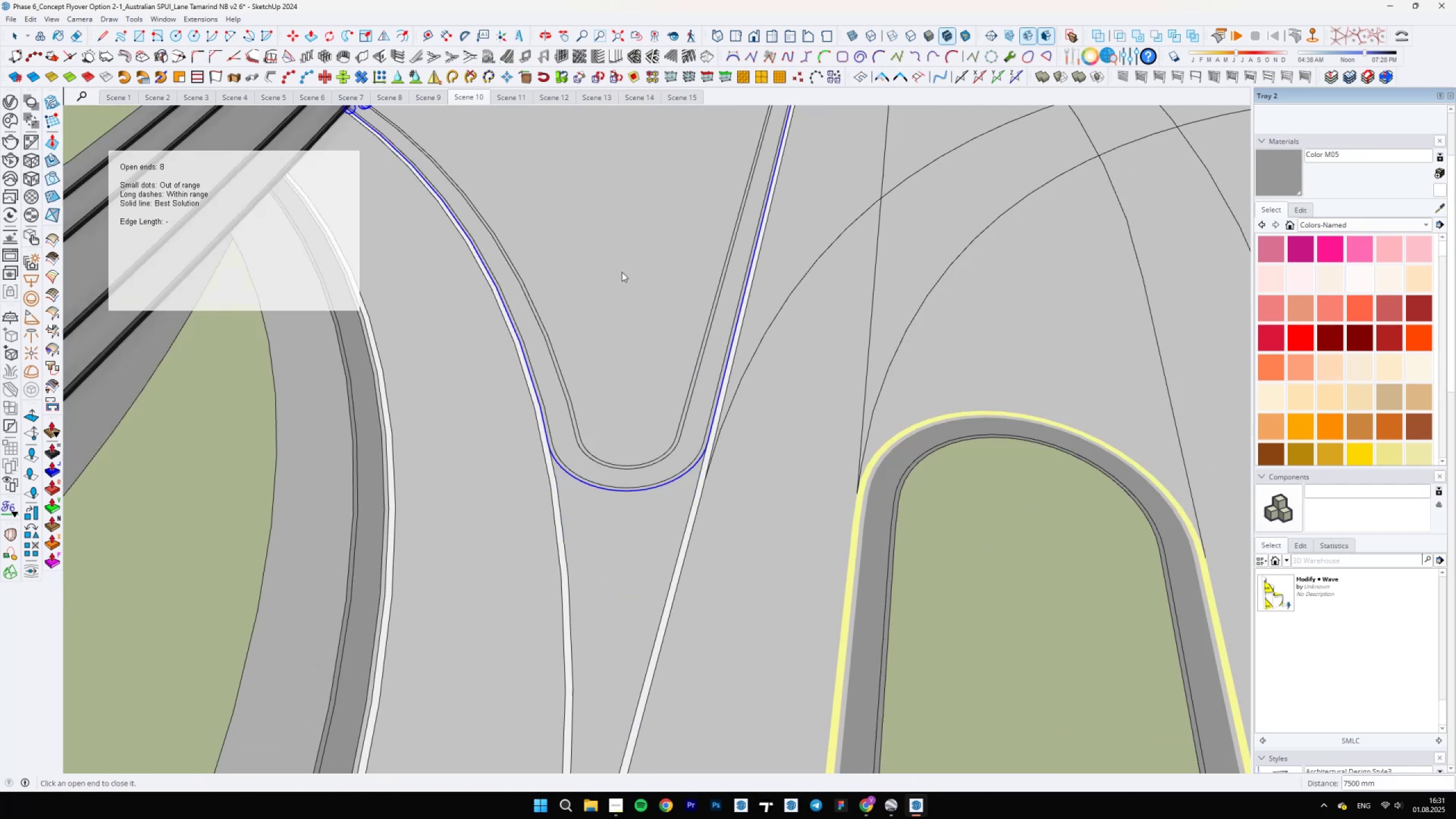 
hold_key(key=ShiftLeft, duration=0.36)
 